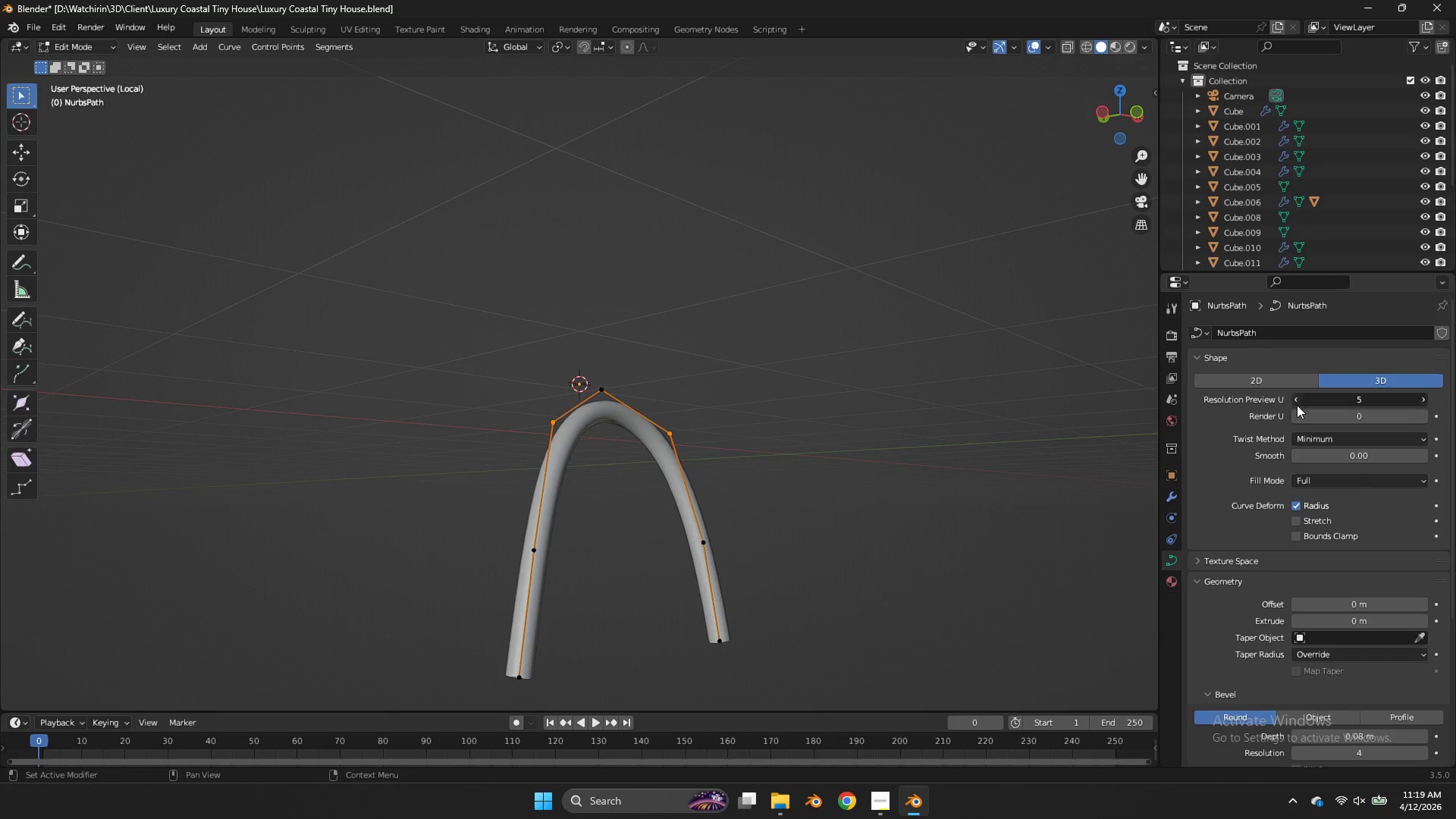 
triple_click([1297, 405])
 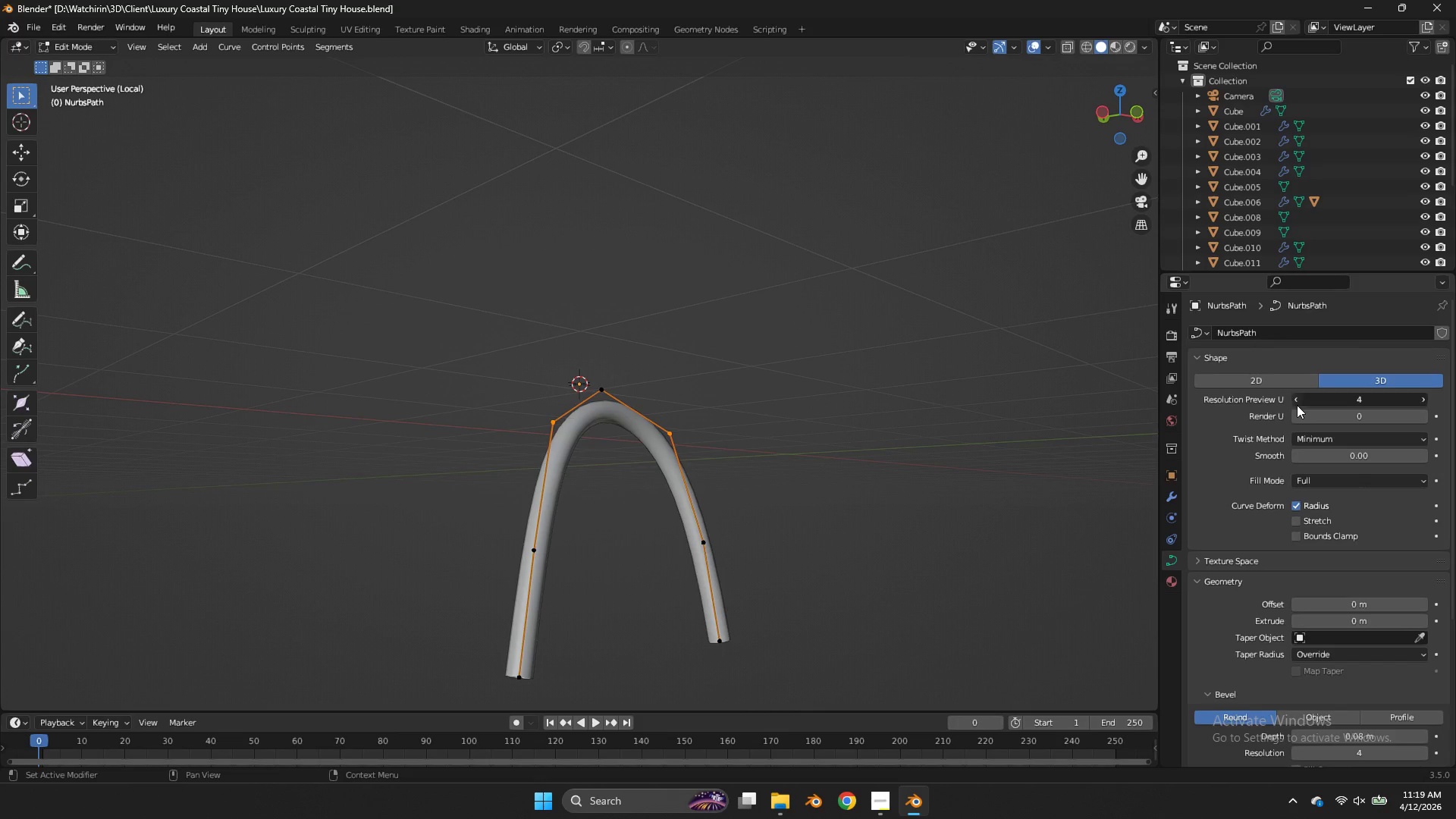 
triple_click([1297, 405])
 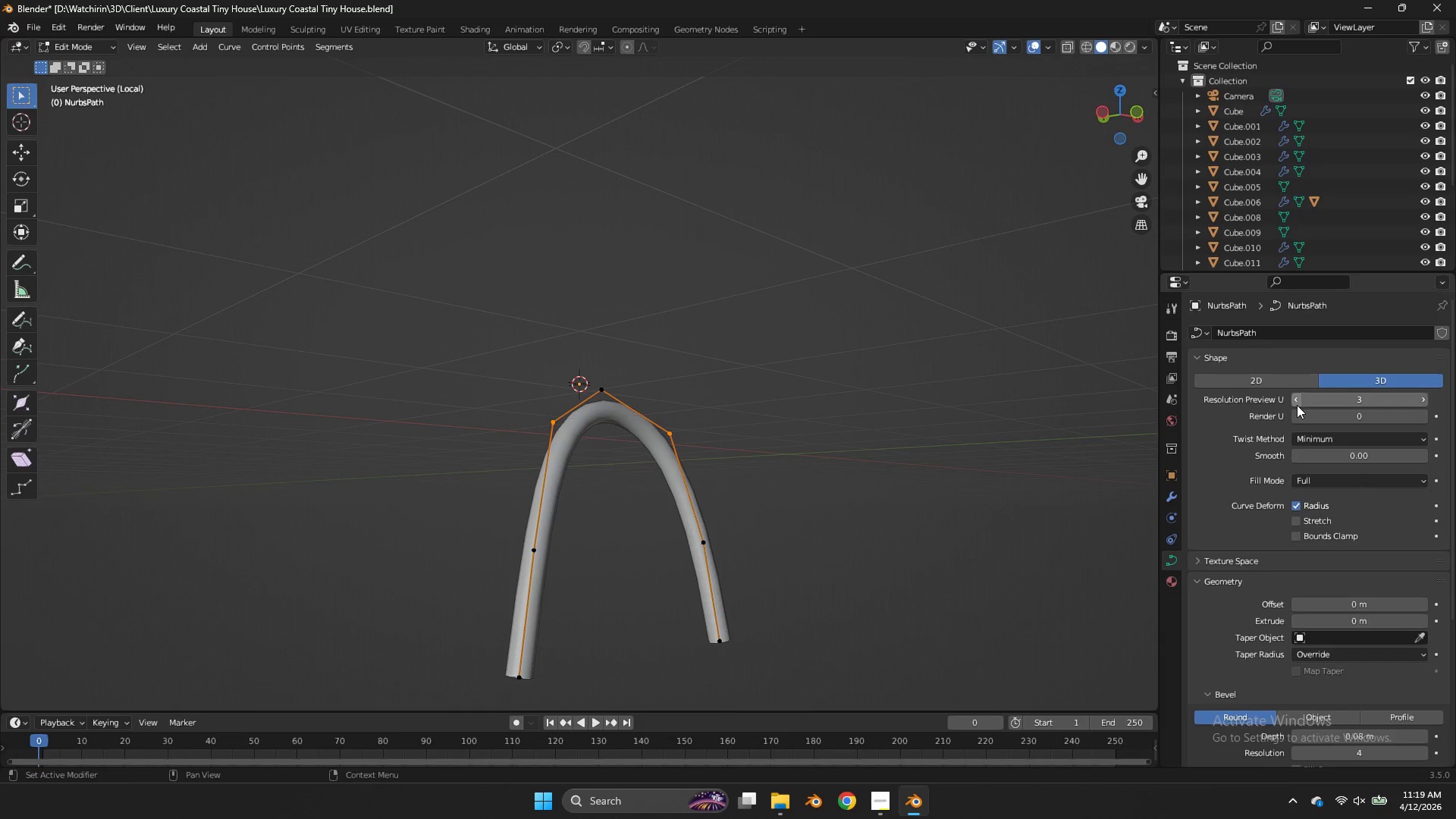 
triple_click([1297, 405])
 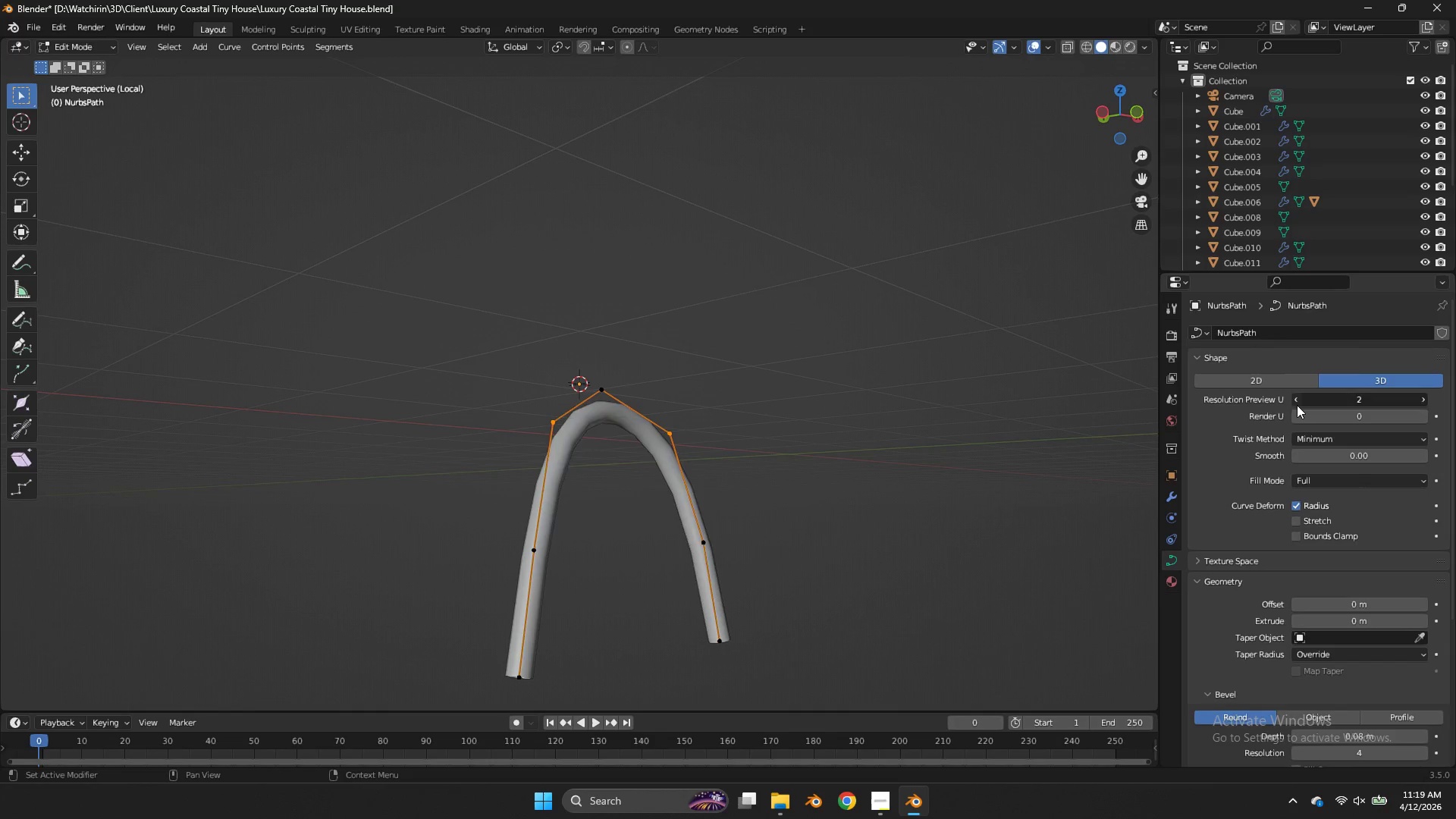 
triple_click([1297, 405])
 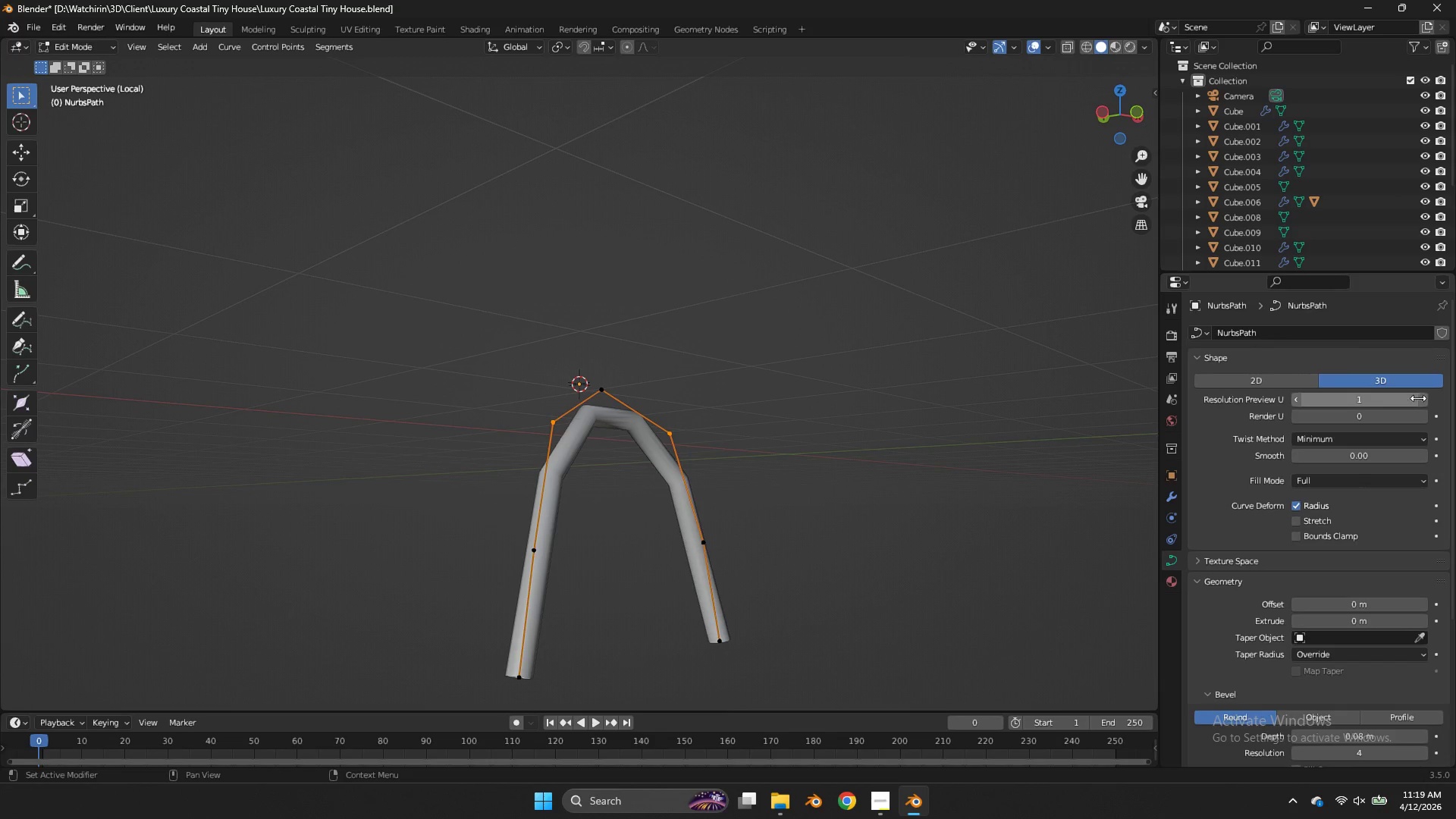 
double_click([1422, 401])
 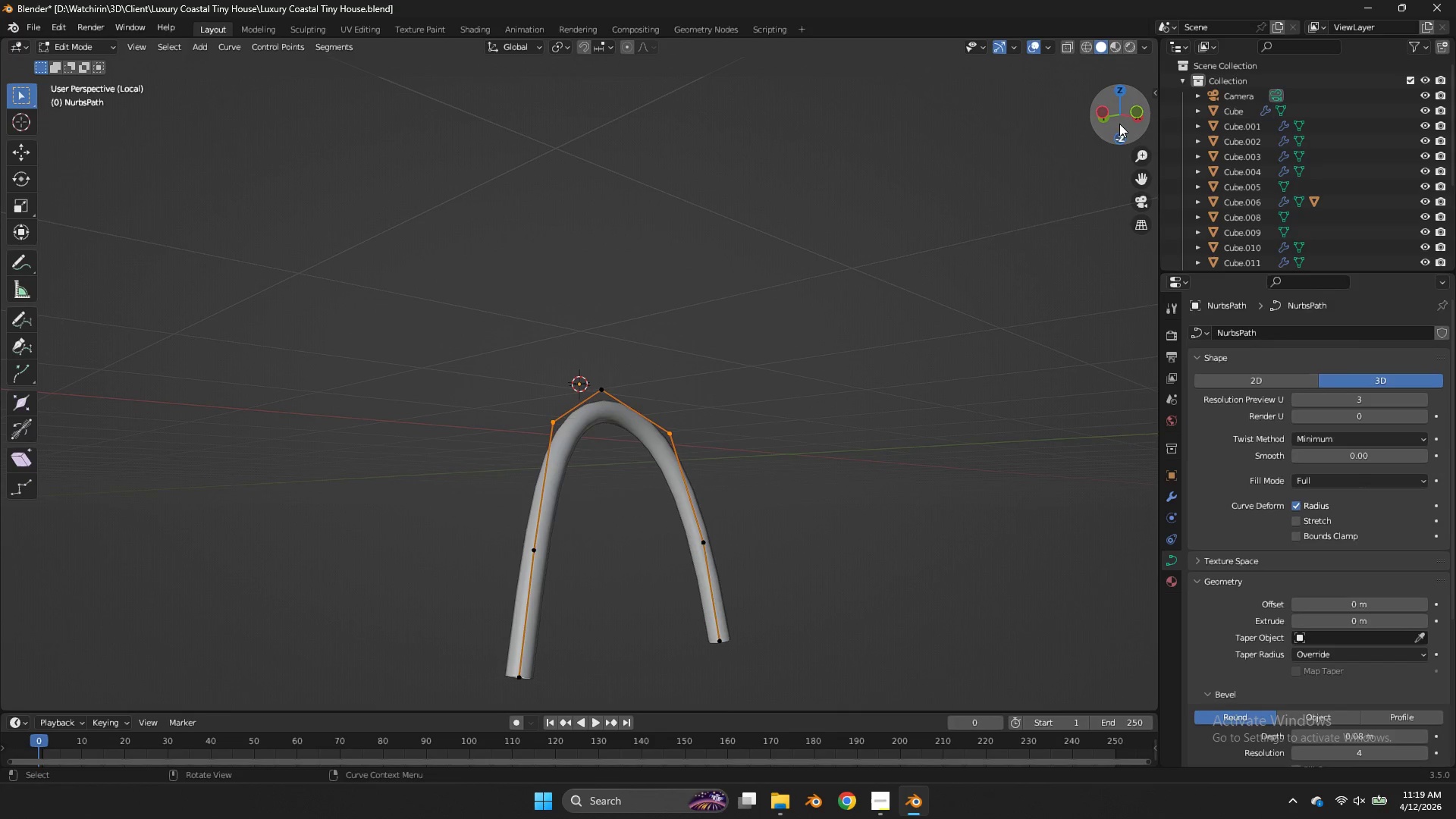 
left_click_drag(start_coordinate=[1119, 120], to_coordinate=[46, 128])
 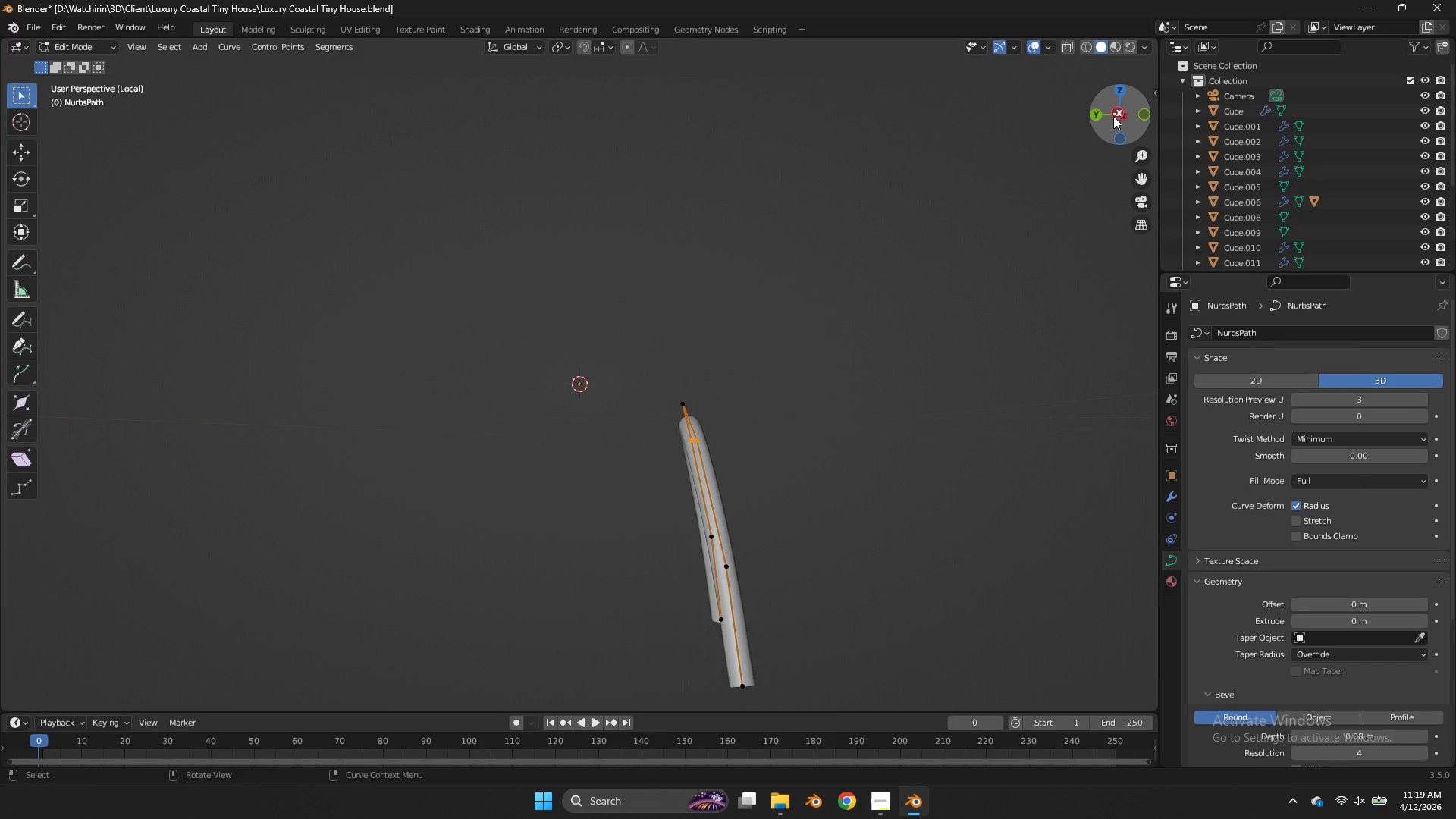 
left_click([1113, 116])
 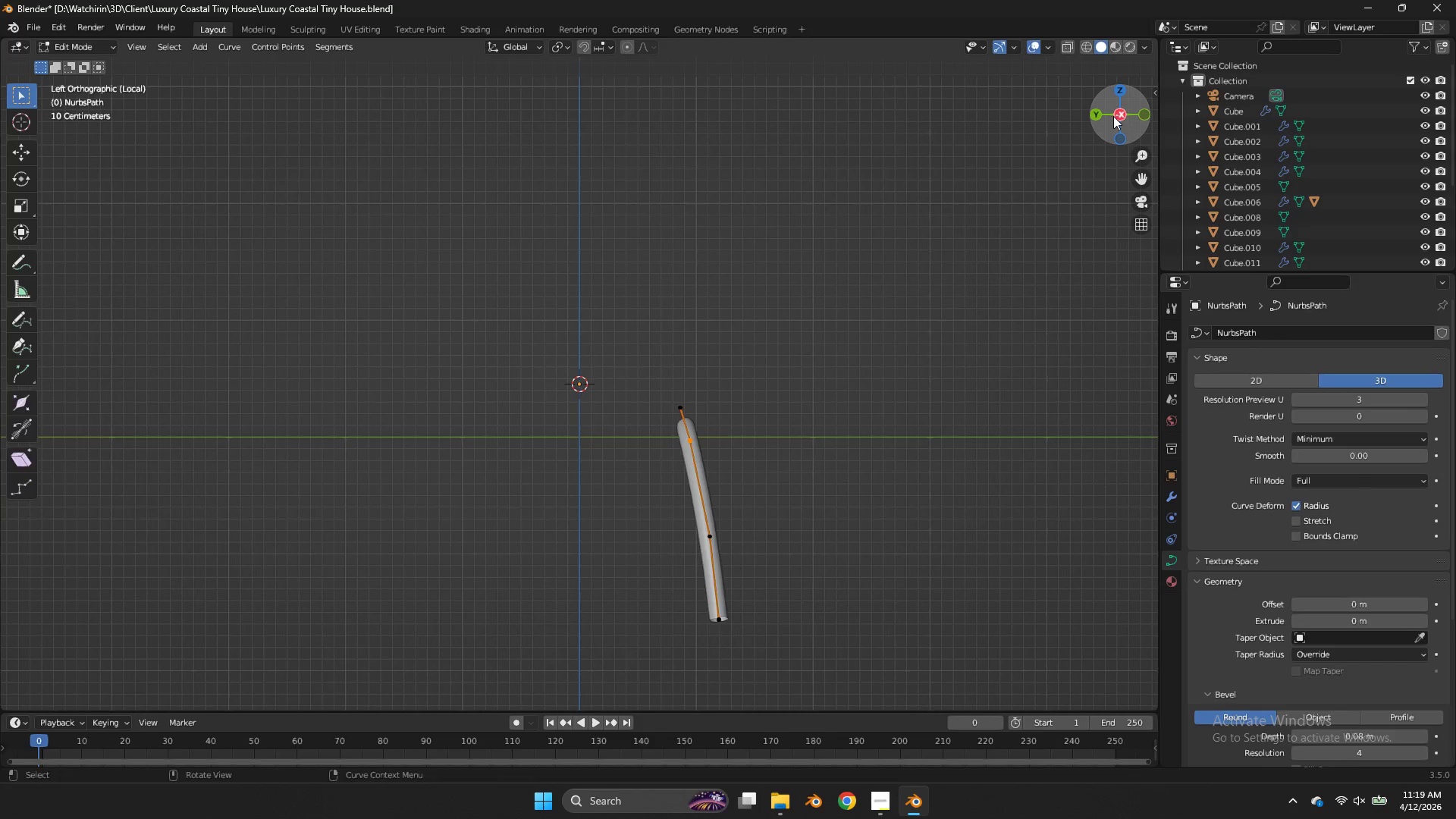 
key(Tab)
 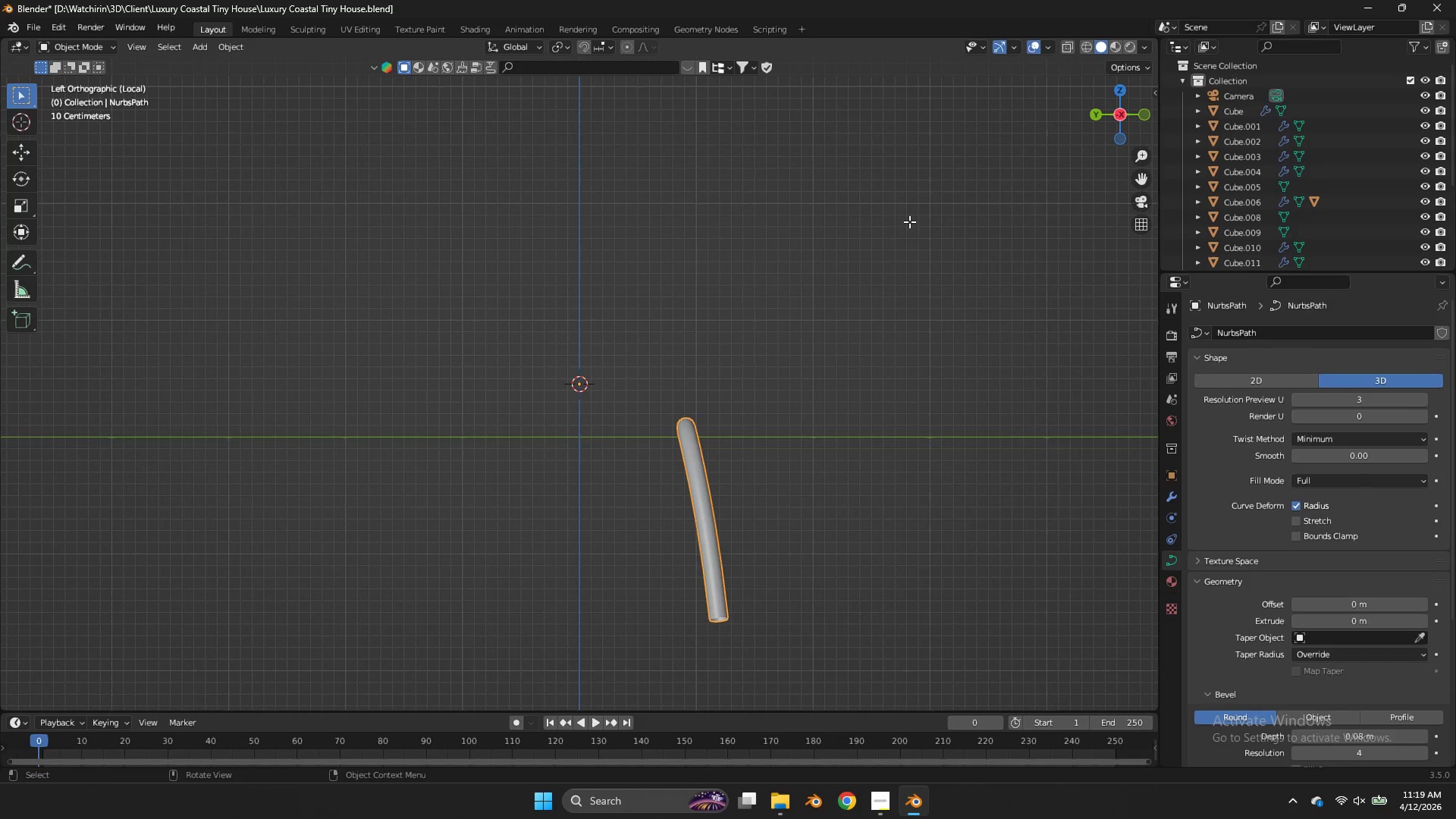 
key(Tab)
 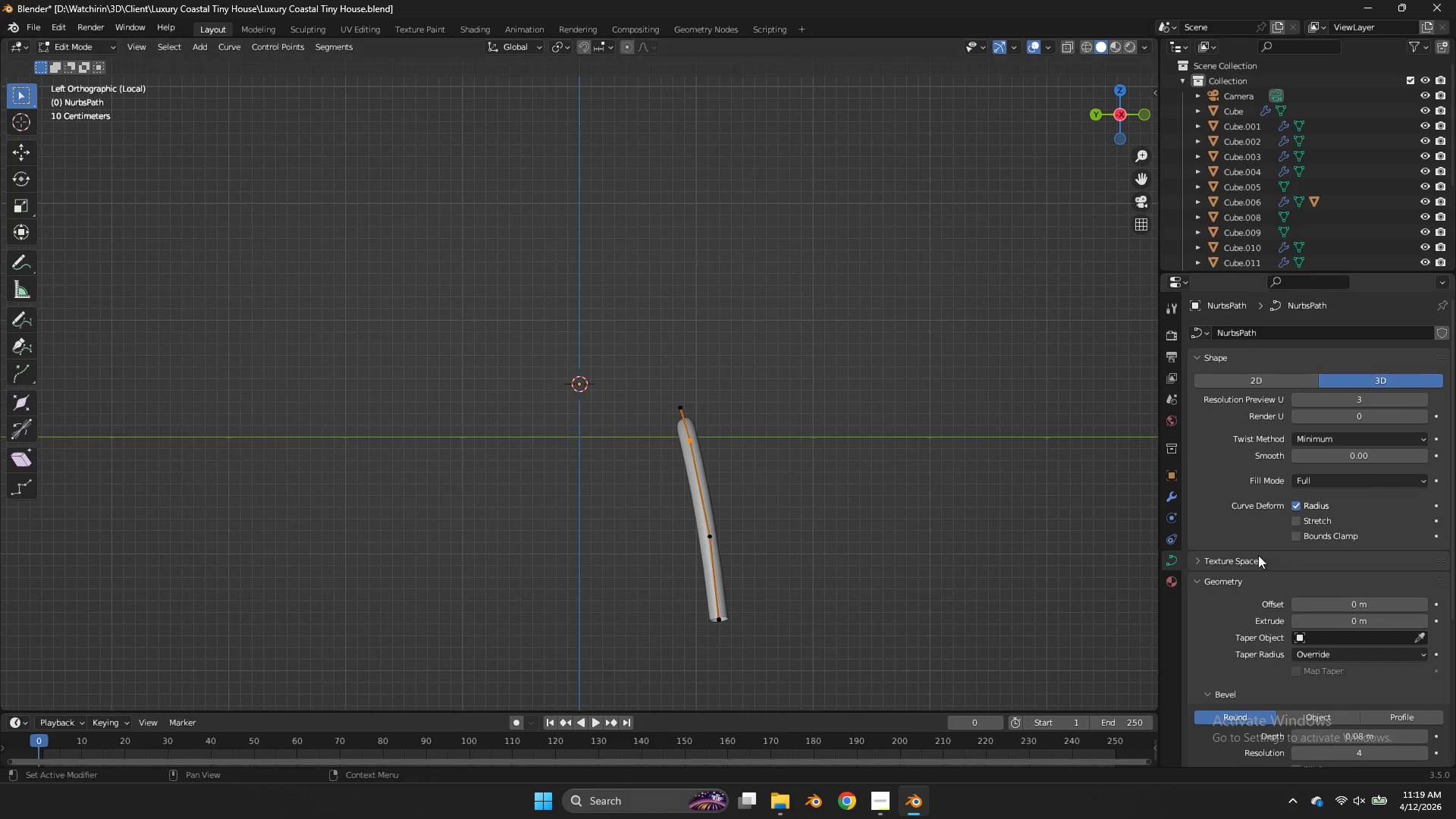 
scroll: coordinate [1305, 636], scroll_direction: down, amount: 3.0
 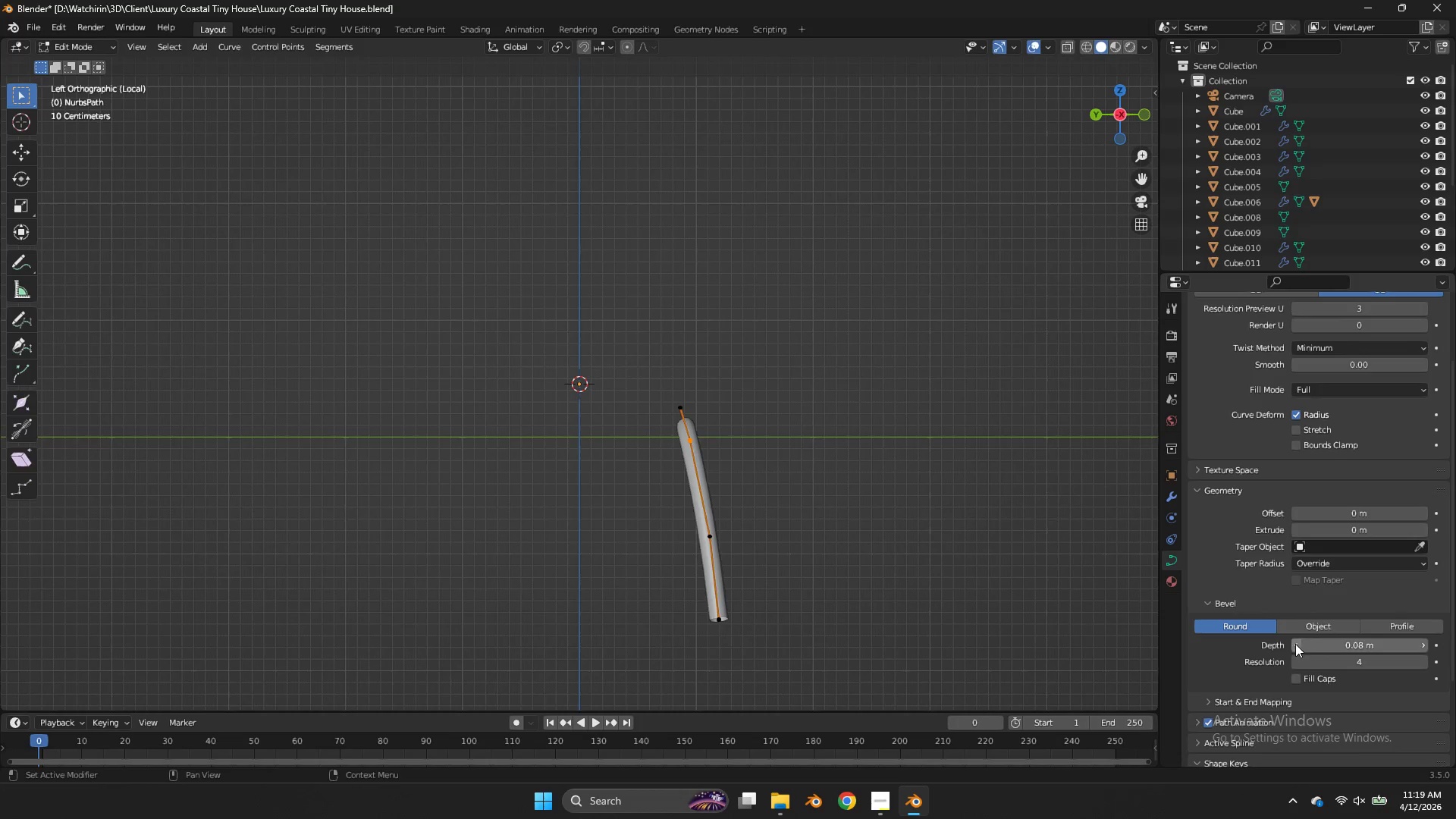 
left_click([1295, 644])
 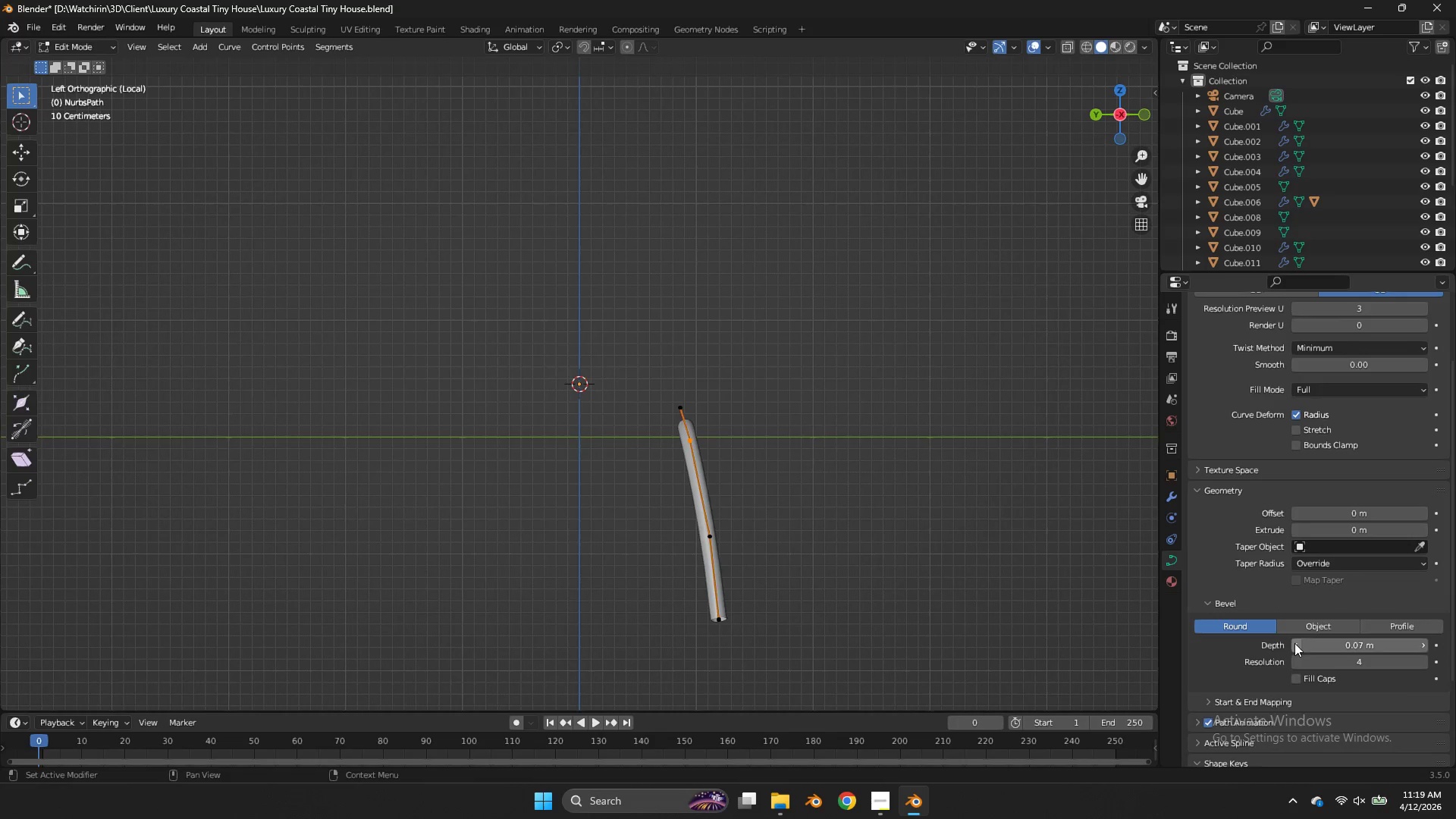 
left_click([1294, 643])
 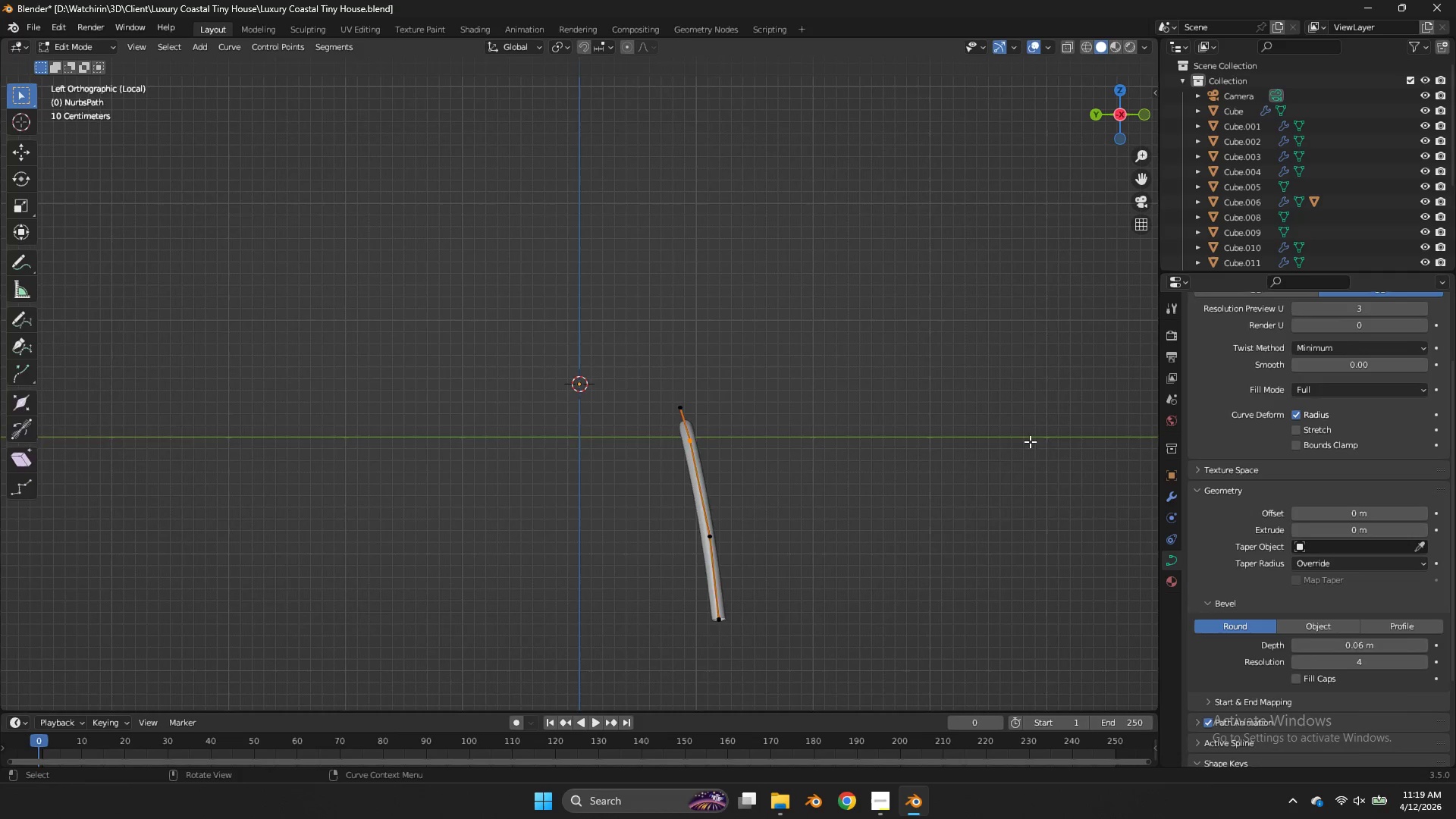 
key(Tab)
 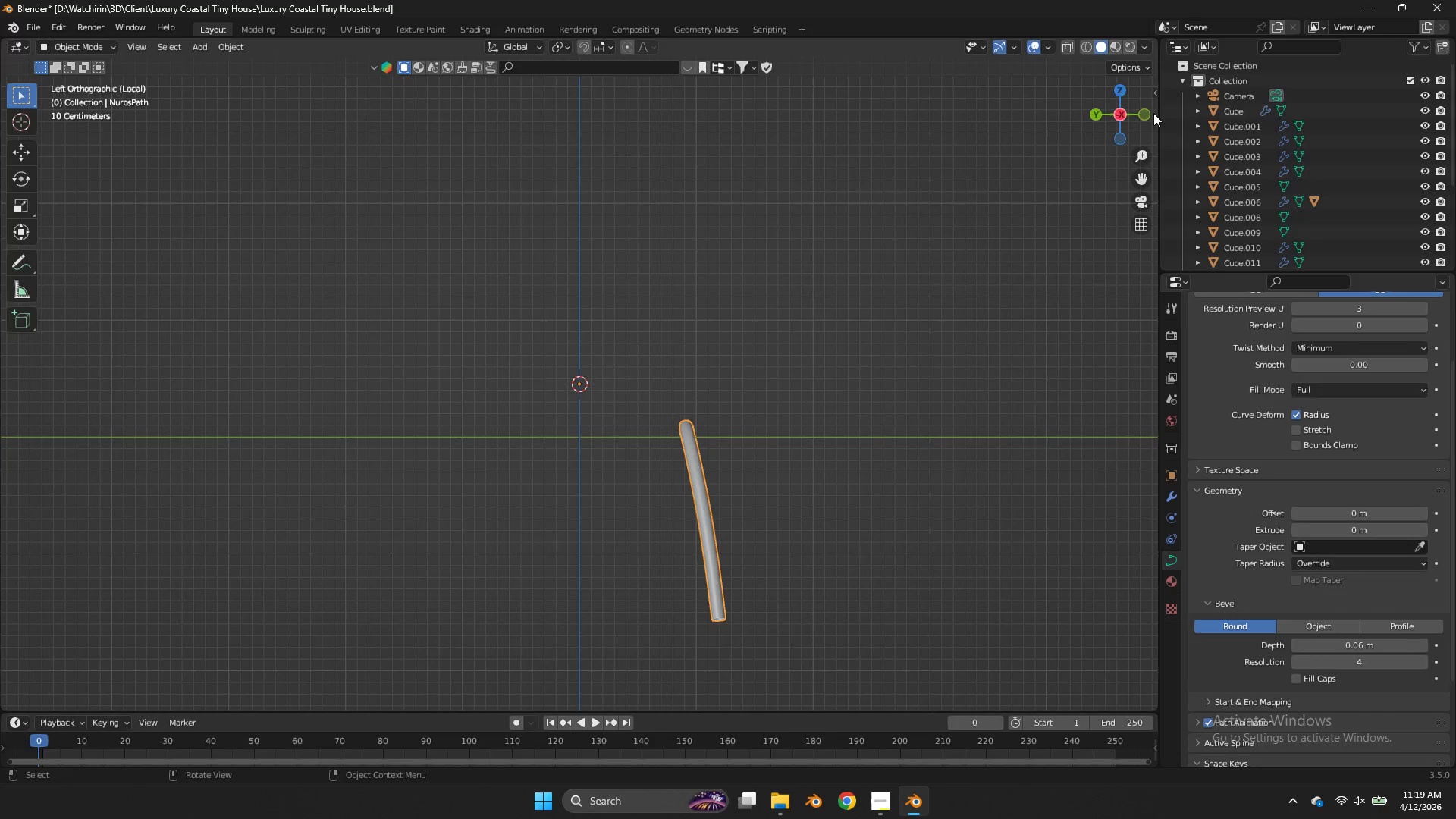 
left_click([1138, 116])
 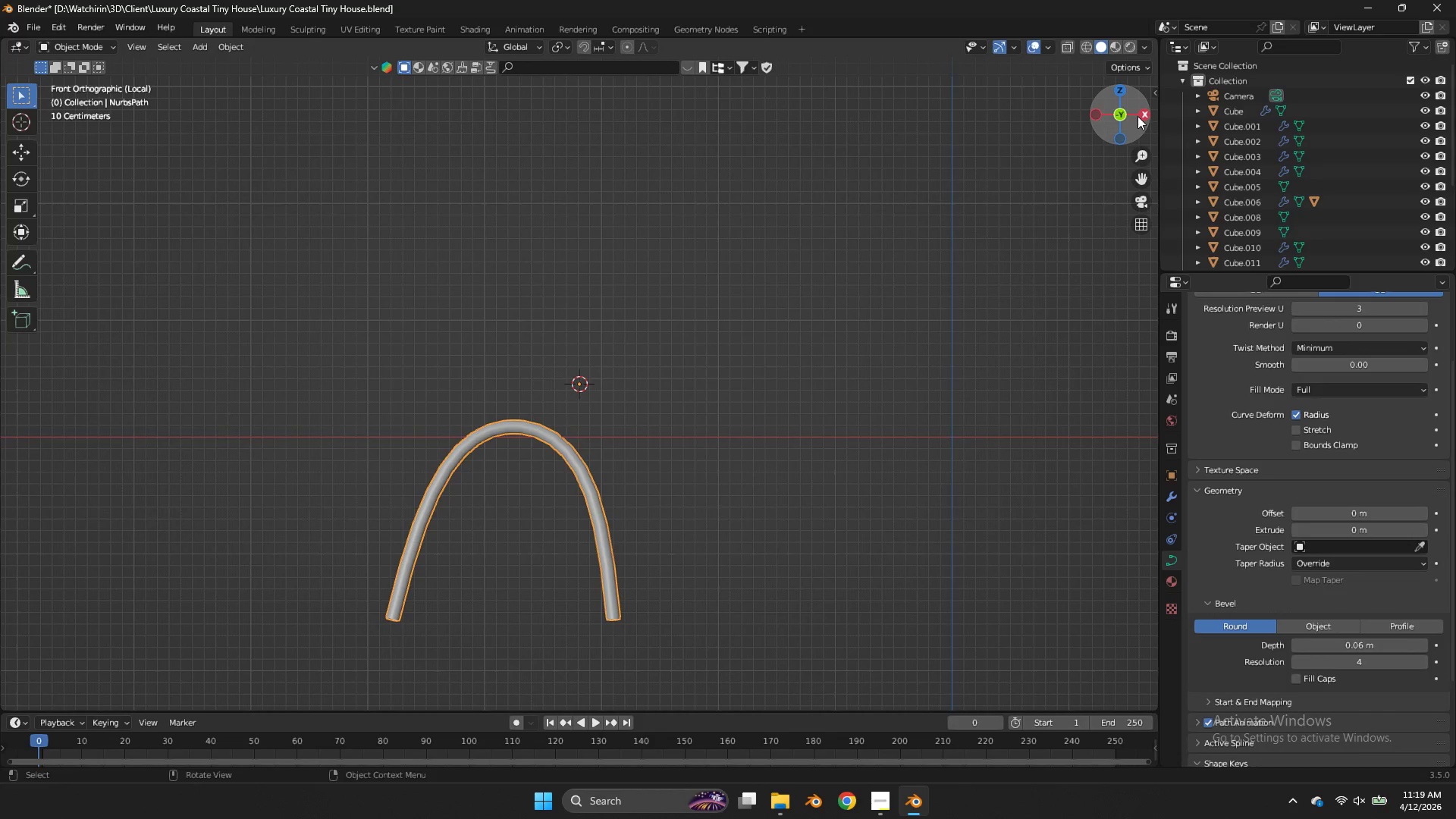 
key(Control+ControlLeft)
 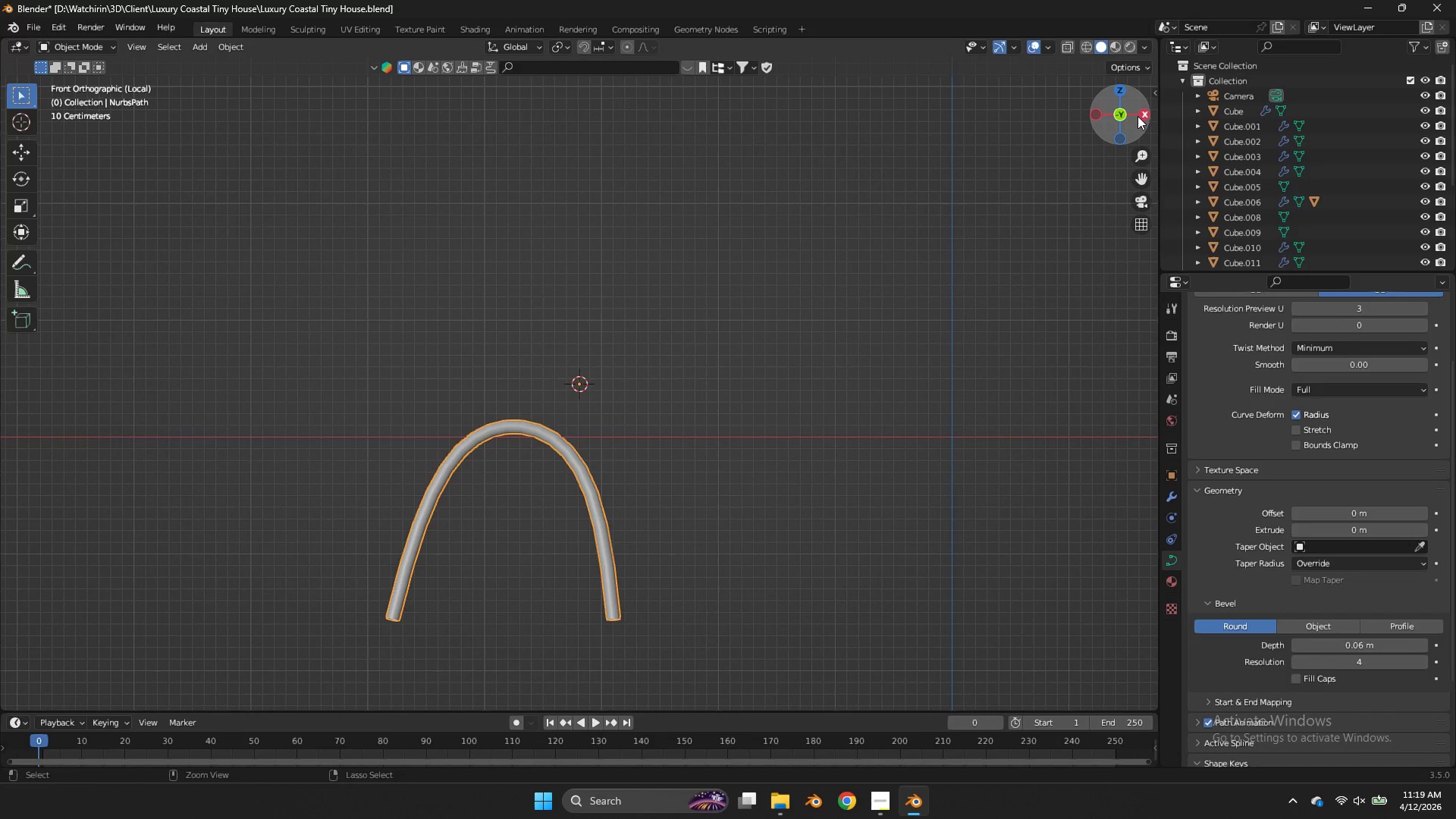 
key(Control+S)
 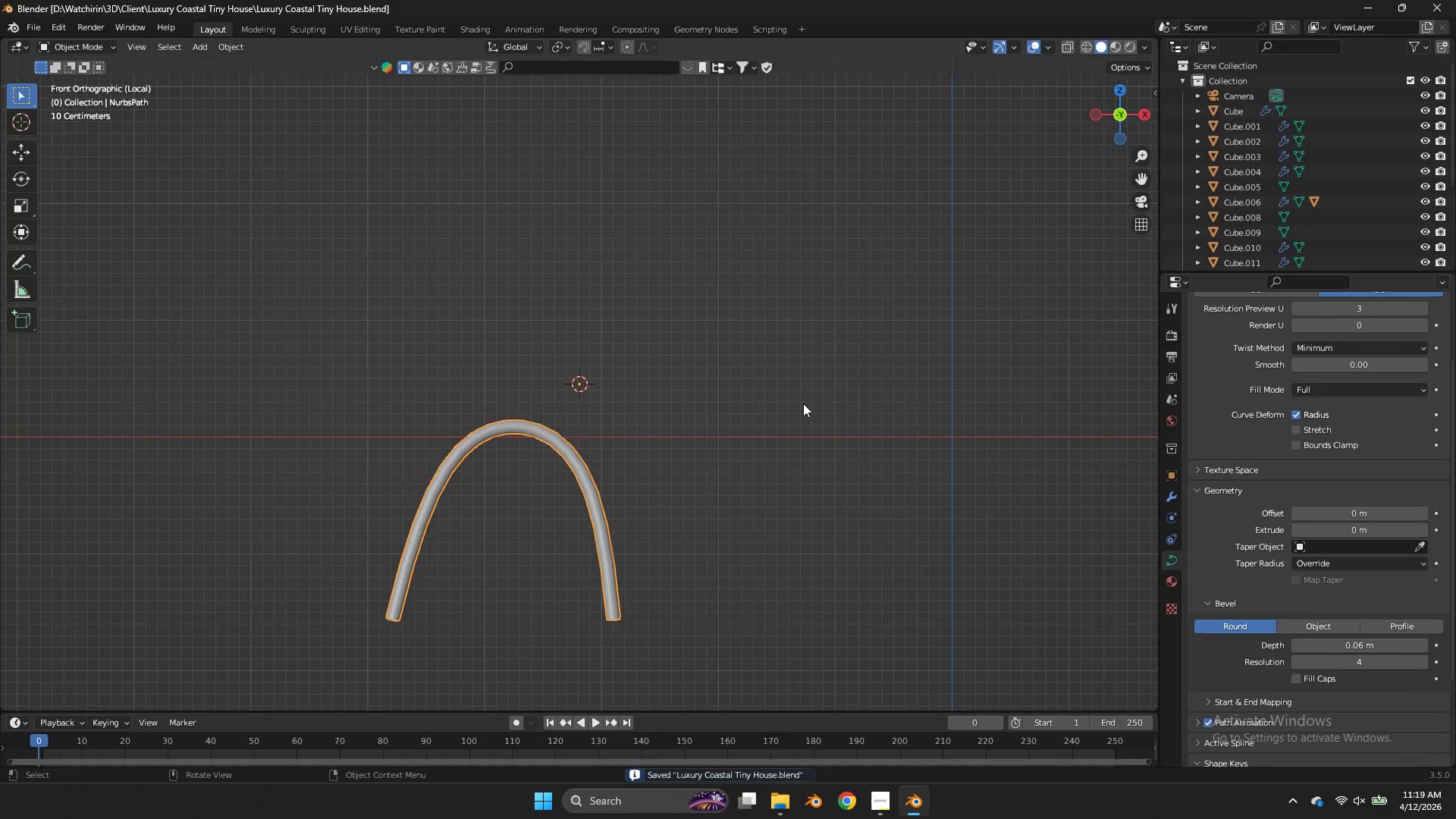 
key(Tab)
type(gx)
 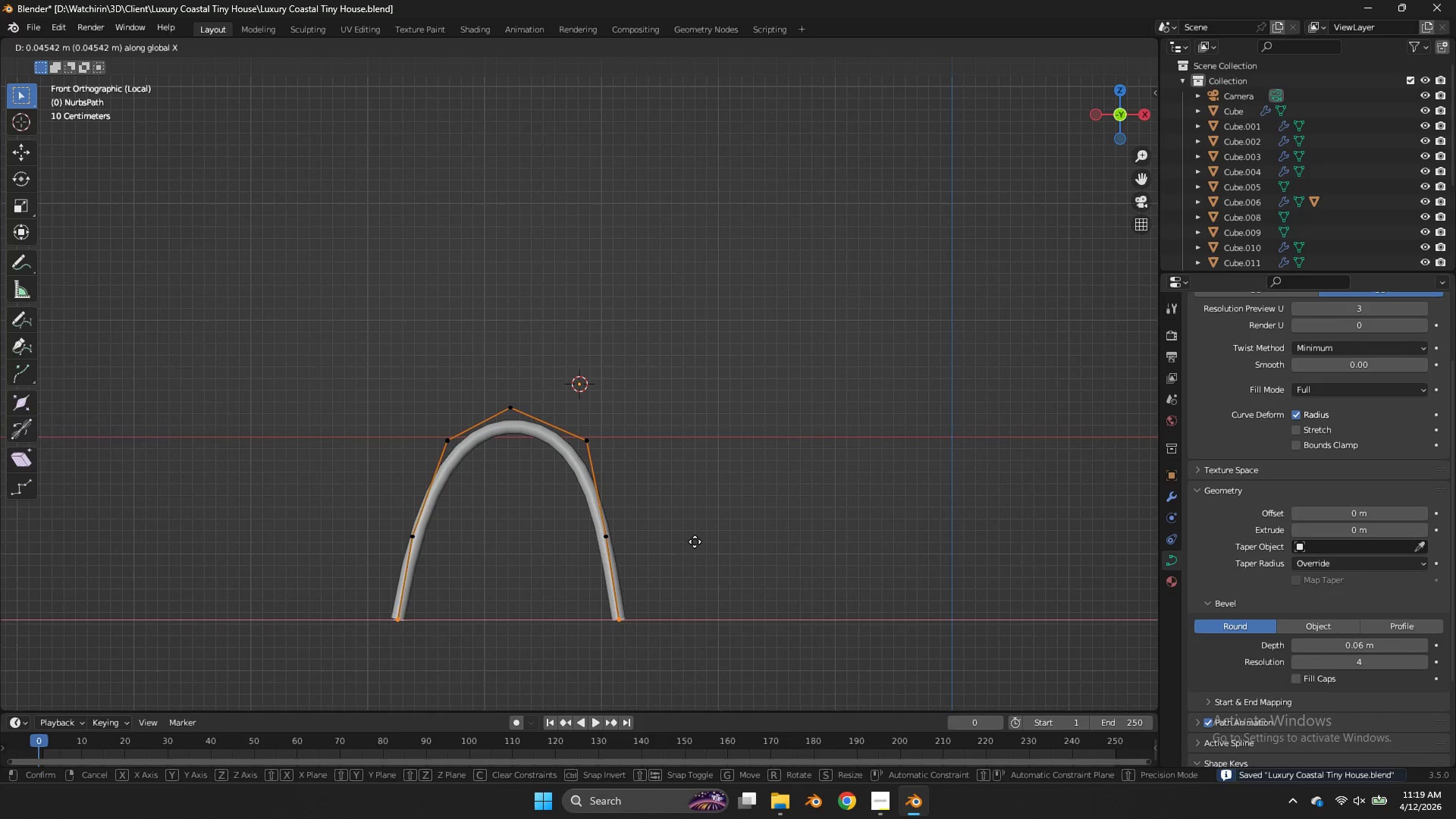 
left_click_drag(start_coordinate=[713, 570], to_coordinate=[592, 649])
 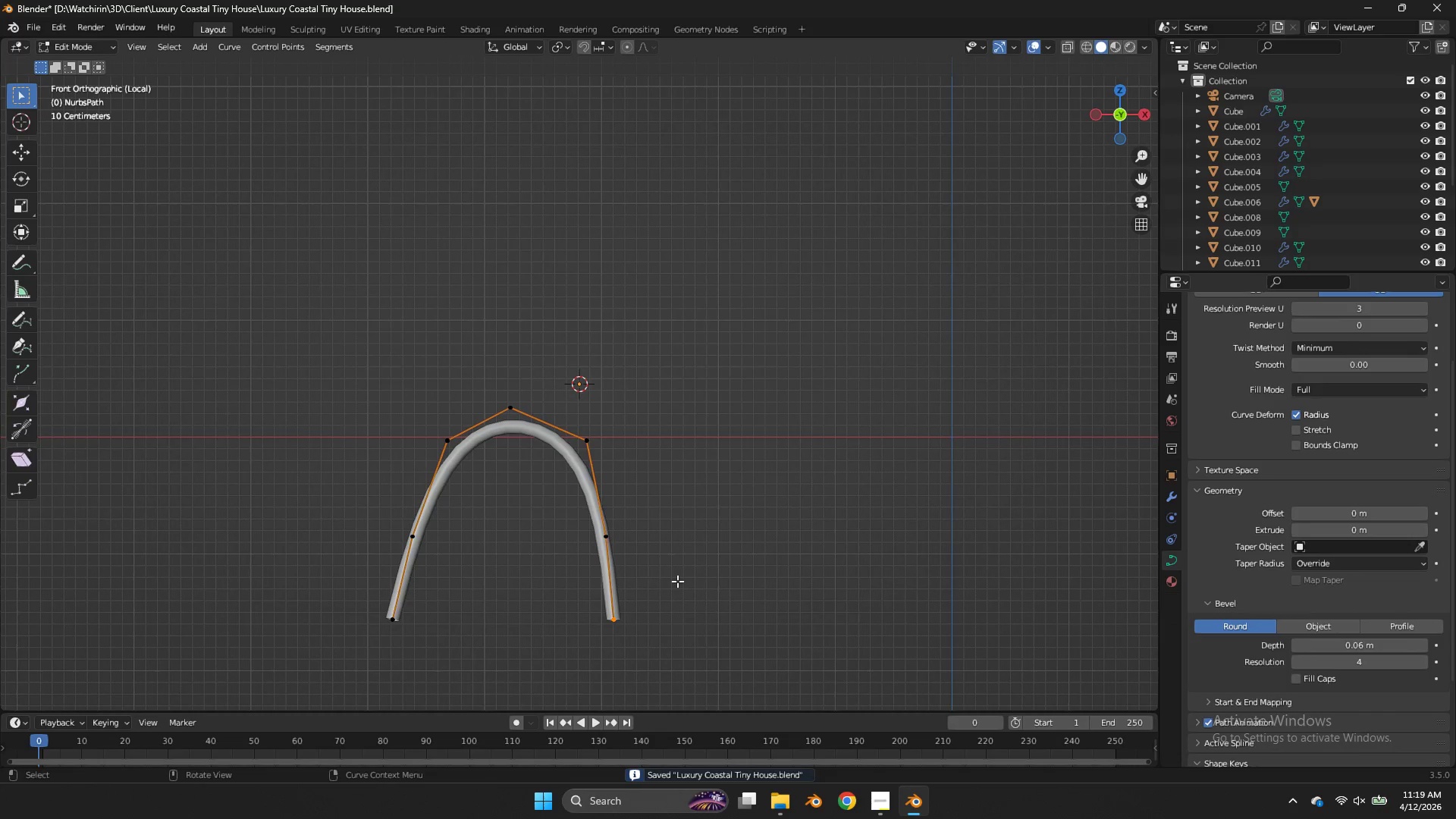 
left_click_drag(start_coordinate=[678, 581], to_coordinate=[240, 679])
 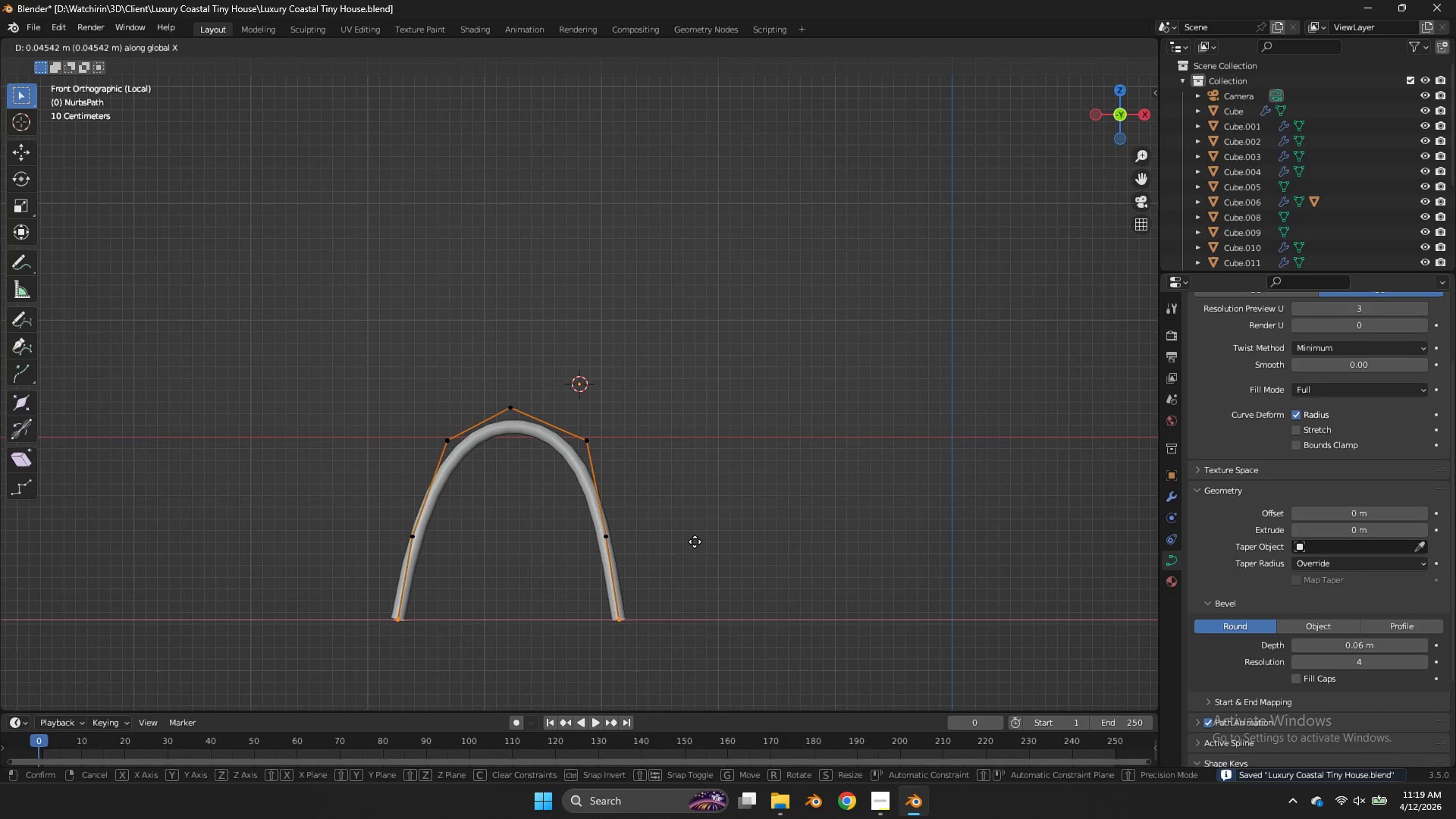 
left_click([695, 541])
 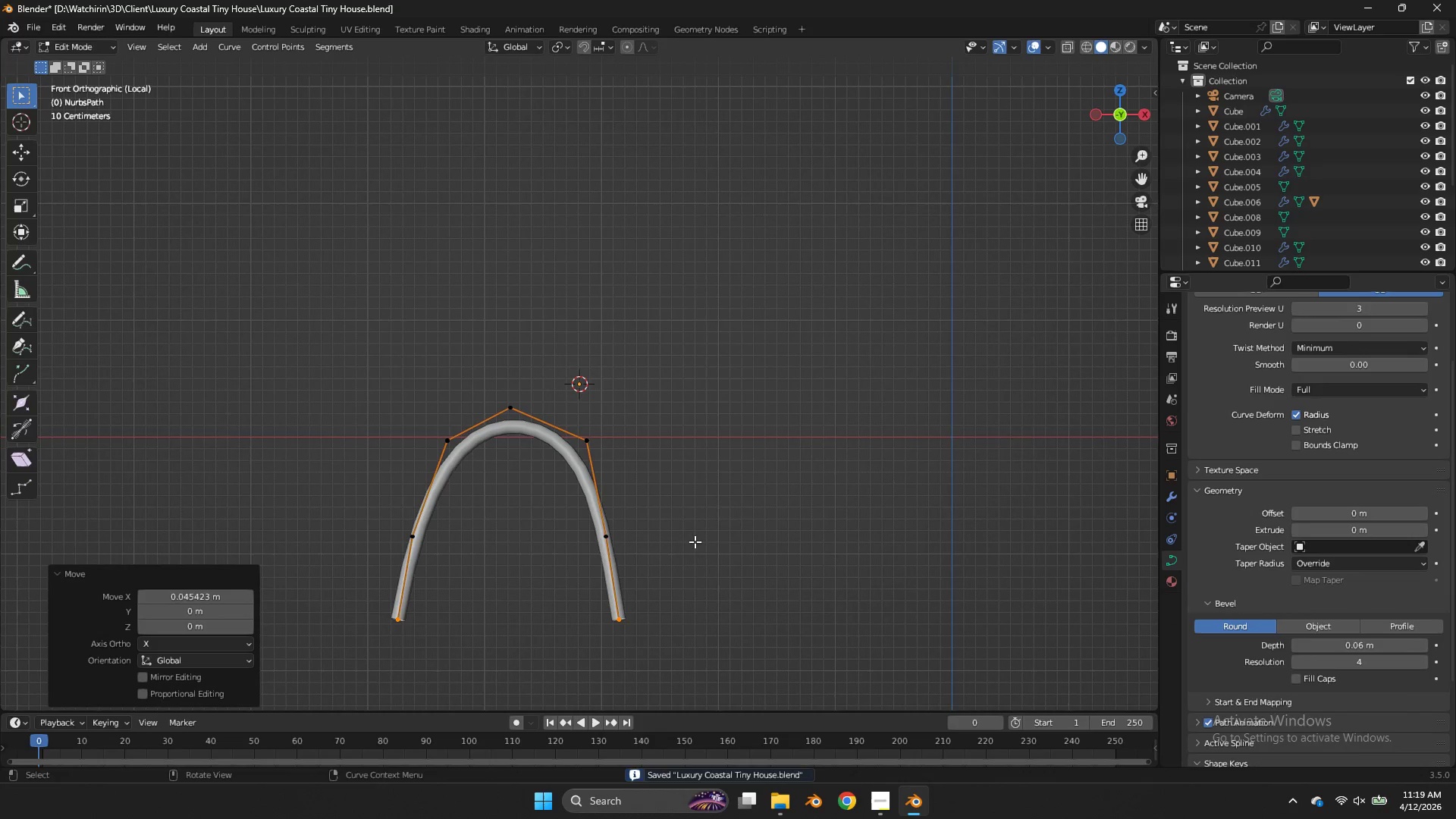 
key(Control+ControlLeft)
 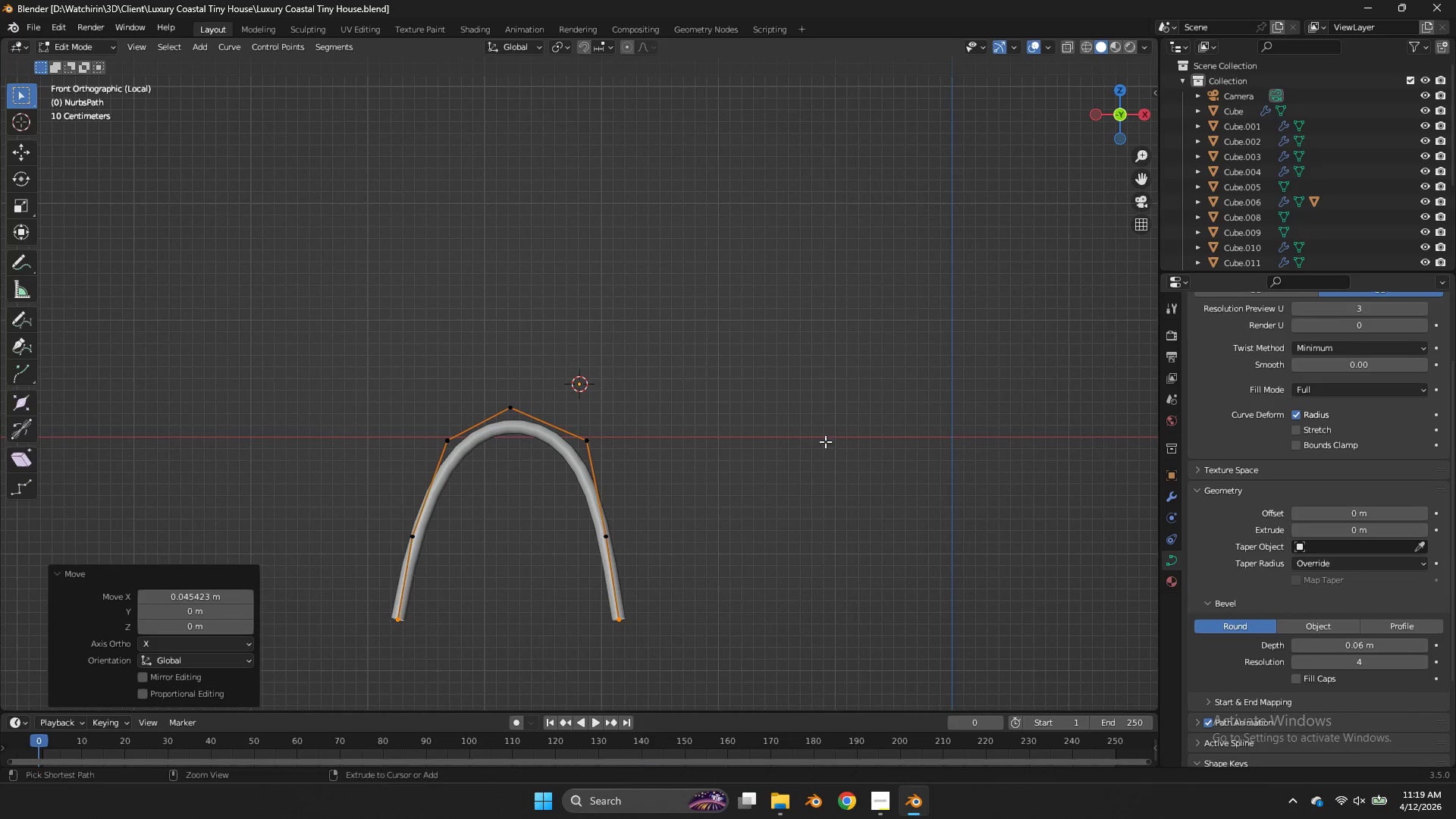 
key(Control+S)
 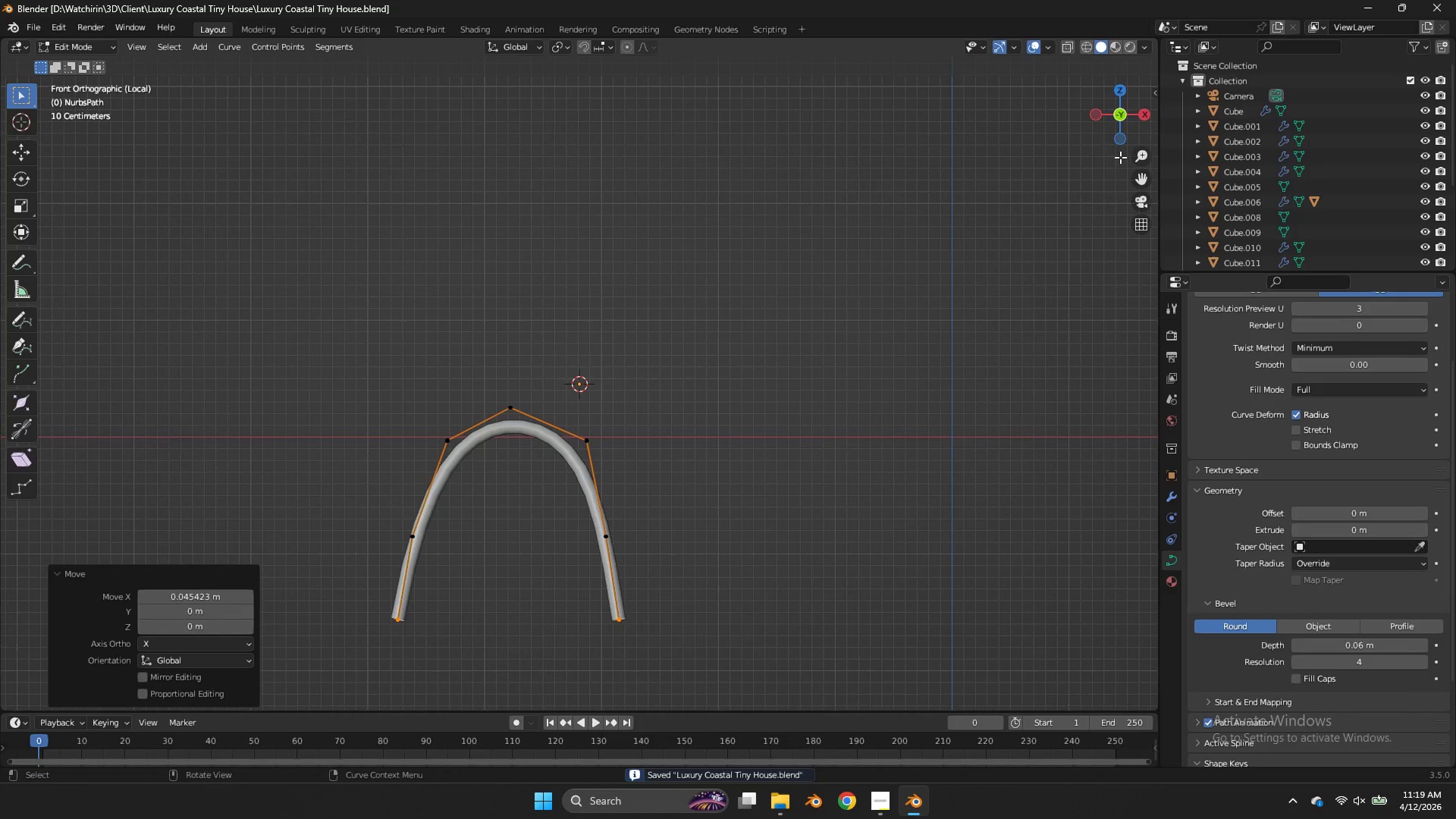 
key(Tab)
 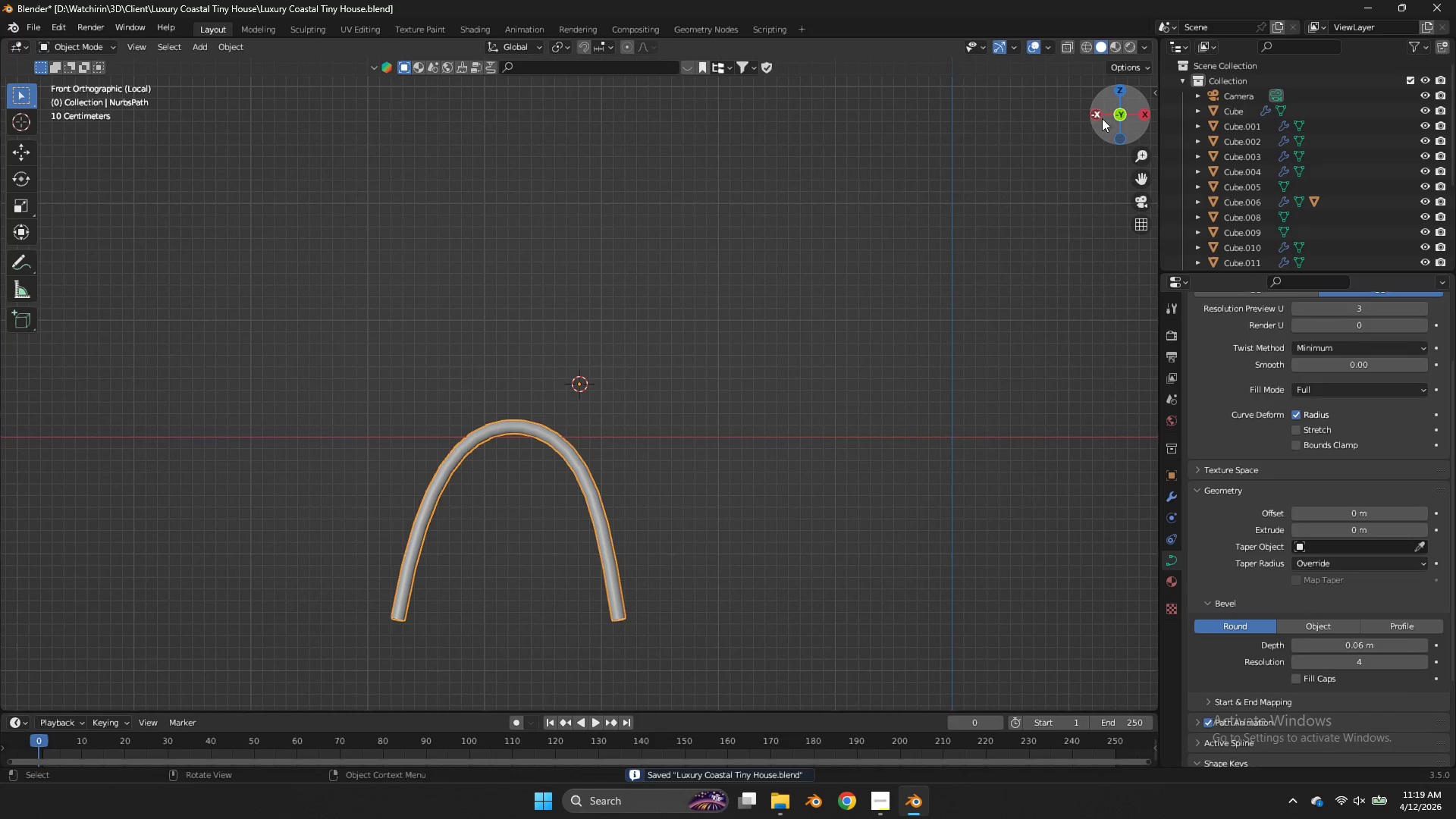 
mouse_move([1122, 104])
 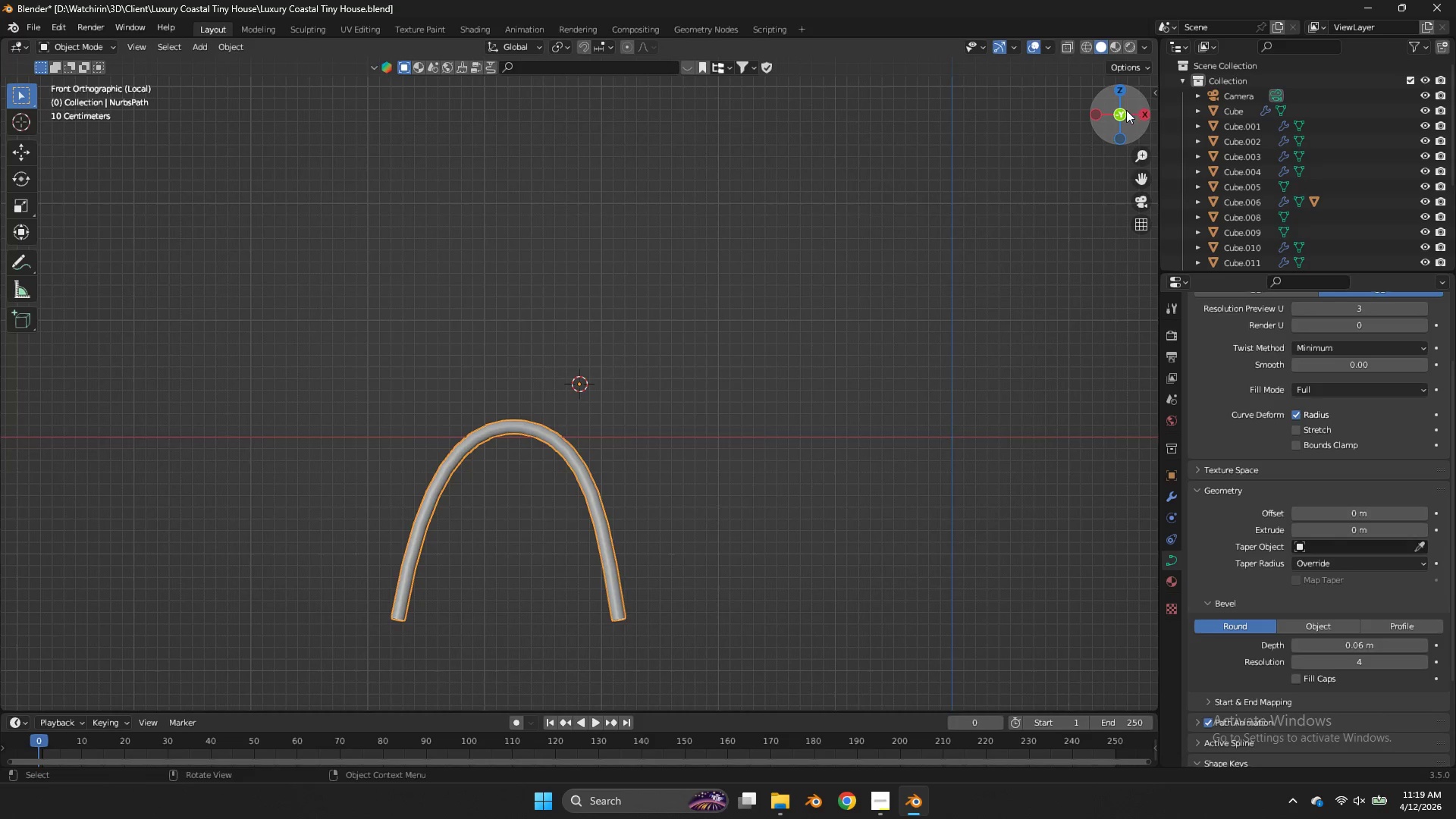 
key(Tab)
 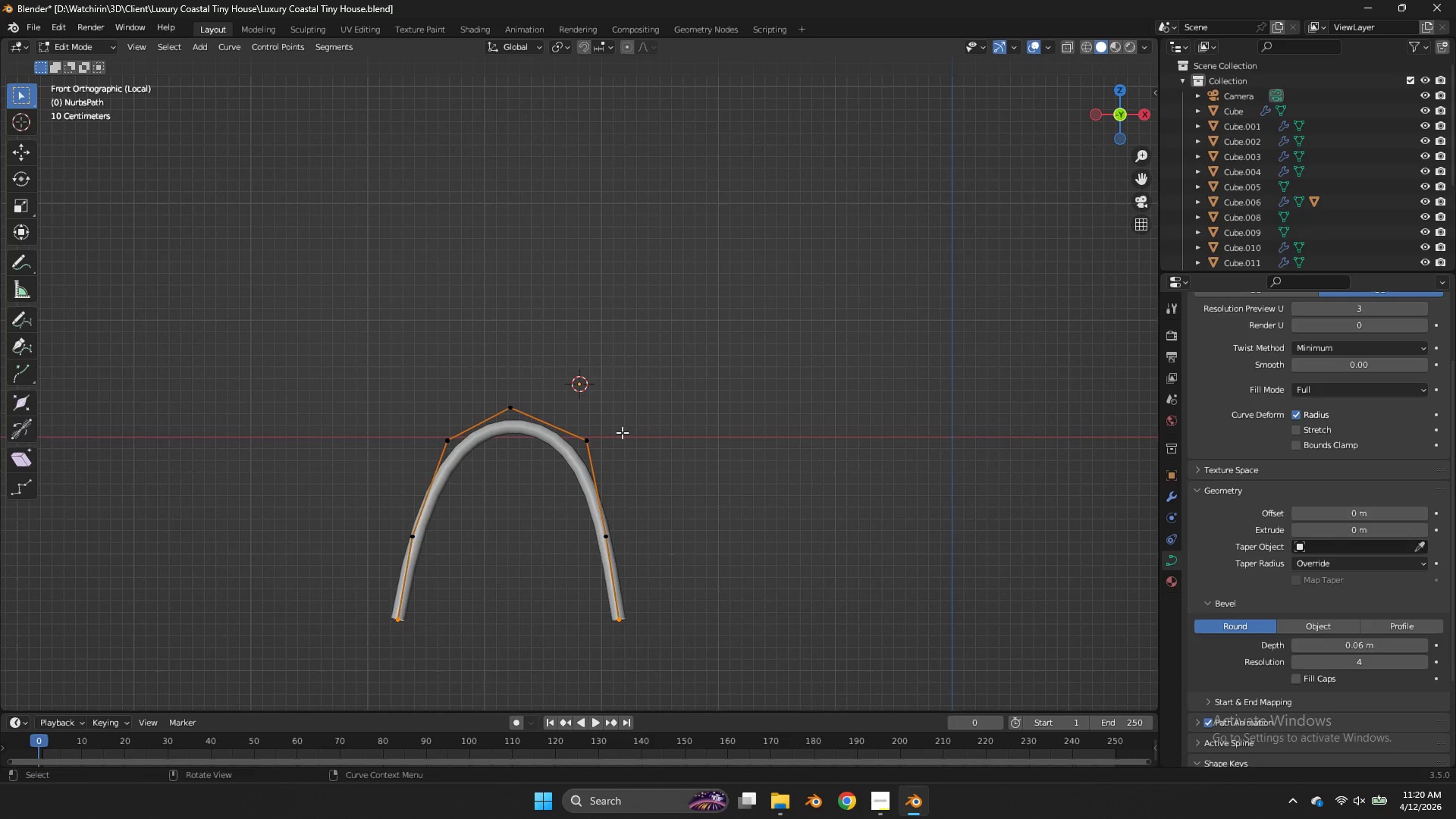 
left_click([621, 433])
 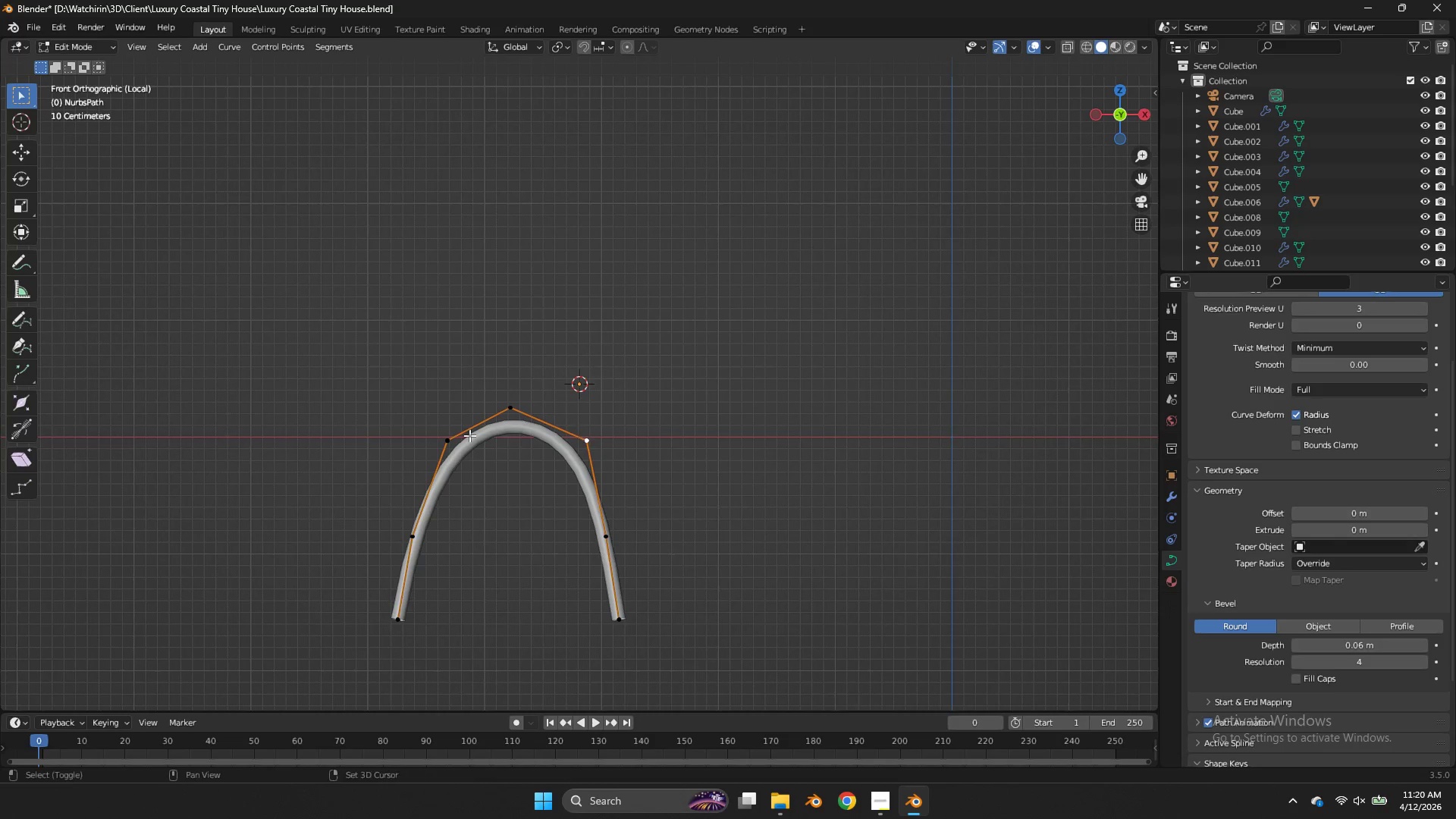 
hold_key(key=ShiftLeft, duration=0.38)
double_click([451, 435])
 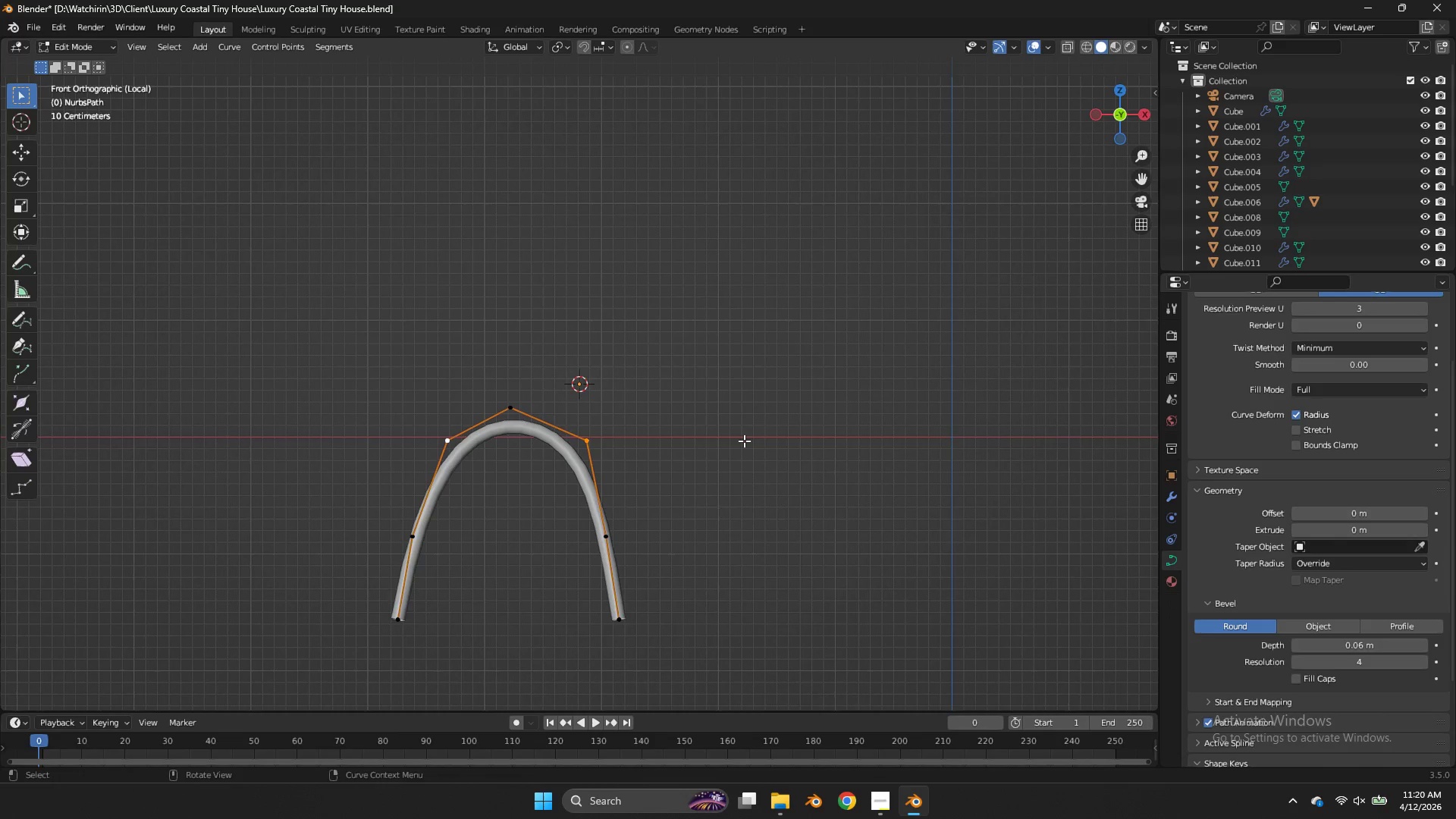 
type(sx)
 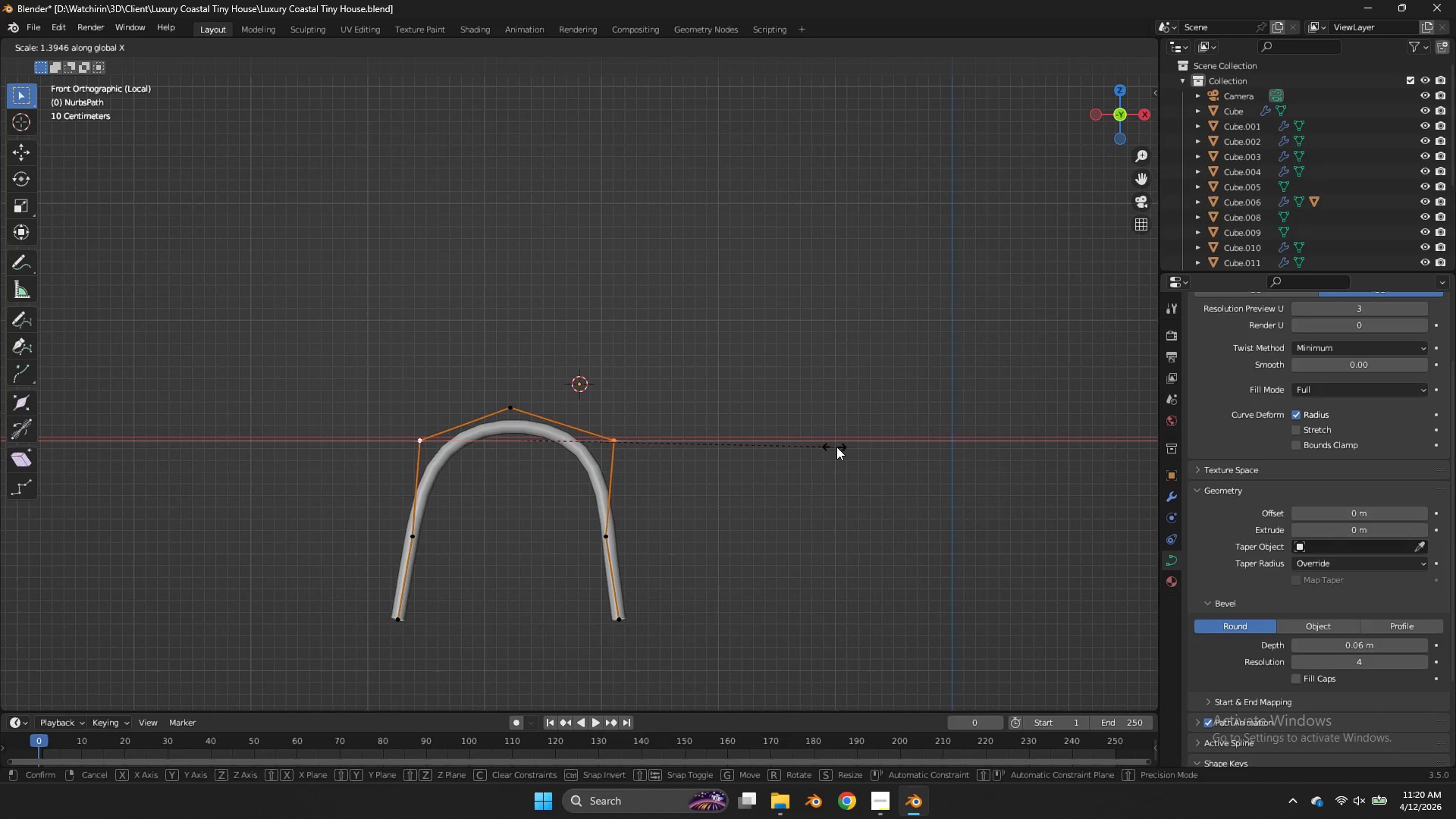 
left_click([838, 446])
 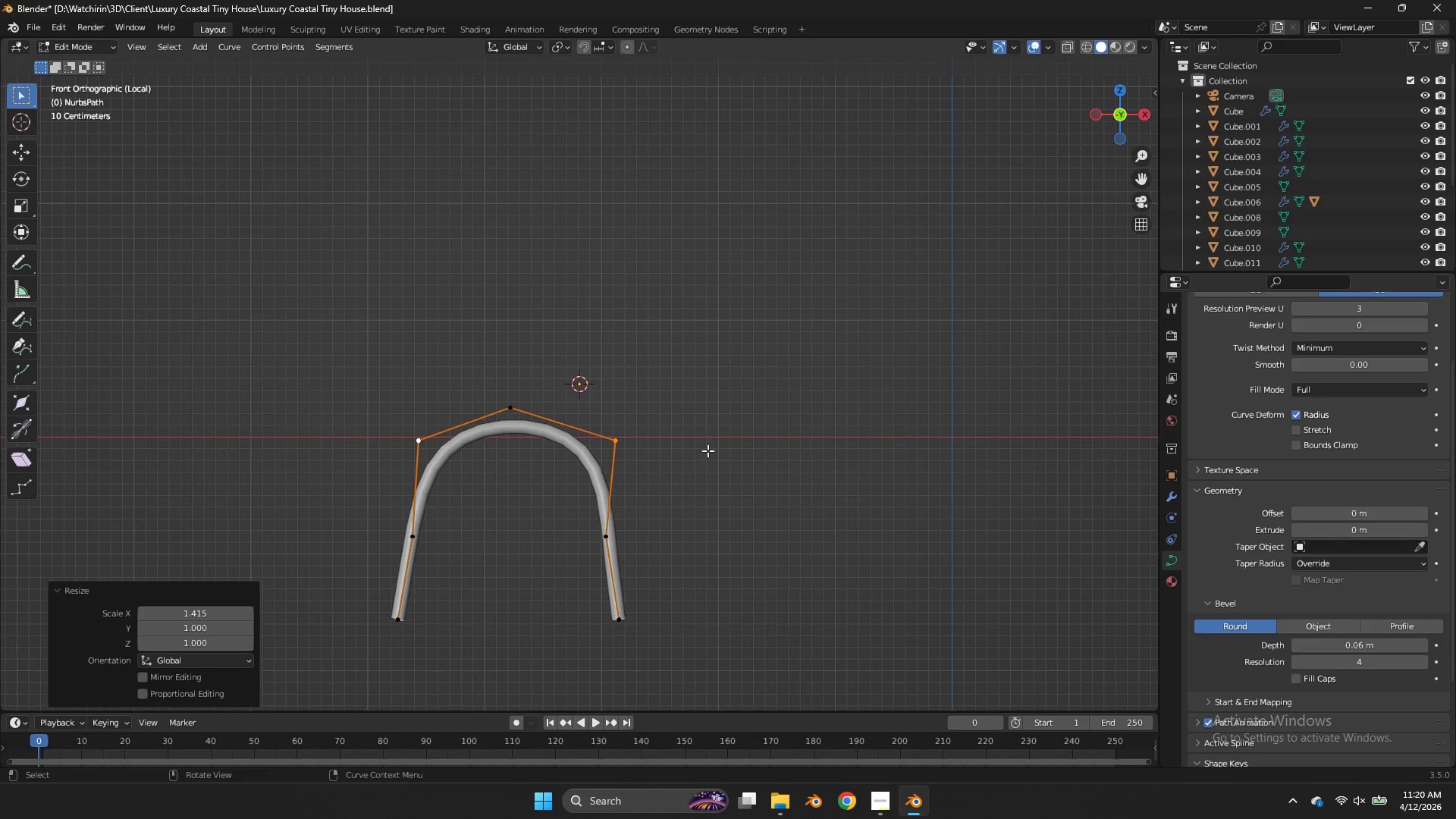 
left_click_drag(start_coordinate=[679, 475], to_coordinate=[392, 557])
 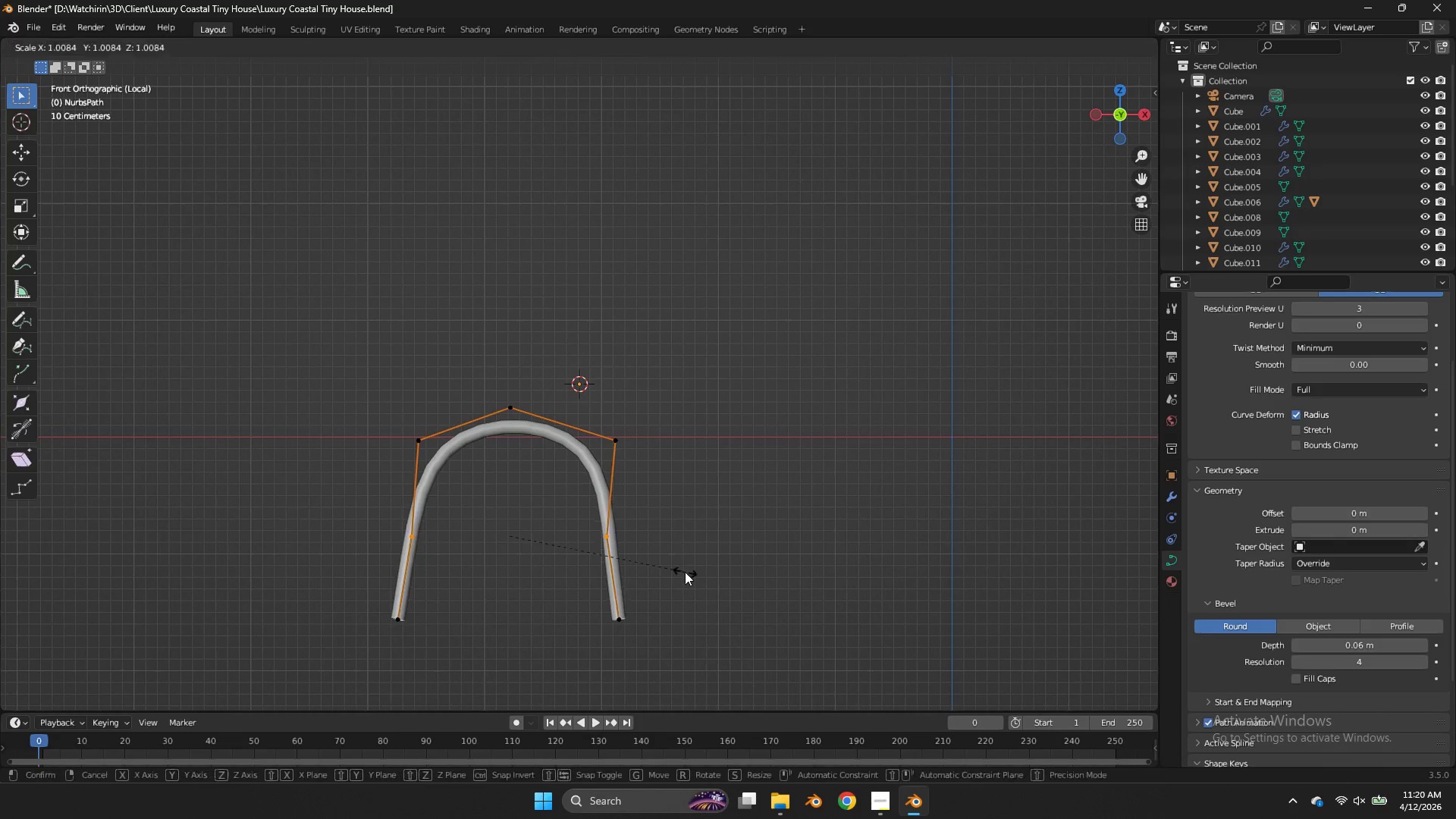 
type(sxsx)
 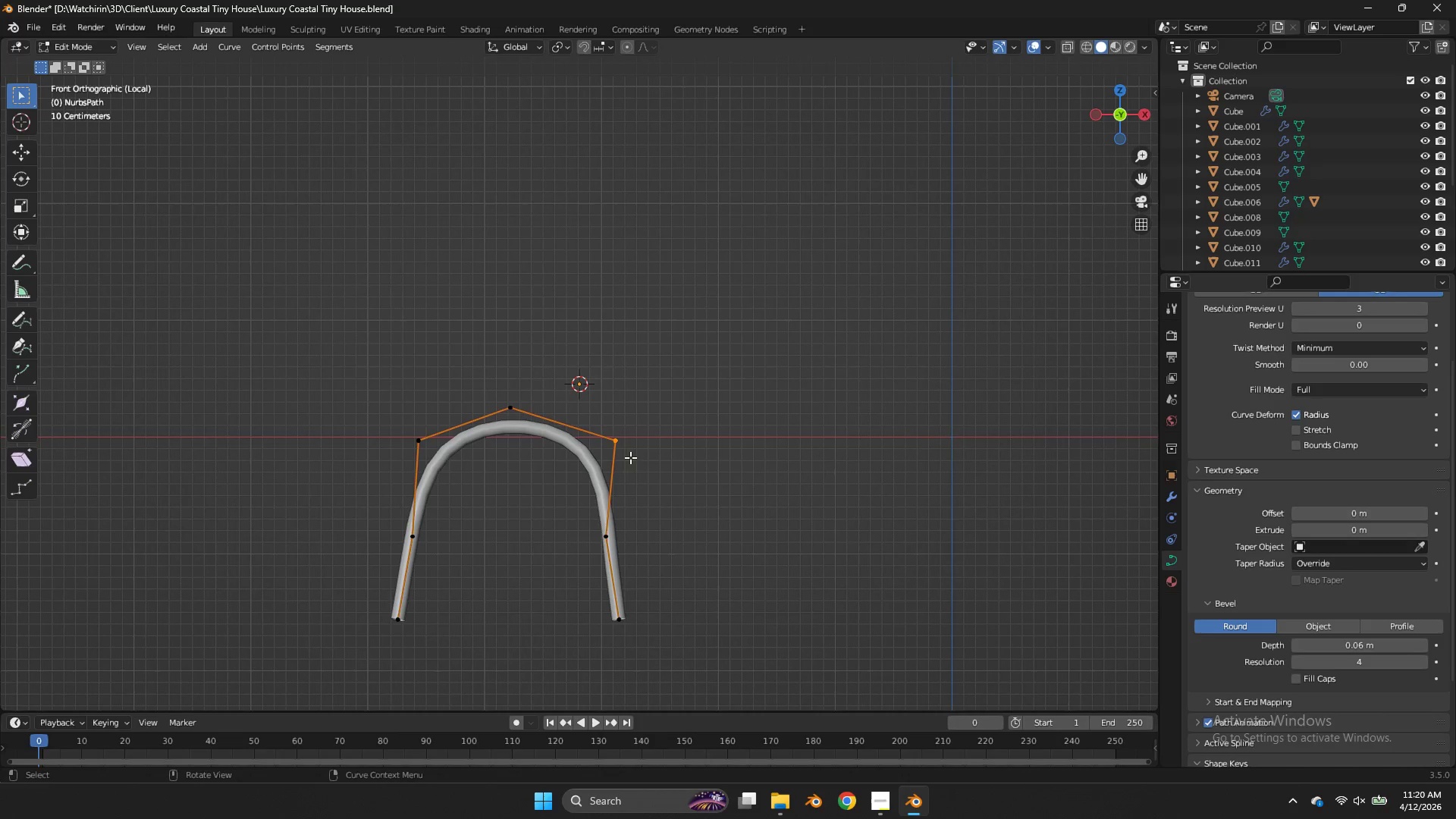 
left_click_drag(start_coordinate=[698, 413], to_coordinate=[608, 456])
 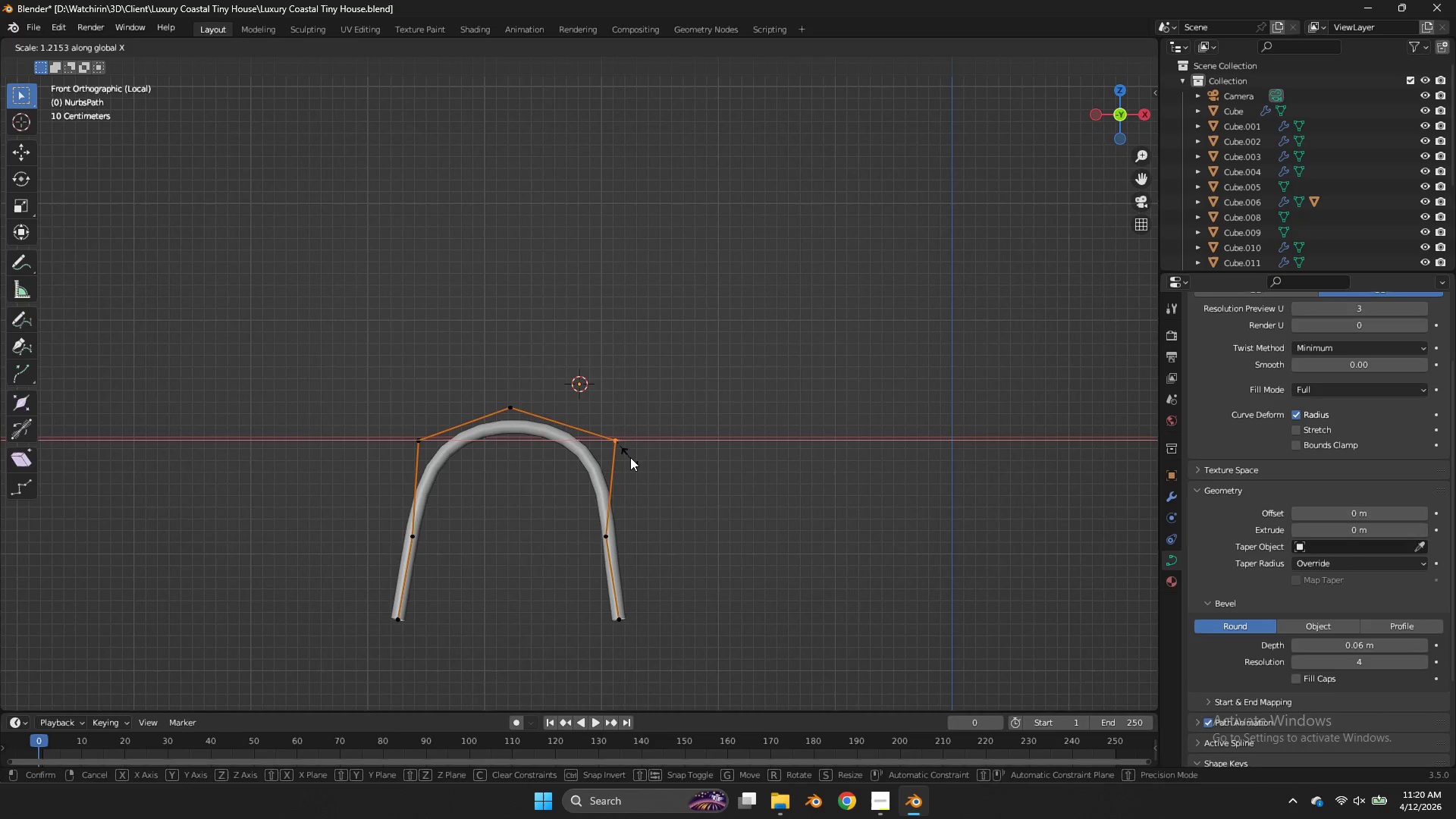 
right_click([630, 457])
 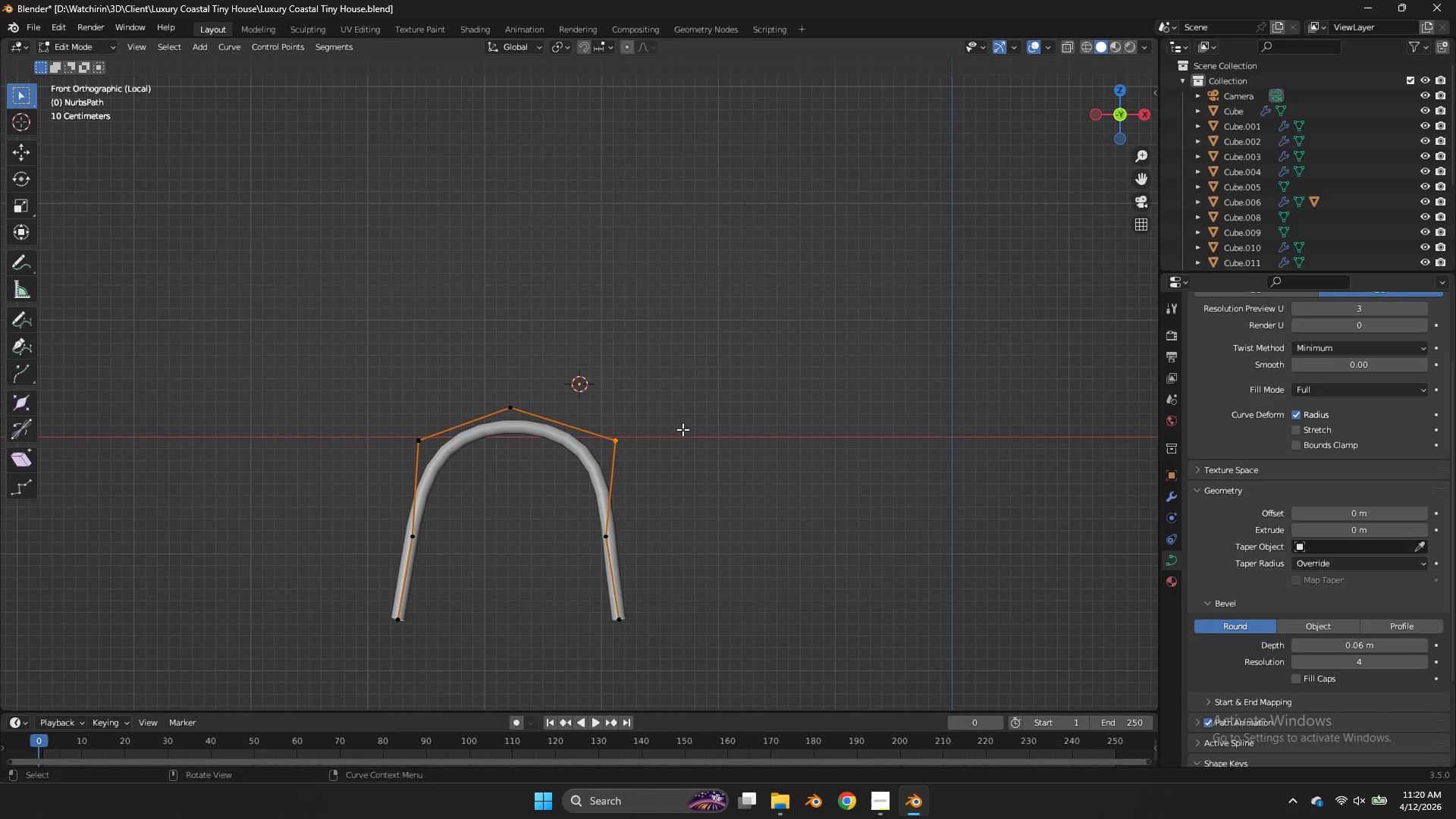 
left_click_drag(start_coordinate=[682, 429], to_coordinate=[372, 460])
 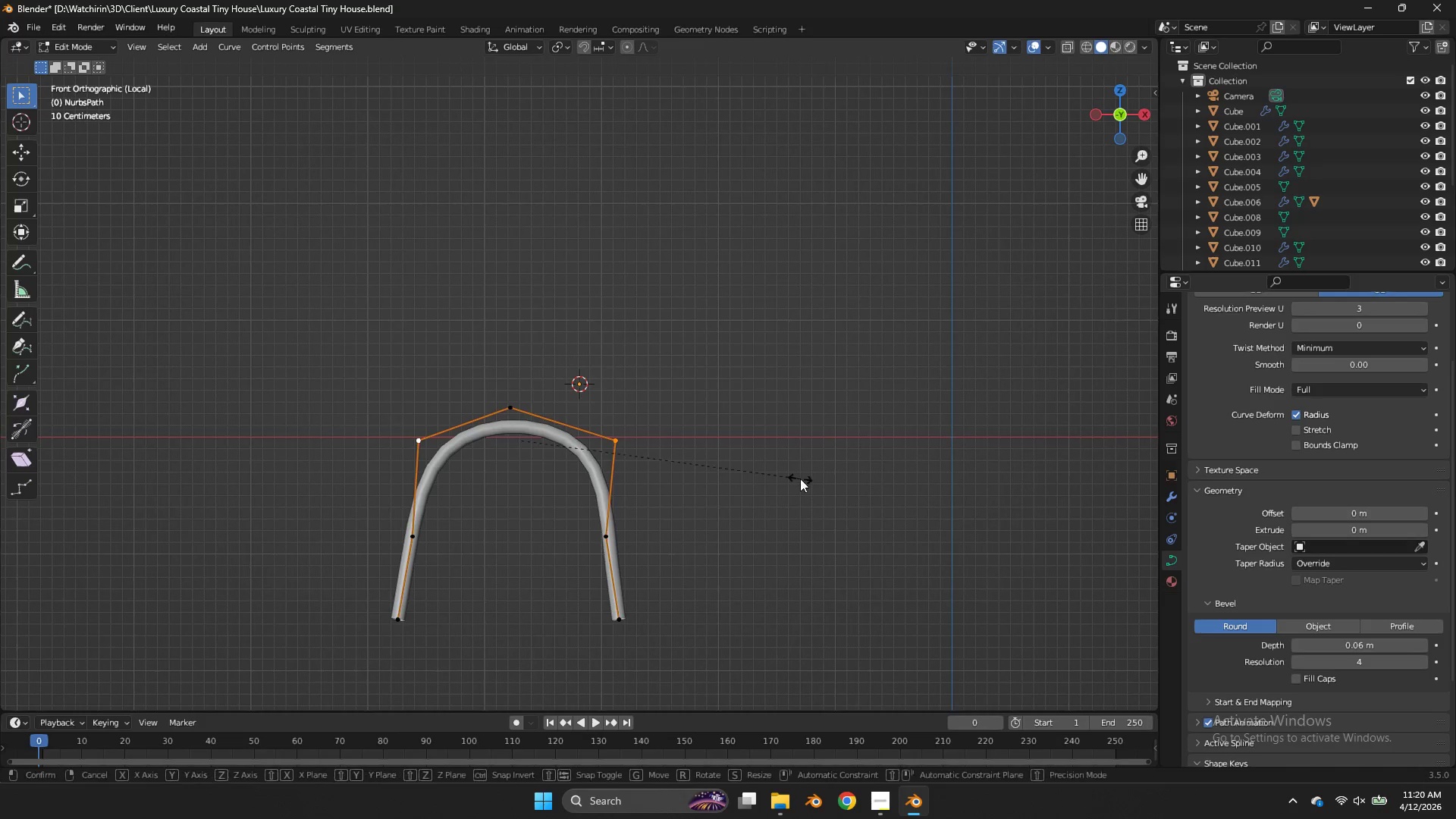 
type(sx)
 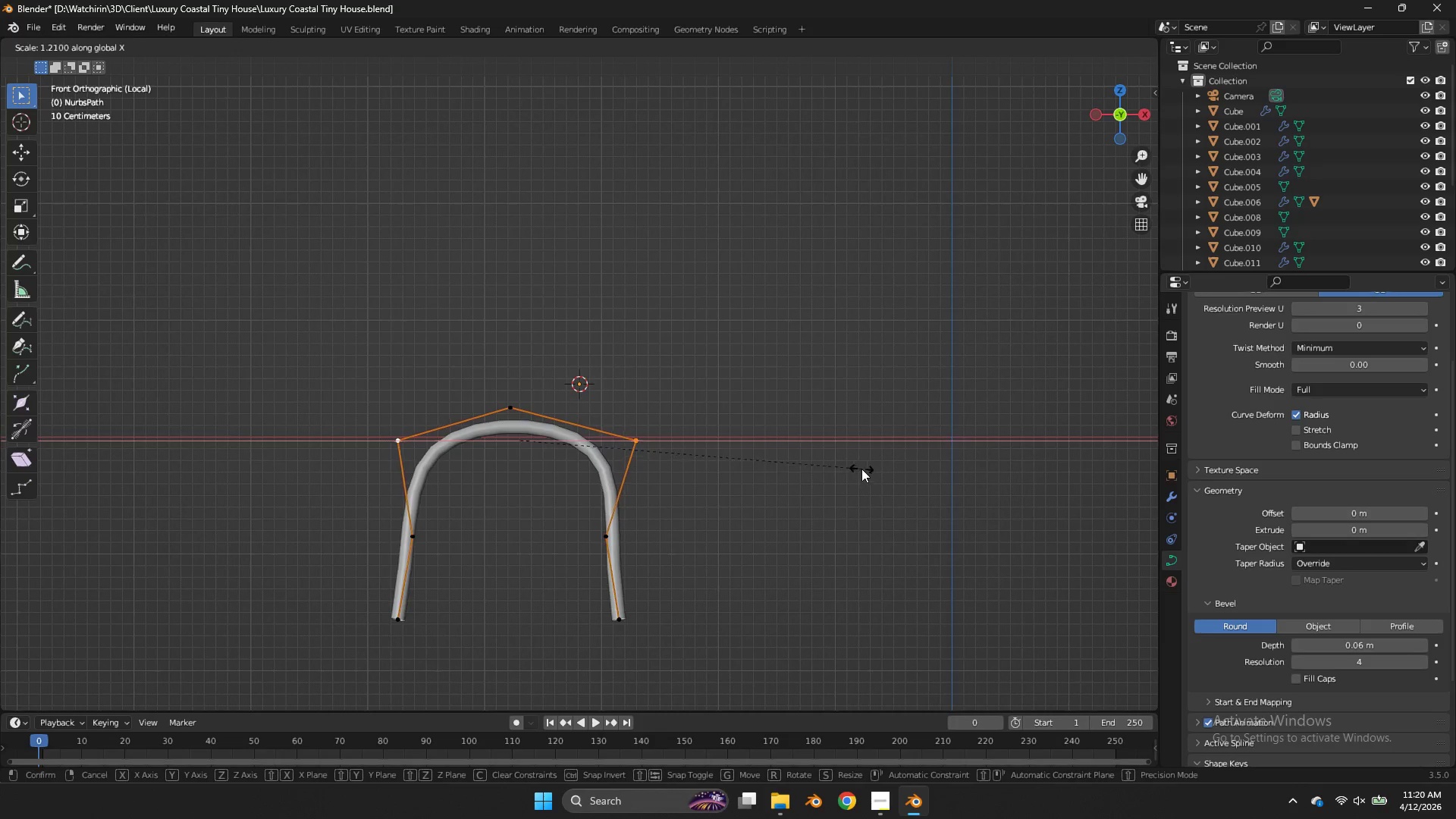 
right_click([853, 466])
 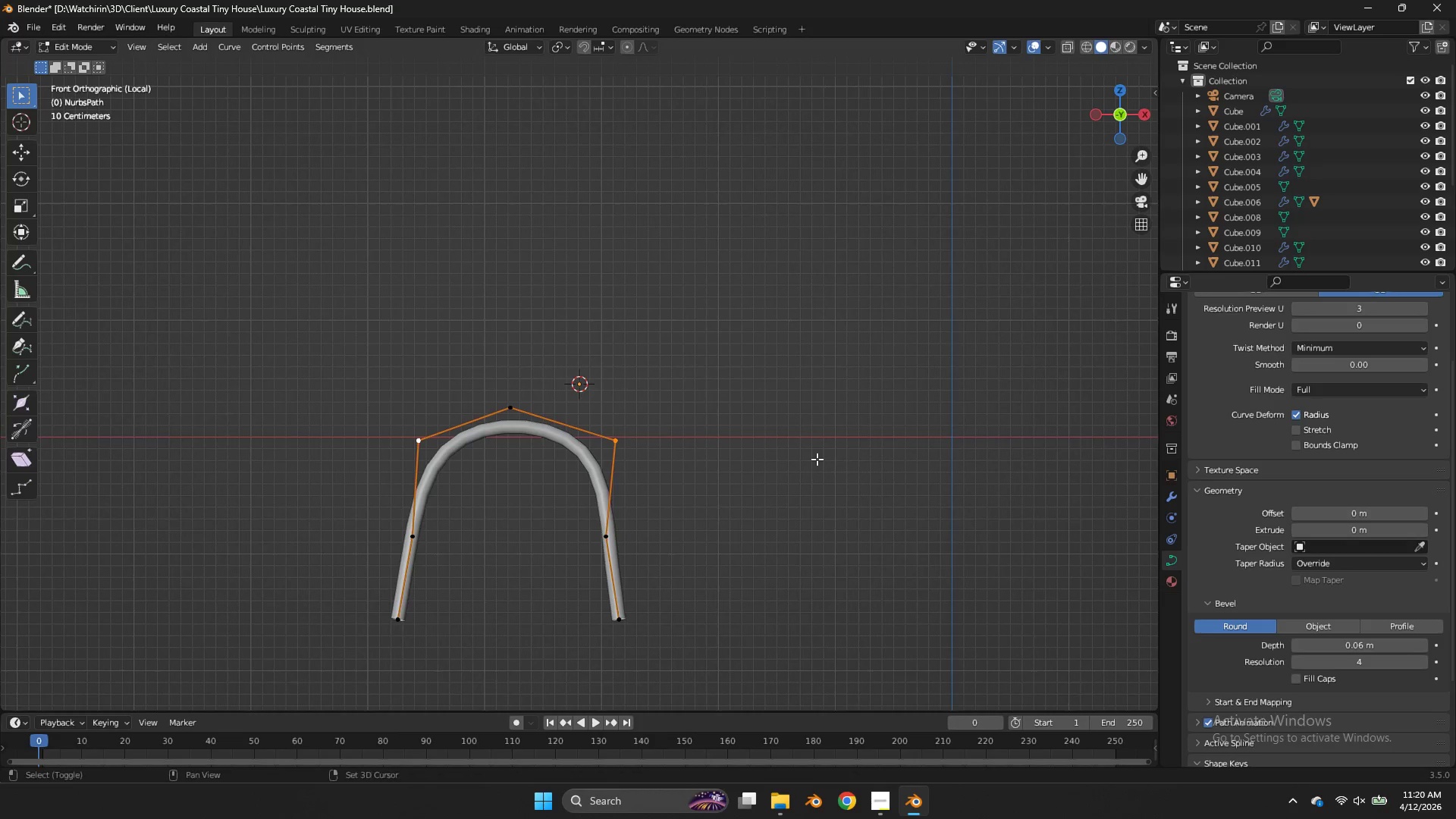 
hold_key(key=ShiftLeft, duration=0.31)
 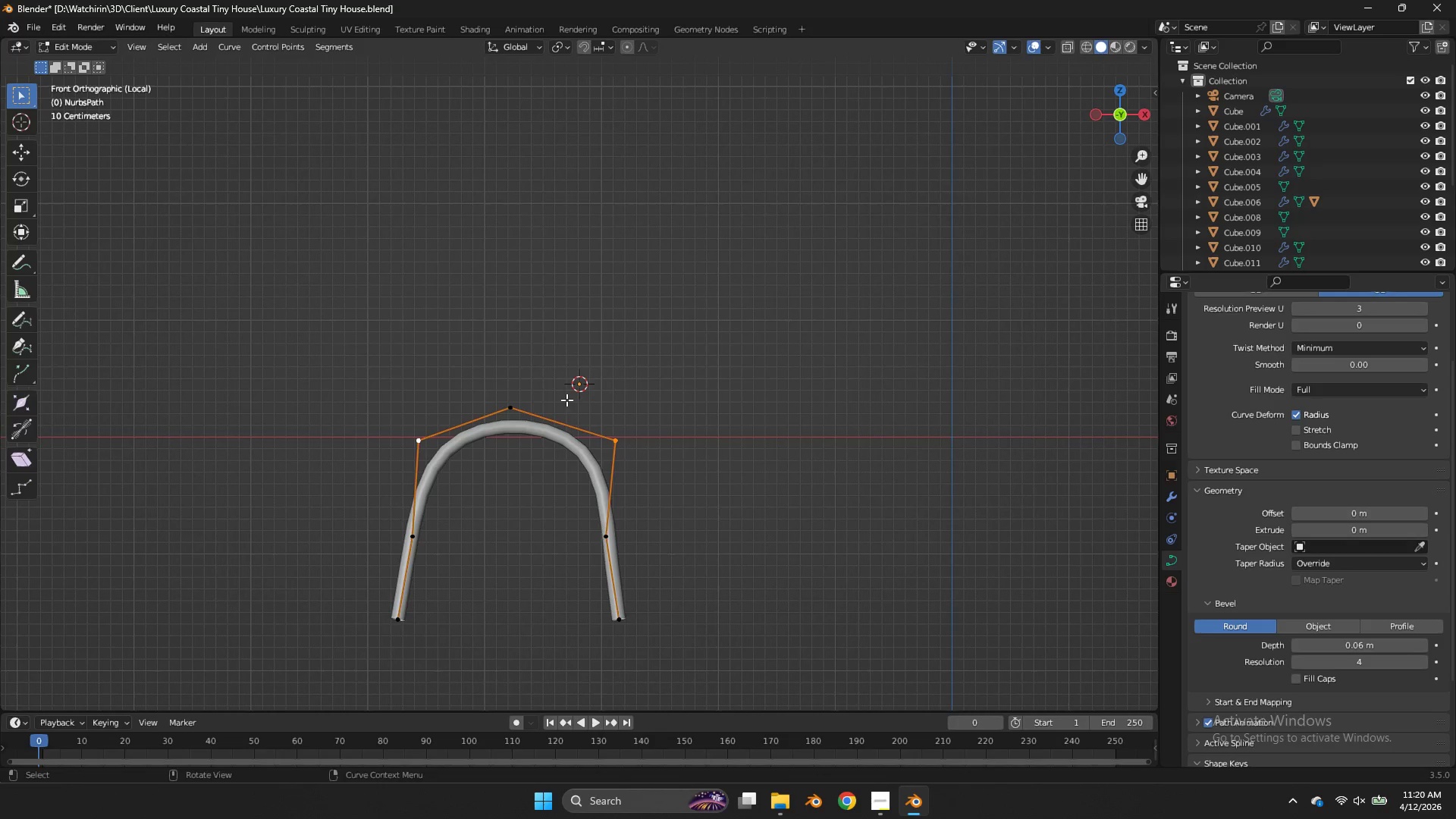 
hold_key(key=ShiftLeft, duration=0.47)
left_click([520, 394])
 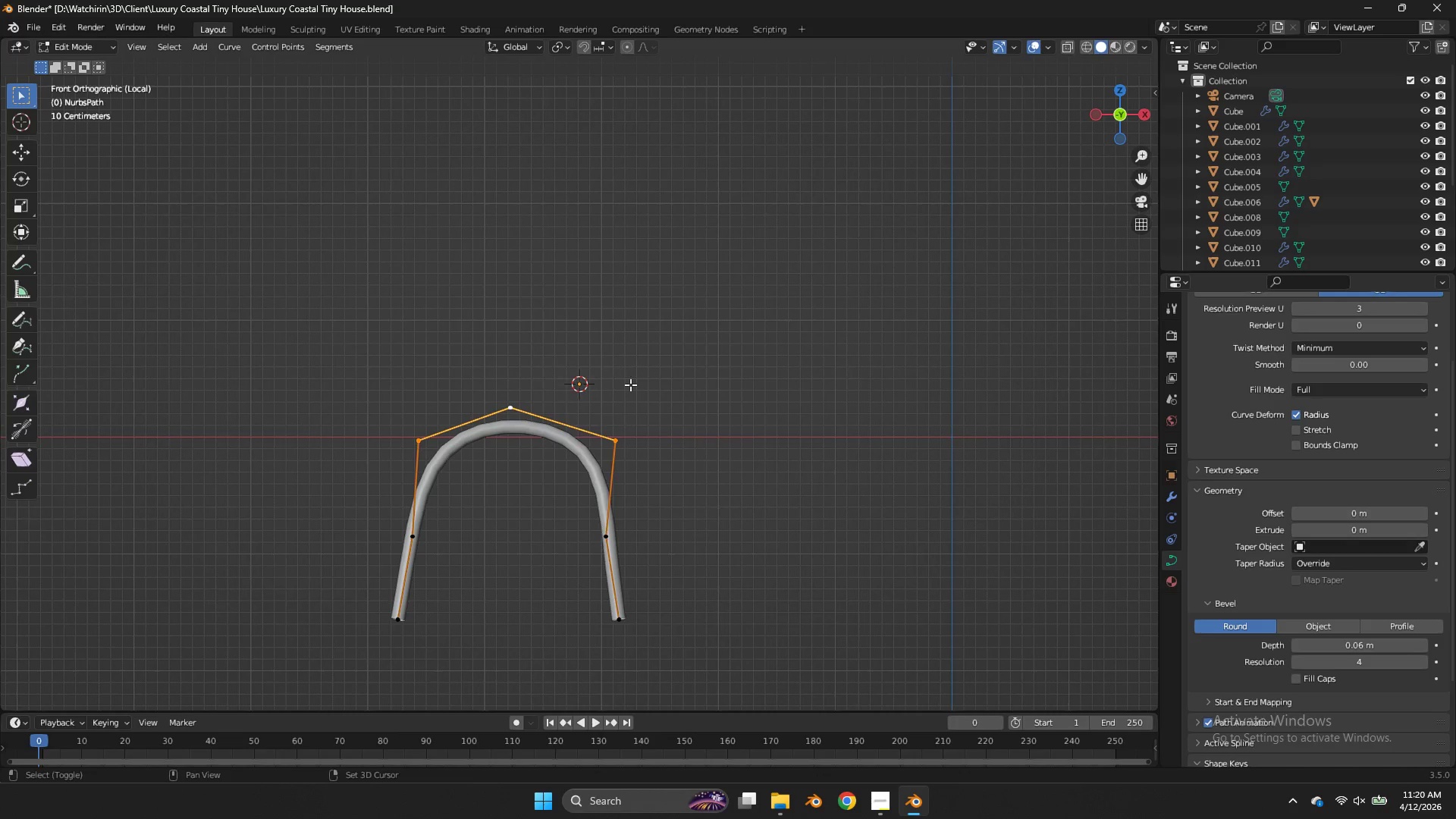 
right_click([630, 384])
 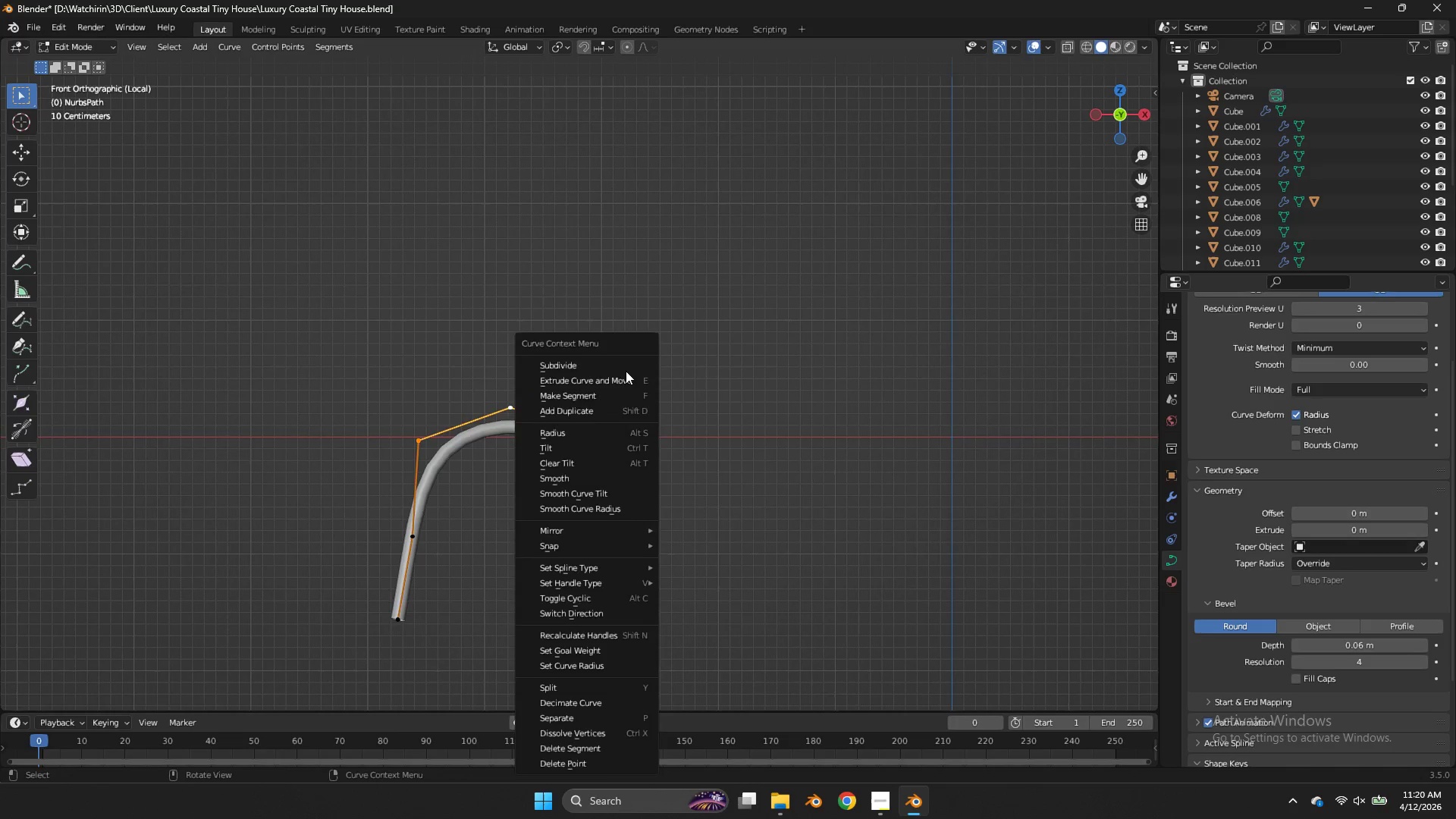 
left_click([626, 368])
 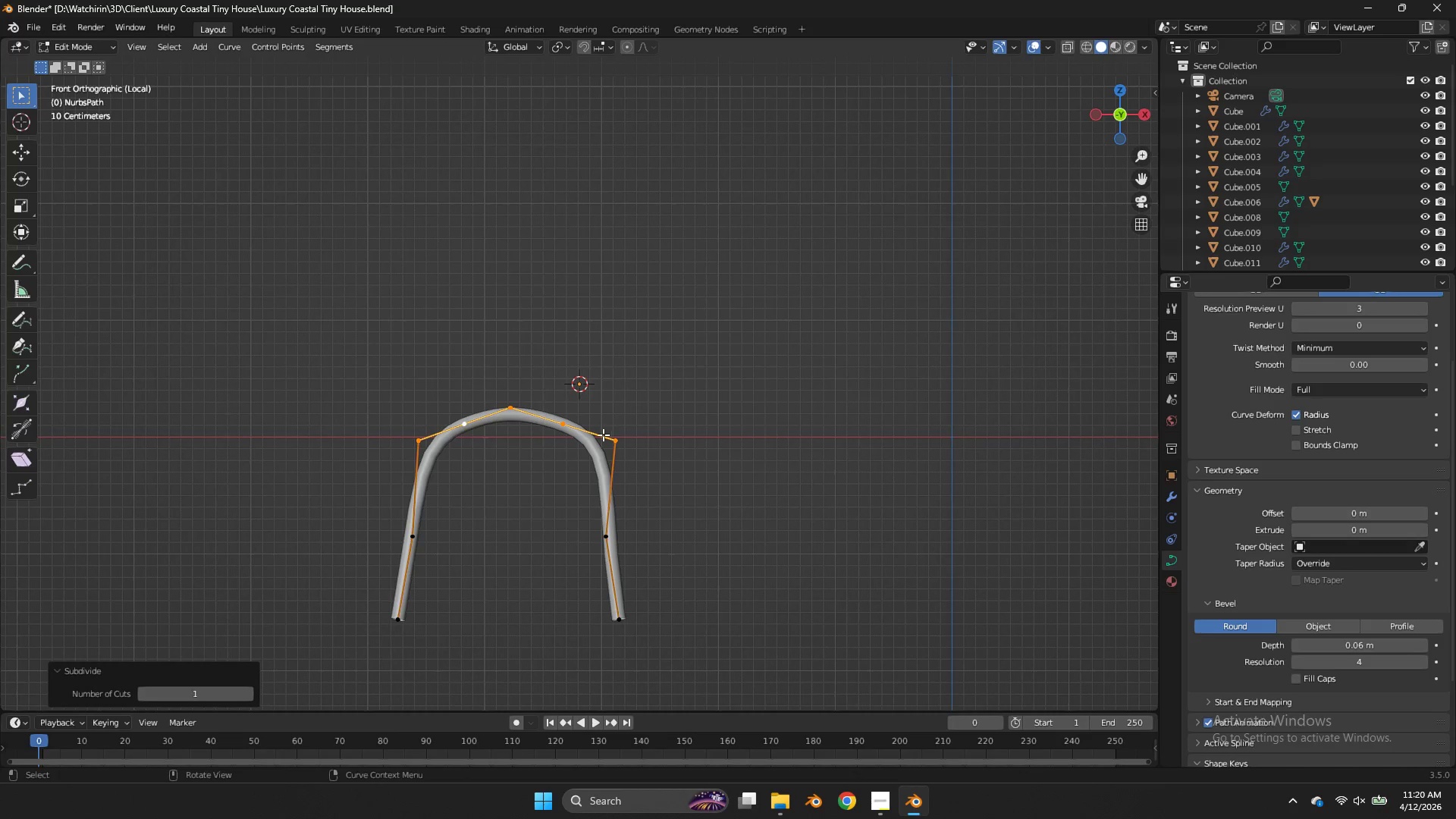 
left_click([578, 419])
 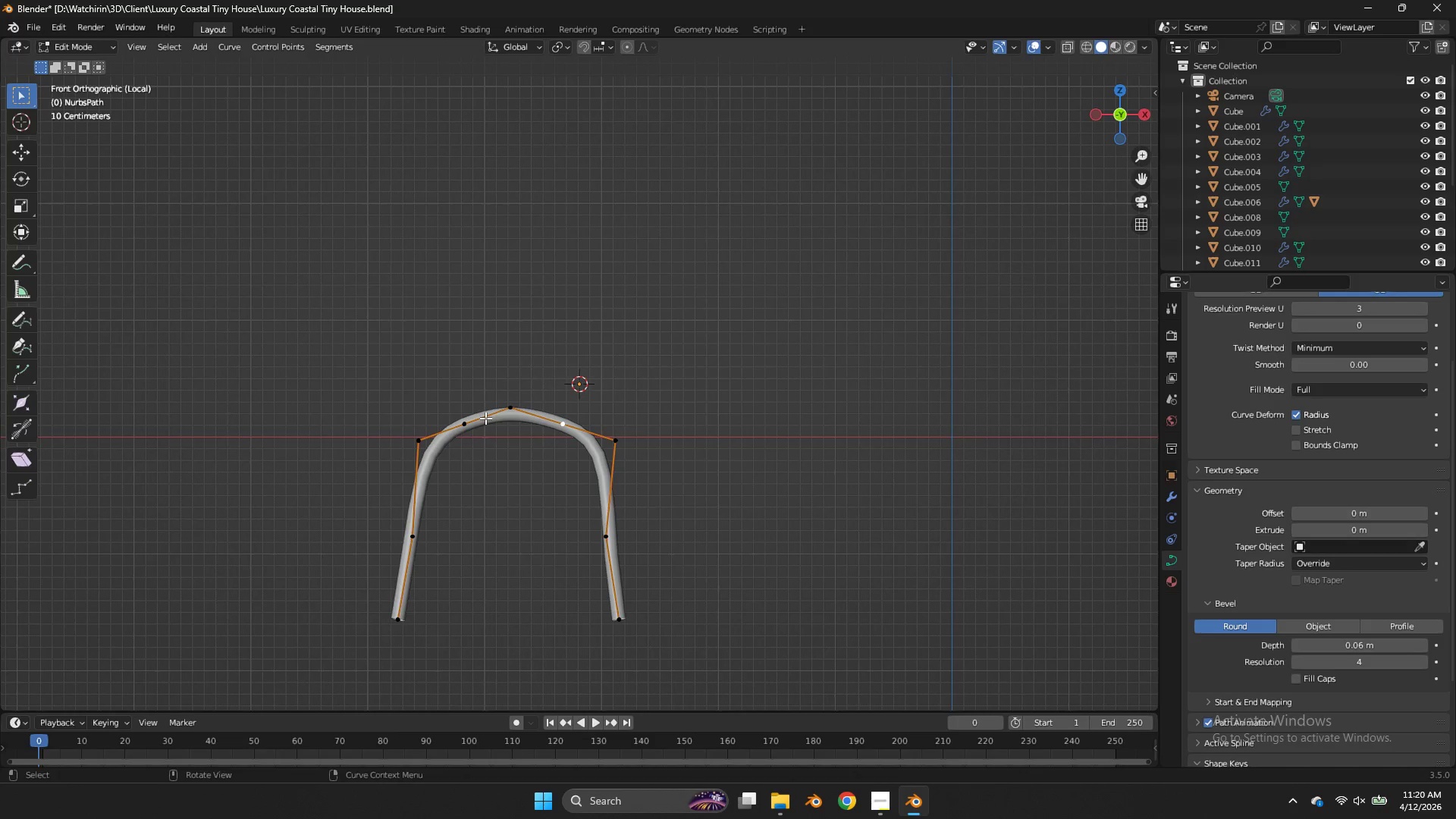 
key(Shift+ShiftLeft)
 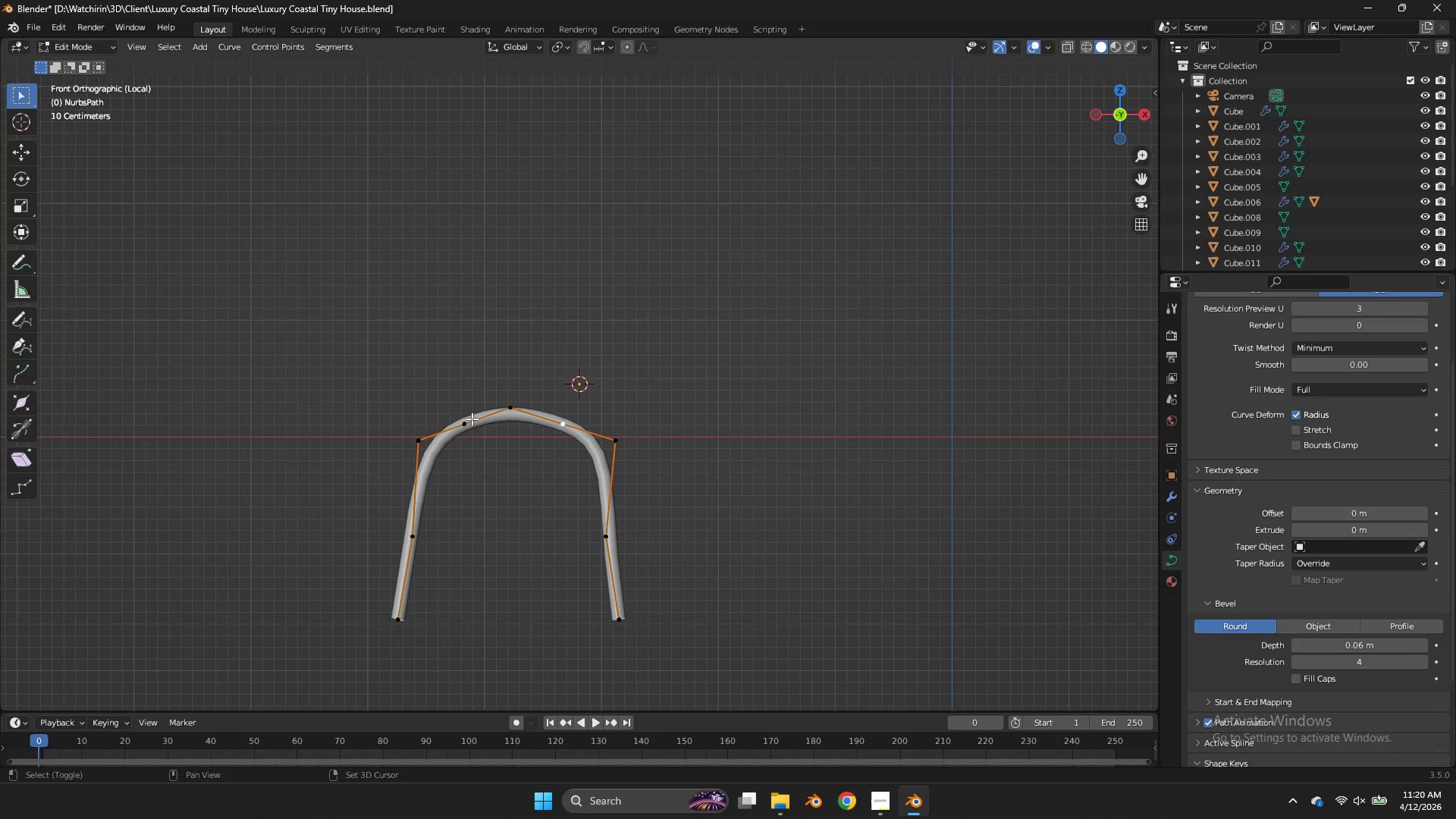 
double_click([472, 419])
 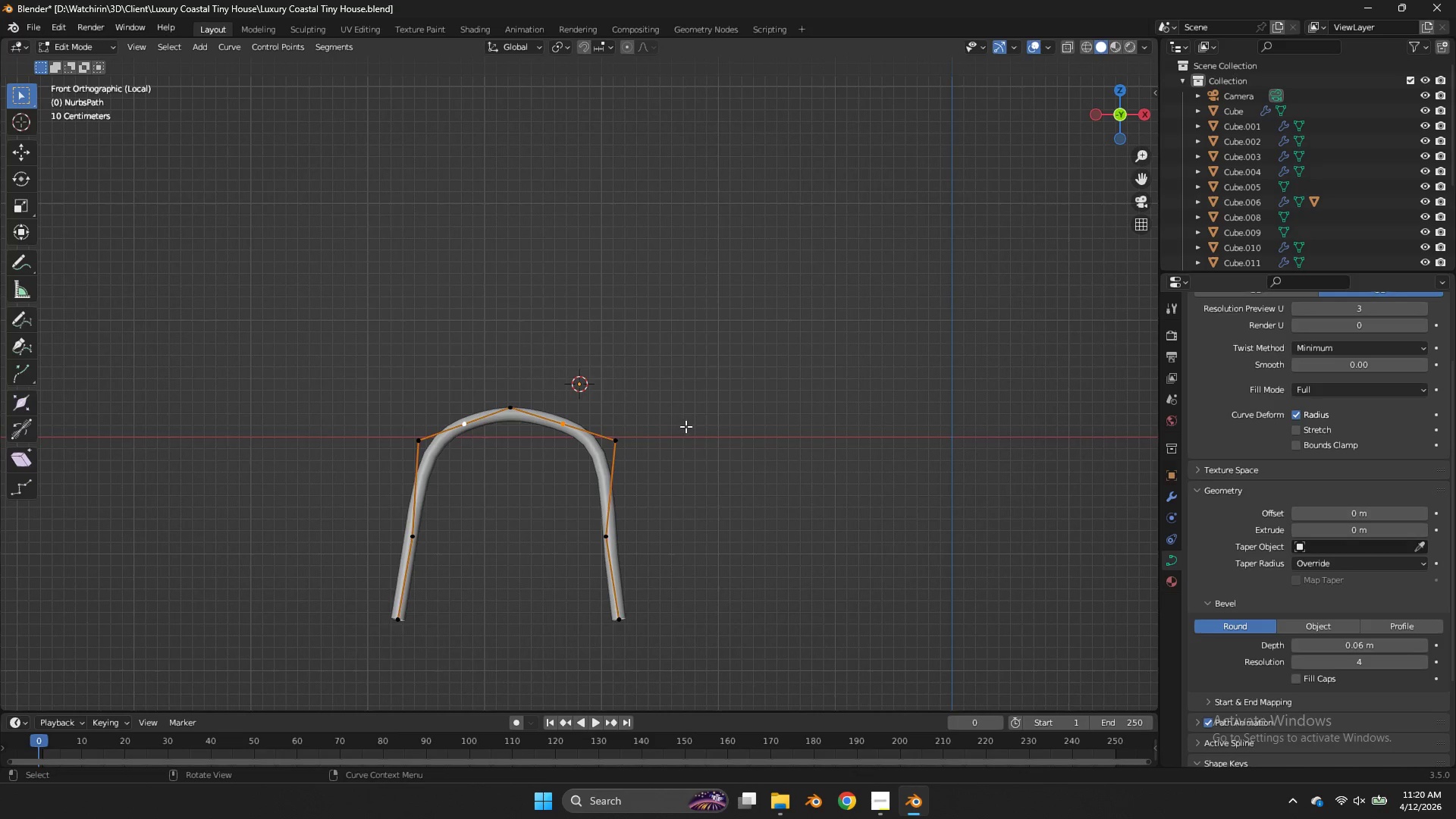 
type(sx)
 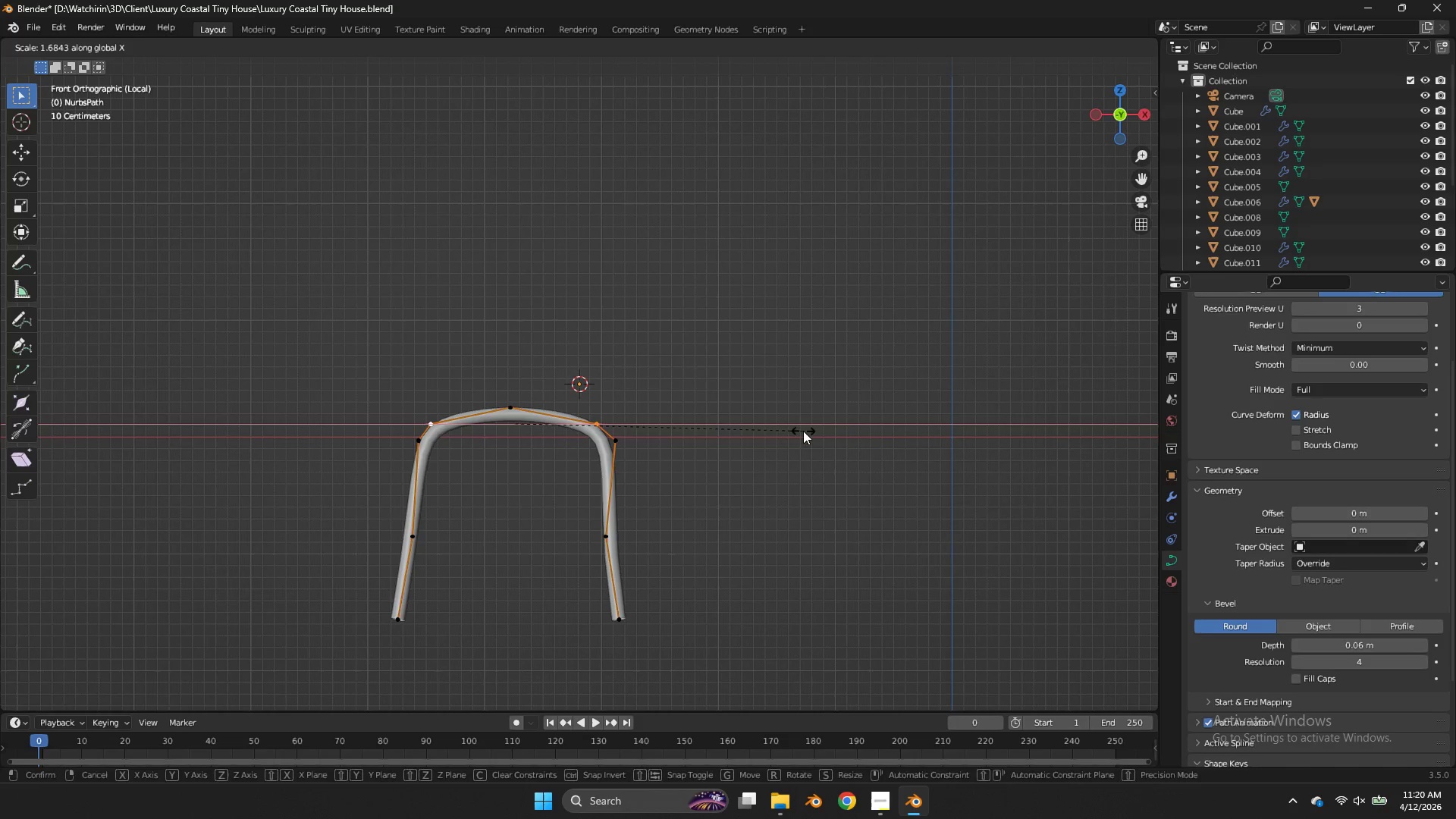 
double_click([635, 438])
 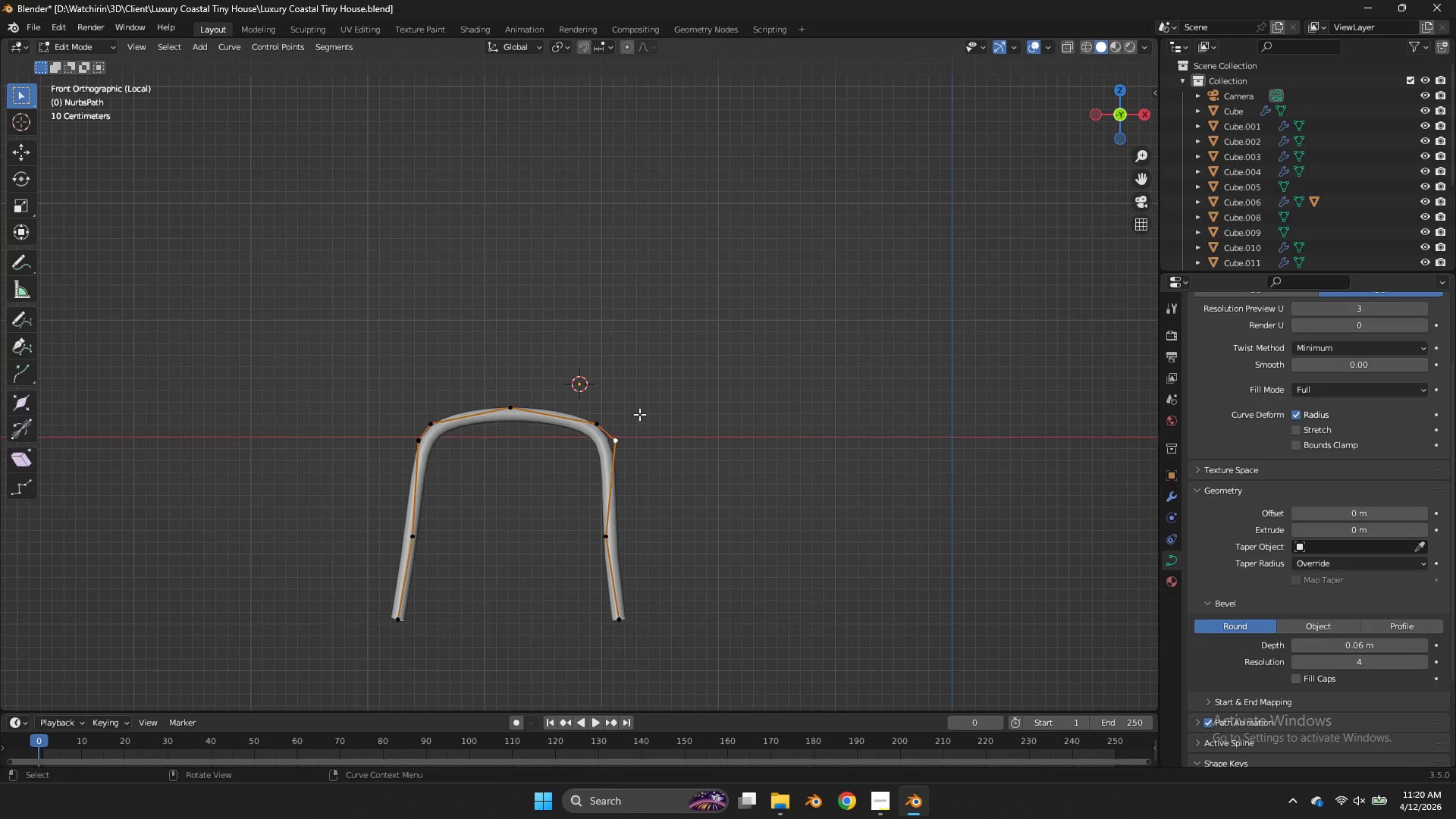 
left_click_drag(start_coordinate=[639, 414], to_coordinate=[582, 457])
 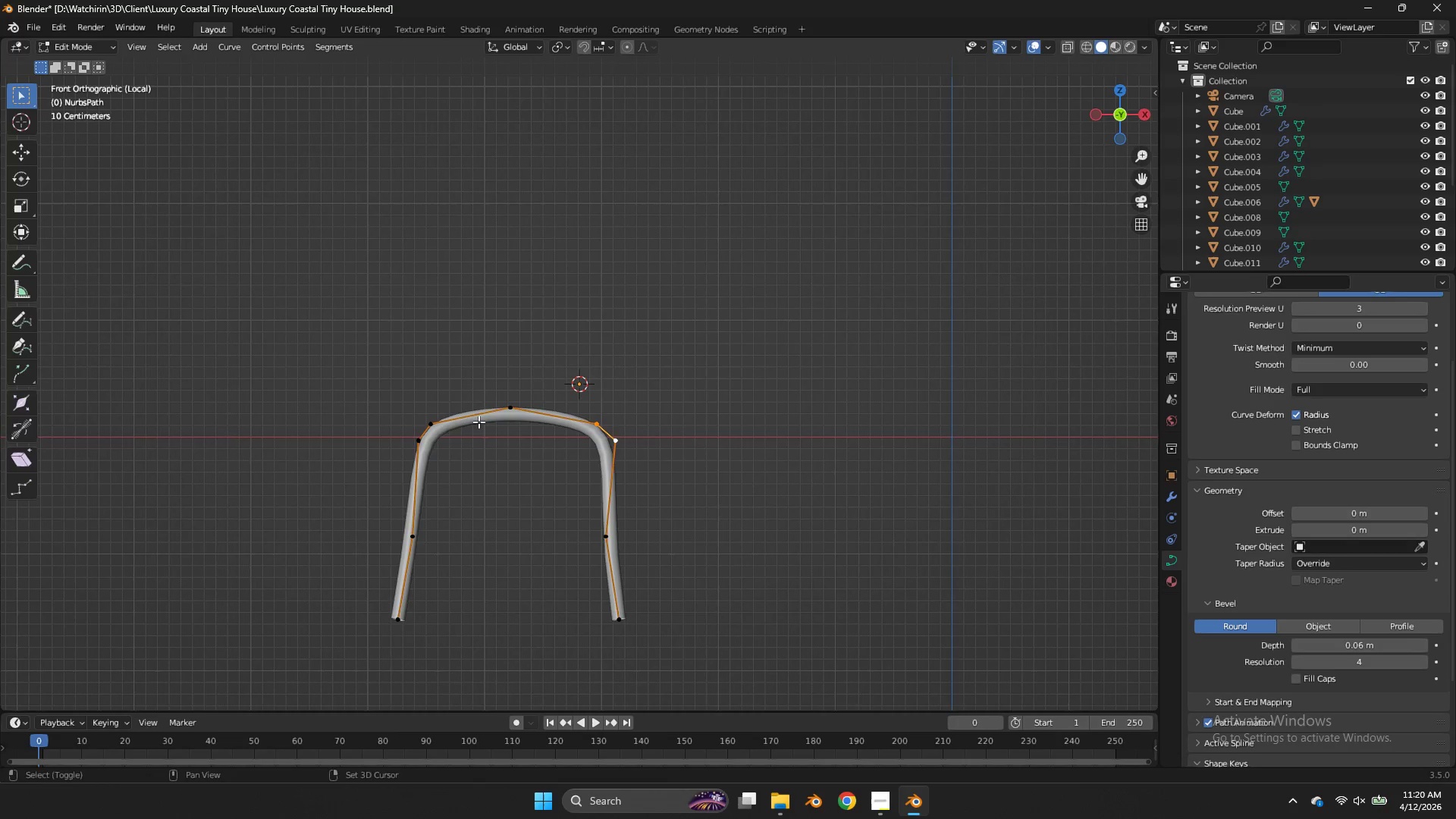 
hold_key(key=ShiftLeft, duration=0.48)
left_click_drag(start_coordinate=[461, 413], to_coordinate=[400, 458])
 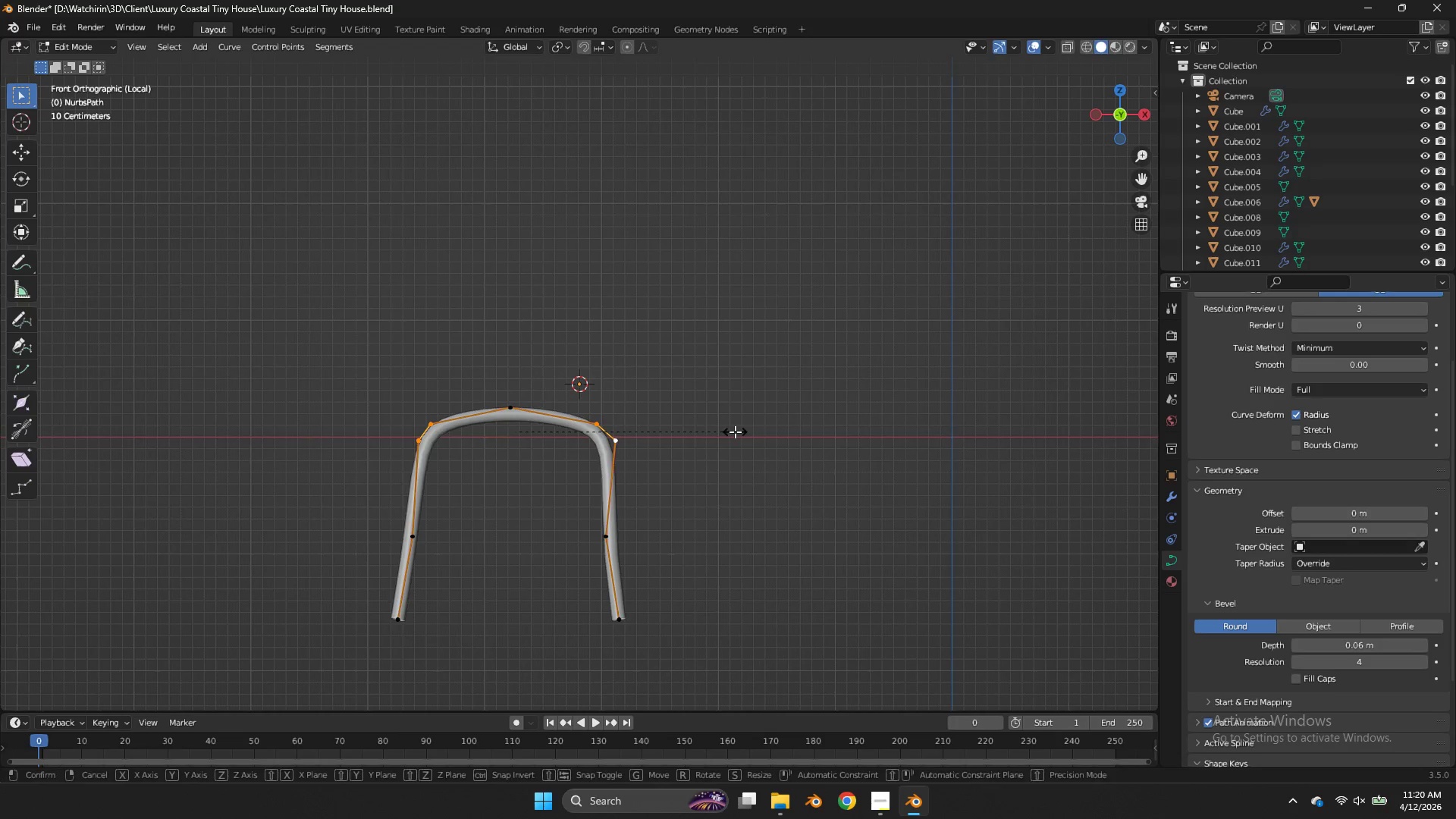 
type(sx)
 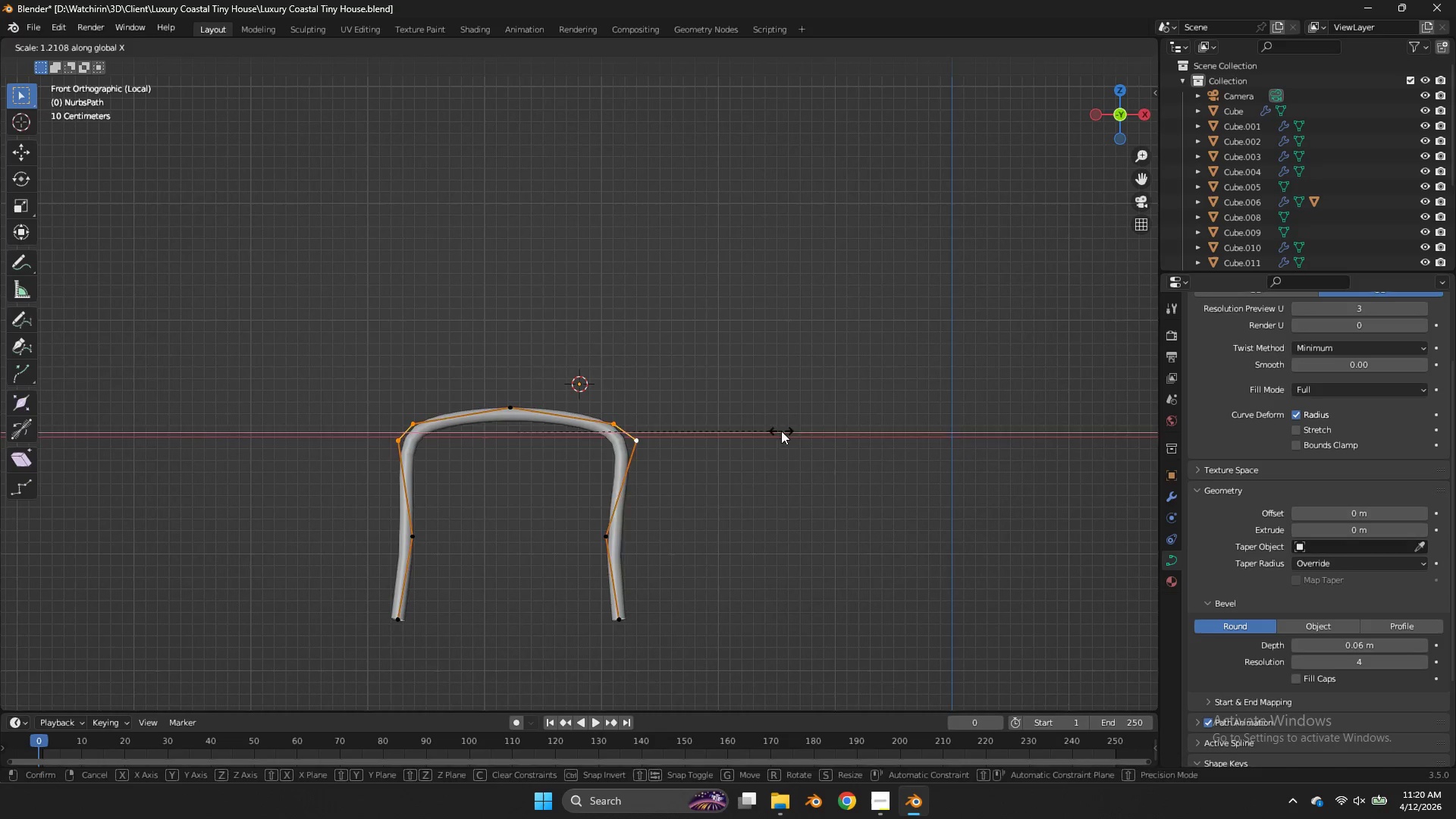 
right_click([781, 431])
 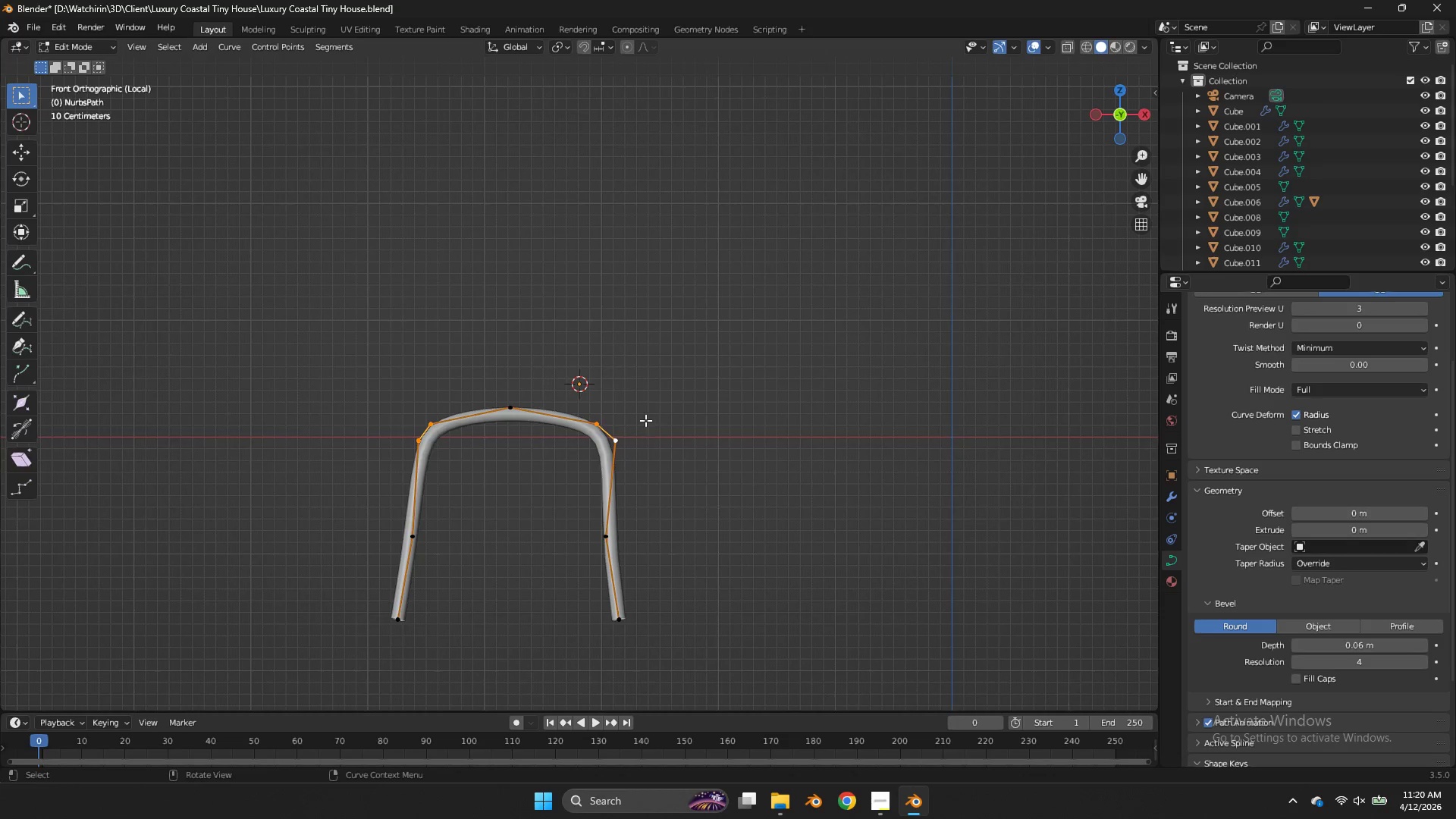 
left_click_drag(start_coordinate=[644, 416], to_coordinate=[588, 457])
 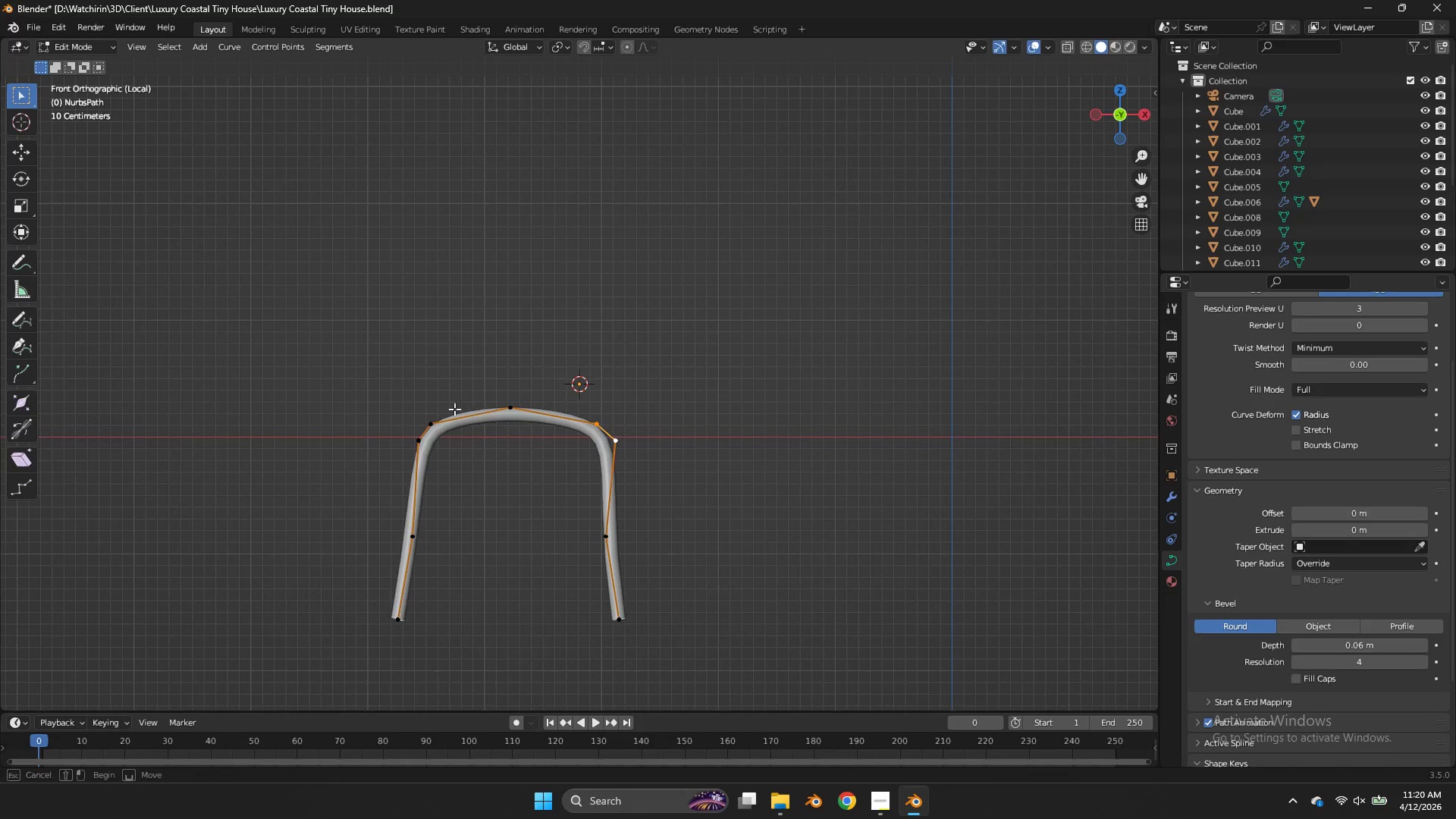 
left_click_drag(start_coordinate=[467, 403], to_coordinate=[431, 441])
 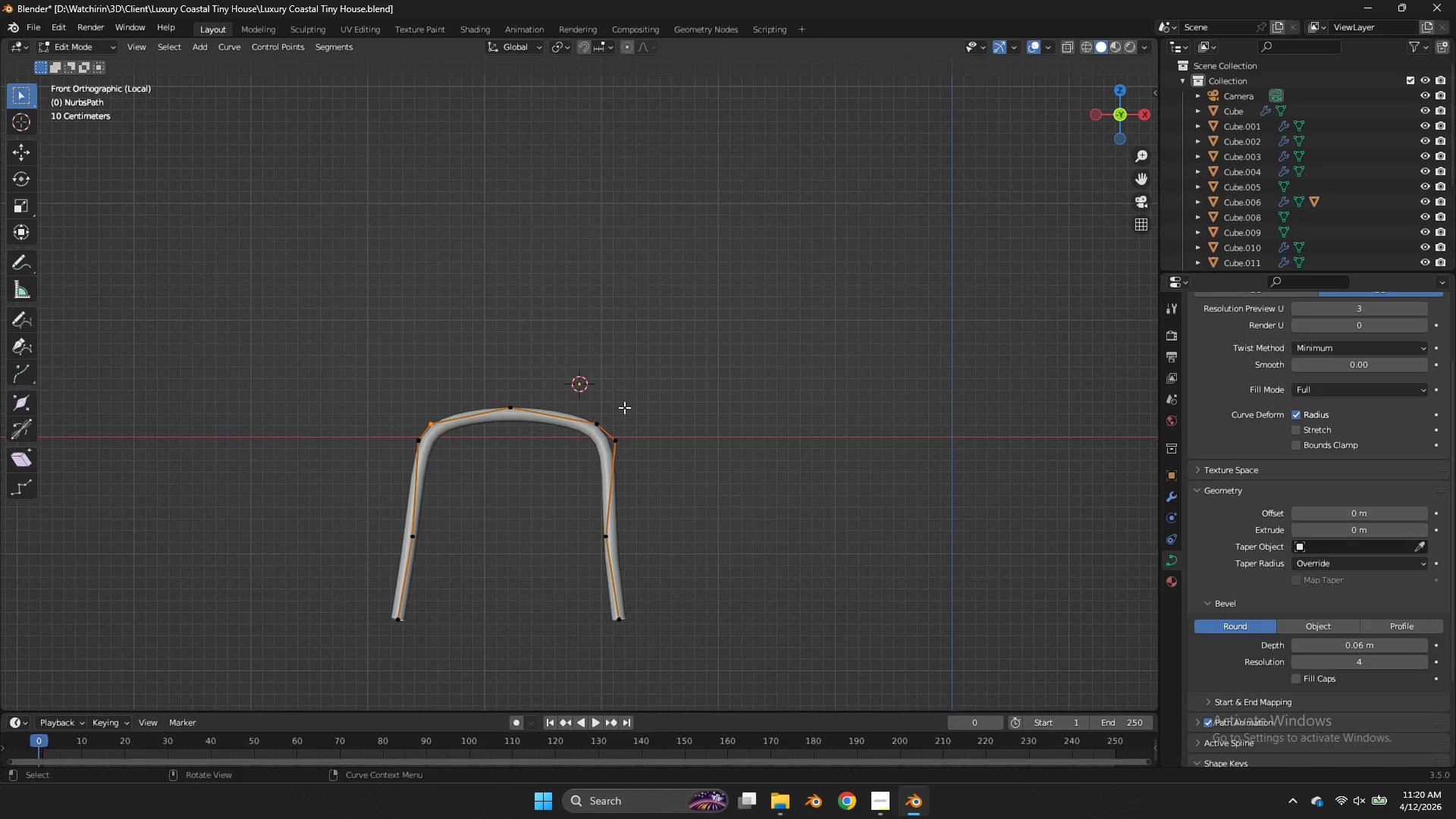 
left_click_drag(start_coordinate=[624, 407], to_coordinate=[415, 428])
 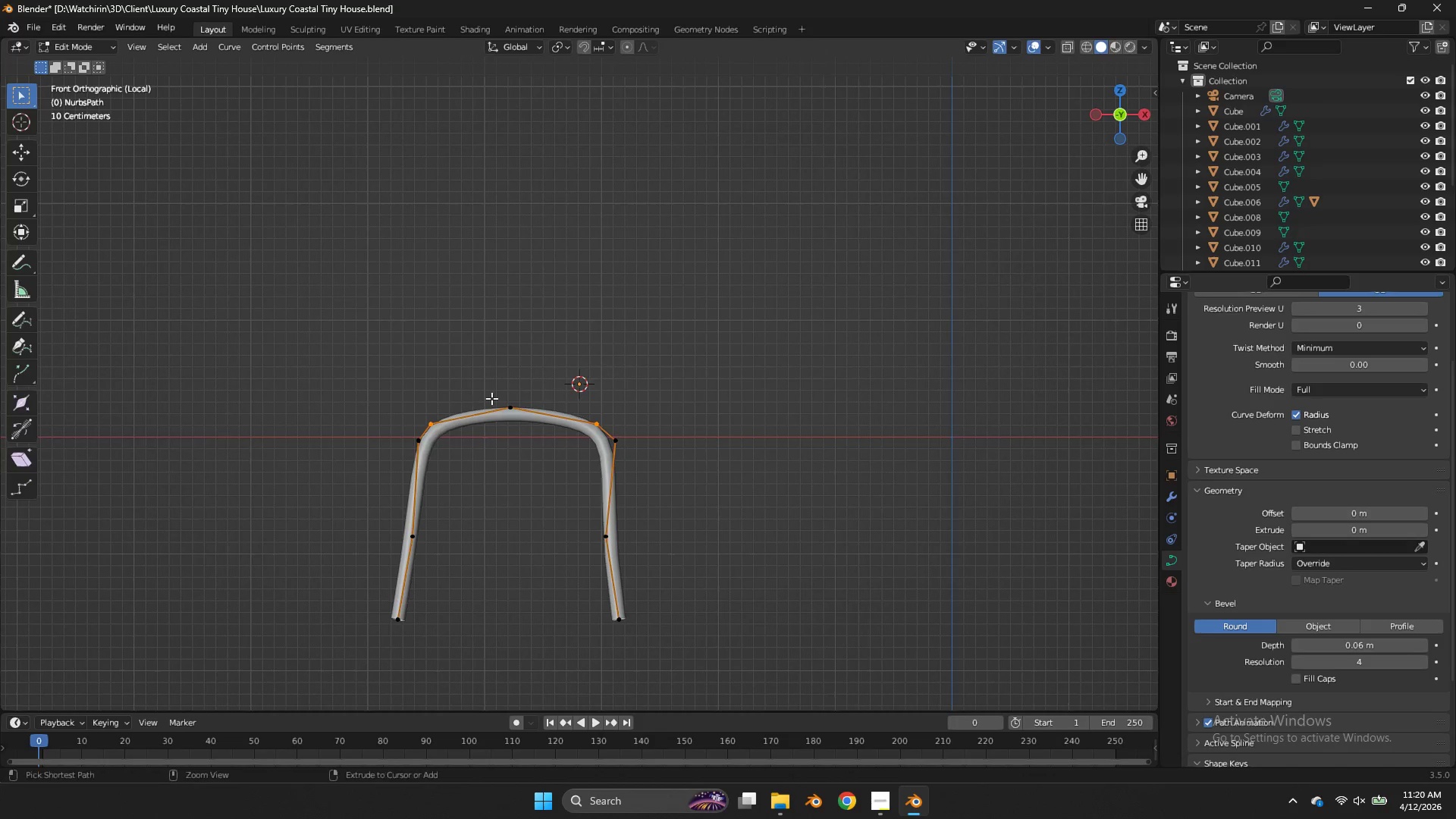 
key(Control+ControlLeft)
 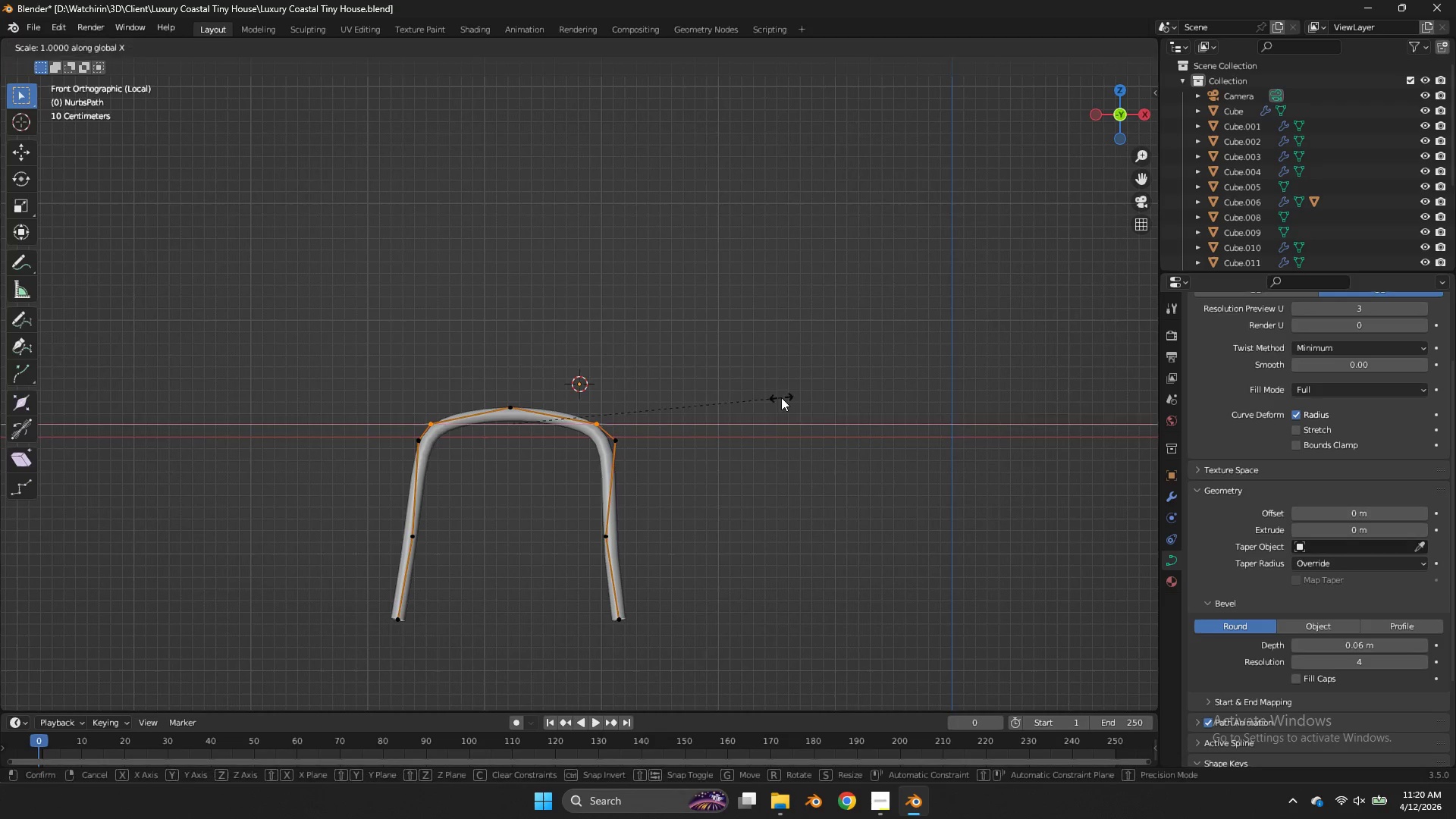 
type(sx)
 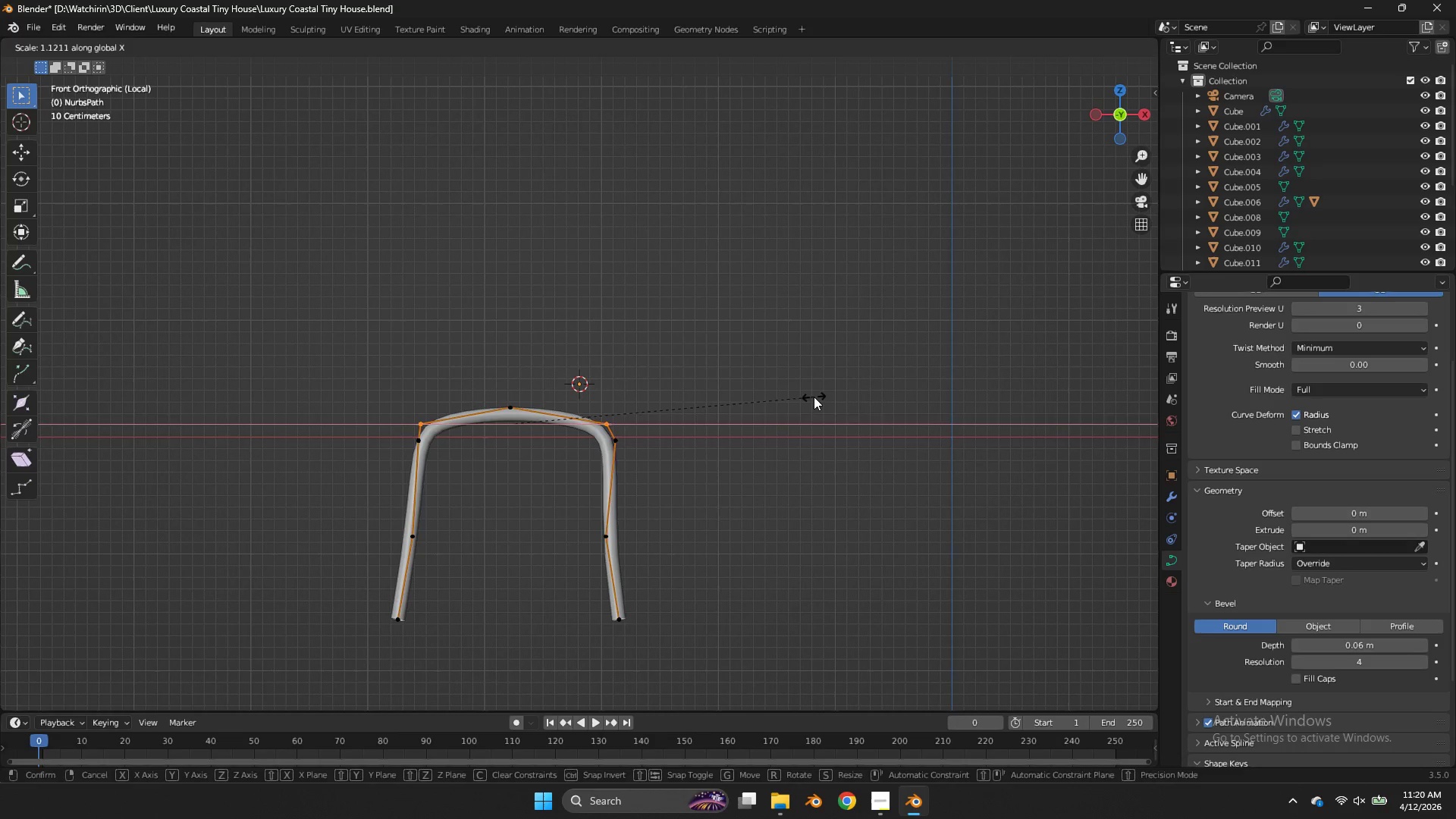 
left_click([814, 397])
 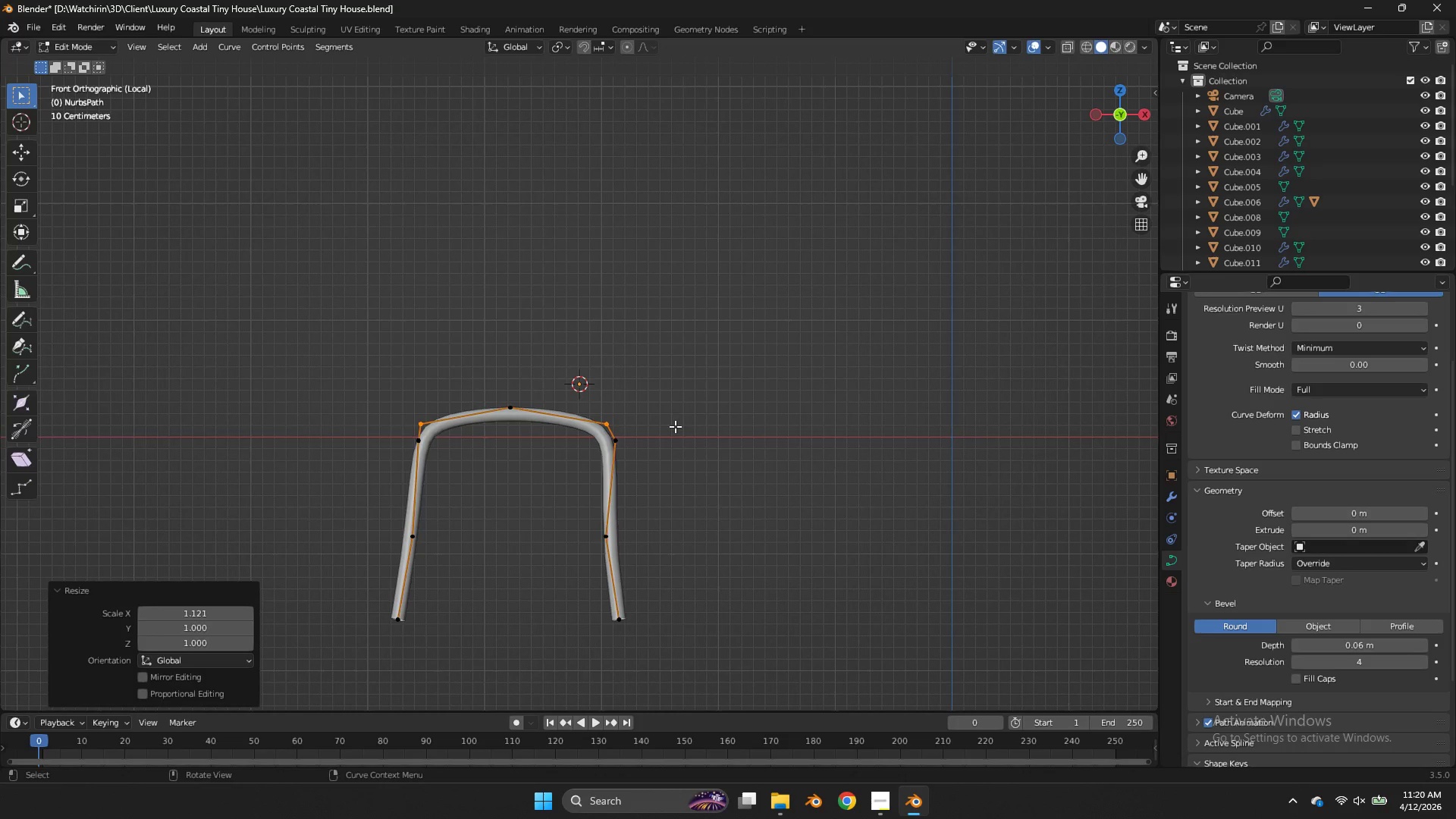 
left_click_drag(start_coordinate=[671, 428], to_coordinate=[400, 450])
 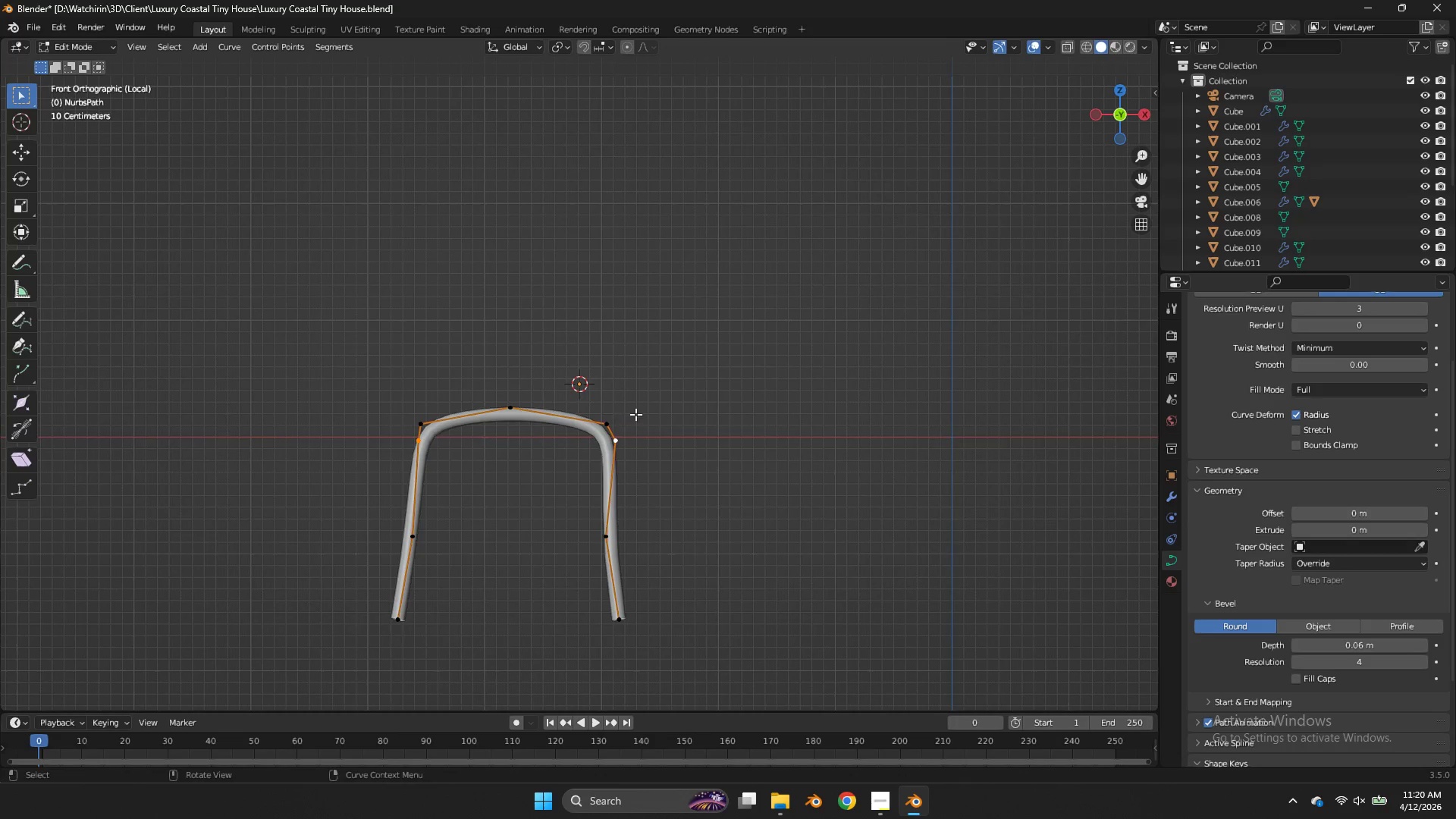 
left_click_drag(start_coordinate=[635, 413], to_coordinate=[595, 453])
 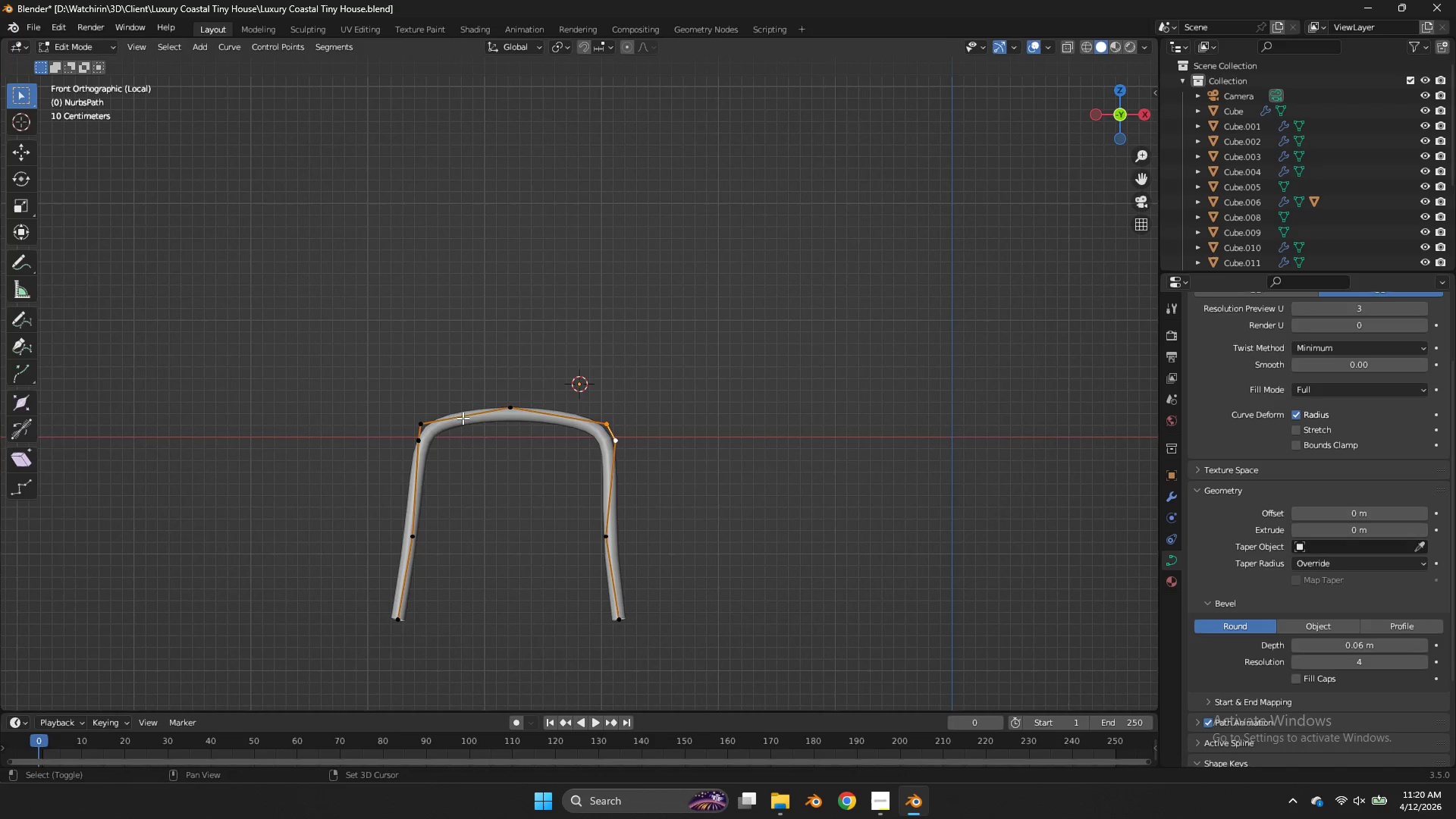 
hold_key(key=ShiftLeft, duration=0.45)
left_click_drag(start_coordinate=[448, 406], to_coordinate=[396, 453])
 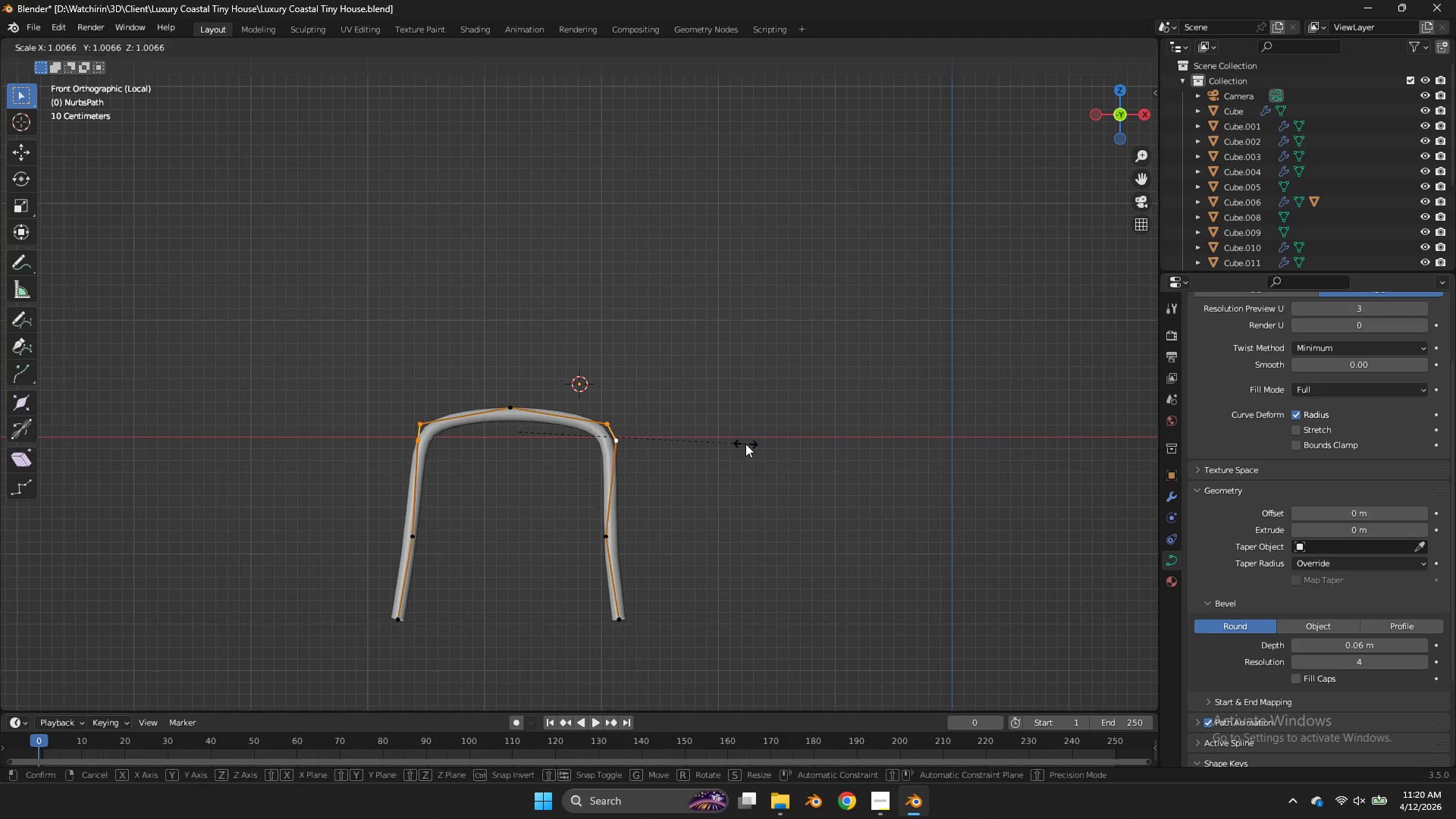 
type(sx)
 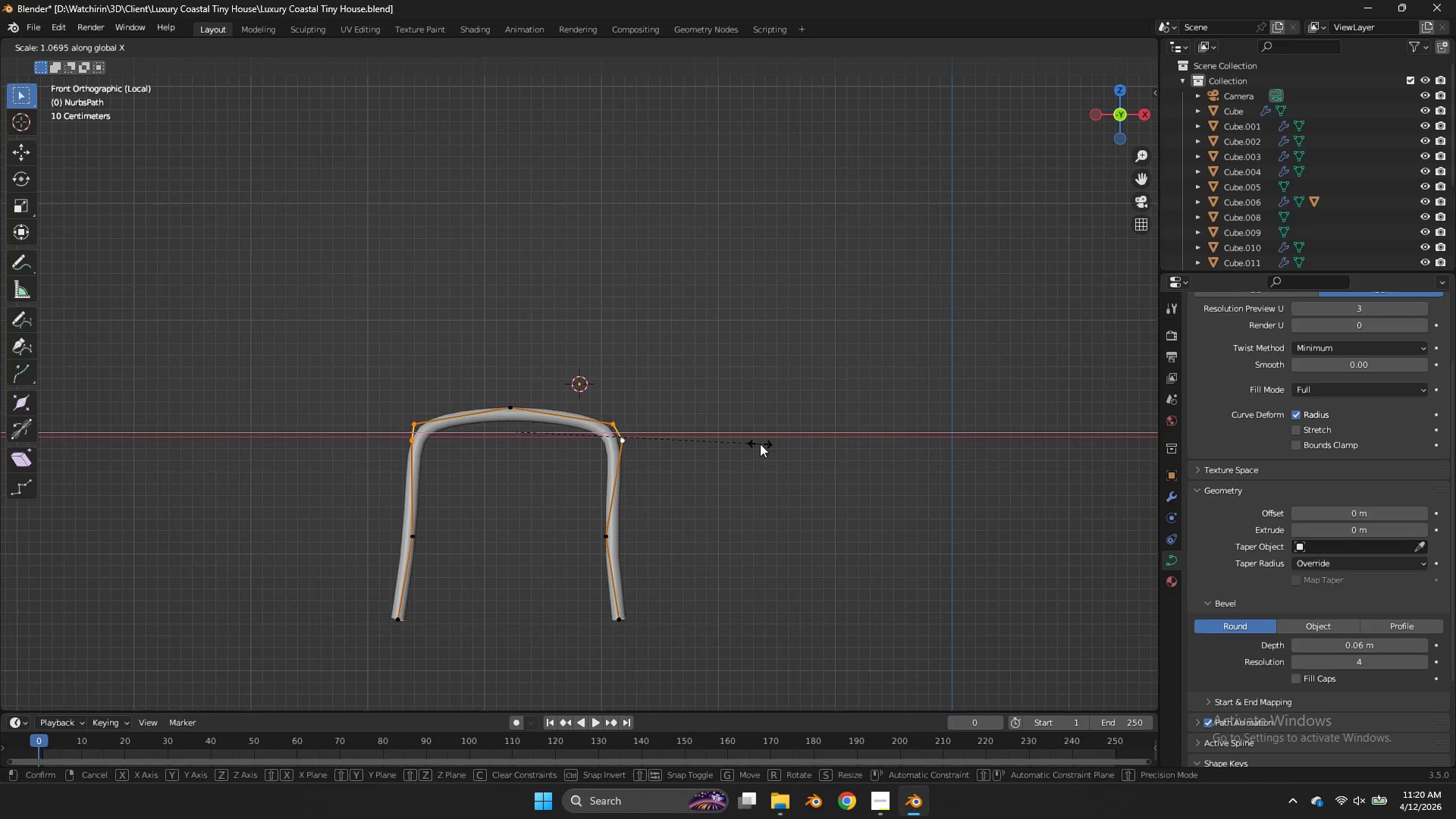 
left_click([760, 444])
 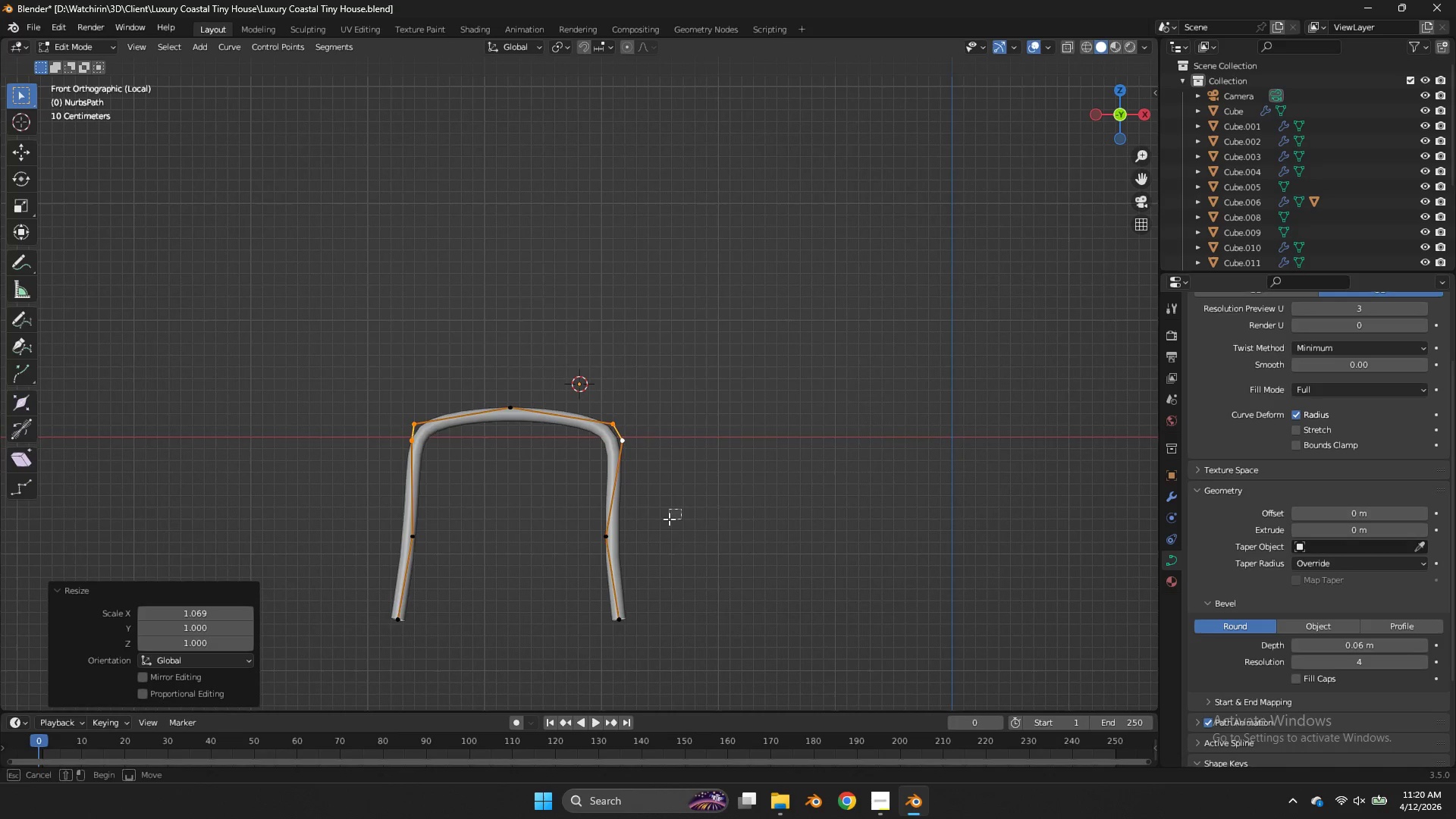 
left_click_drag(start_coordinate=[681, 509], to_coordinate=[417, 558])
 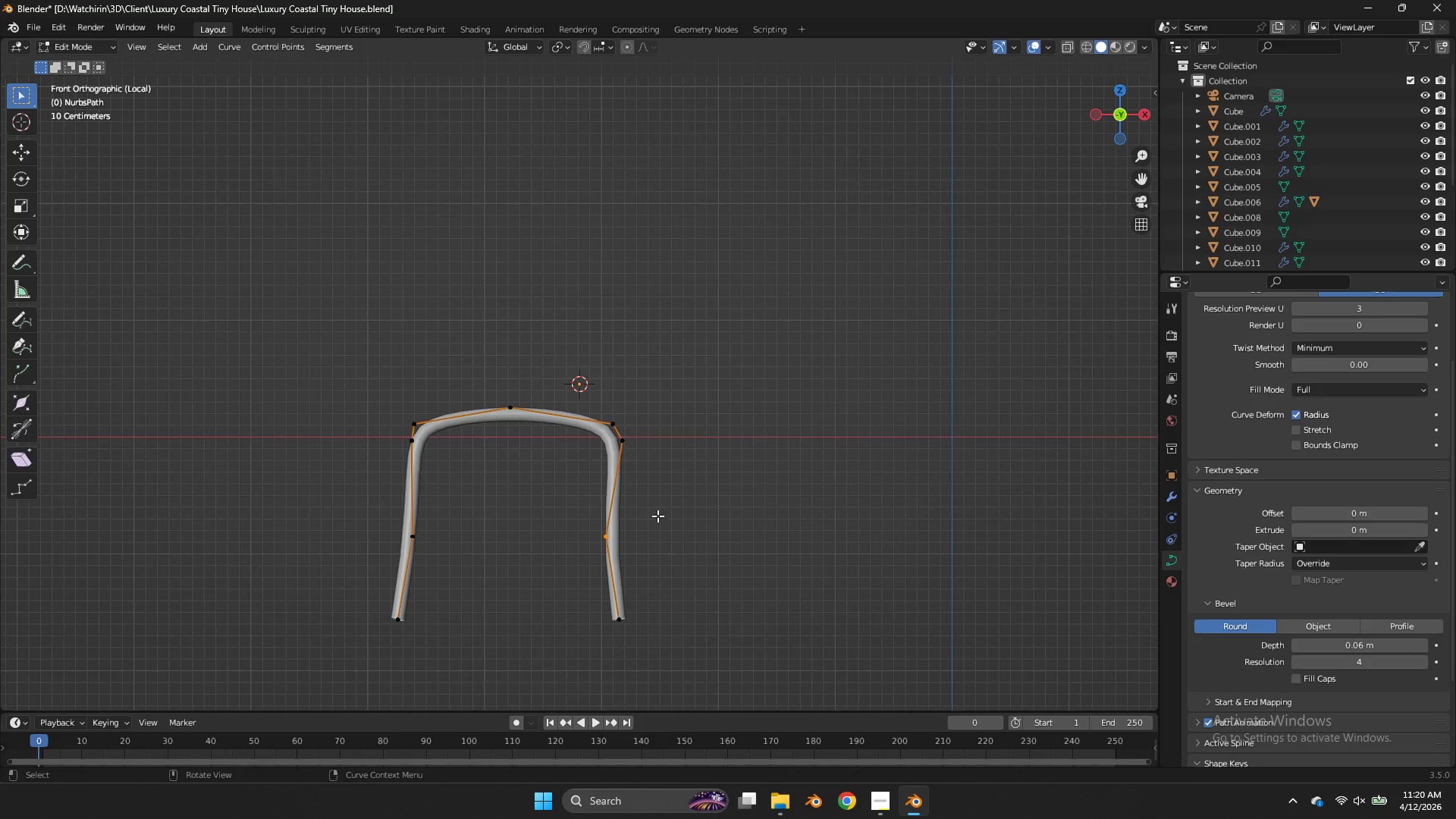 
left_click_drag(start_coordinate=[657, 514], to_coordinate=[379, 549])
 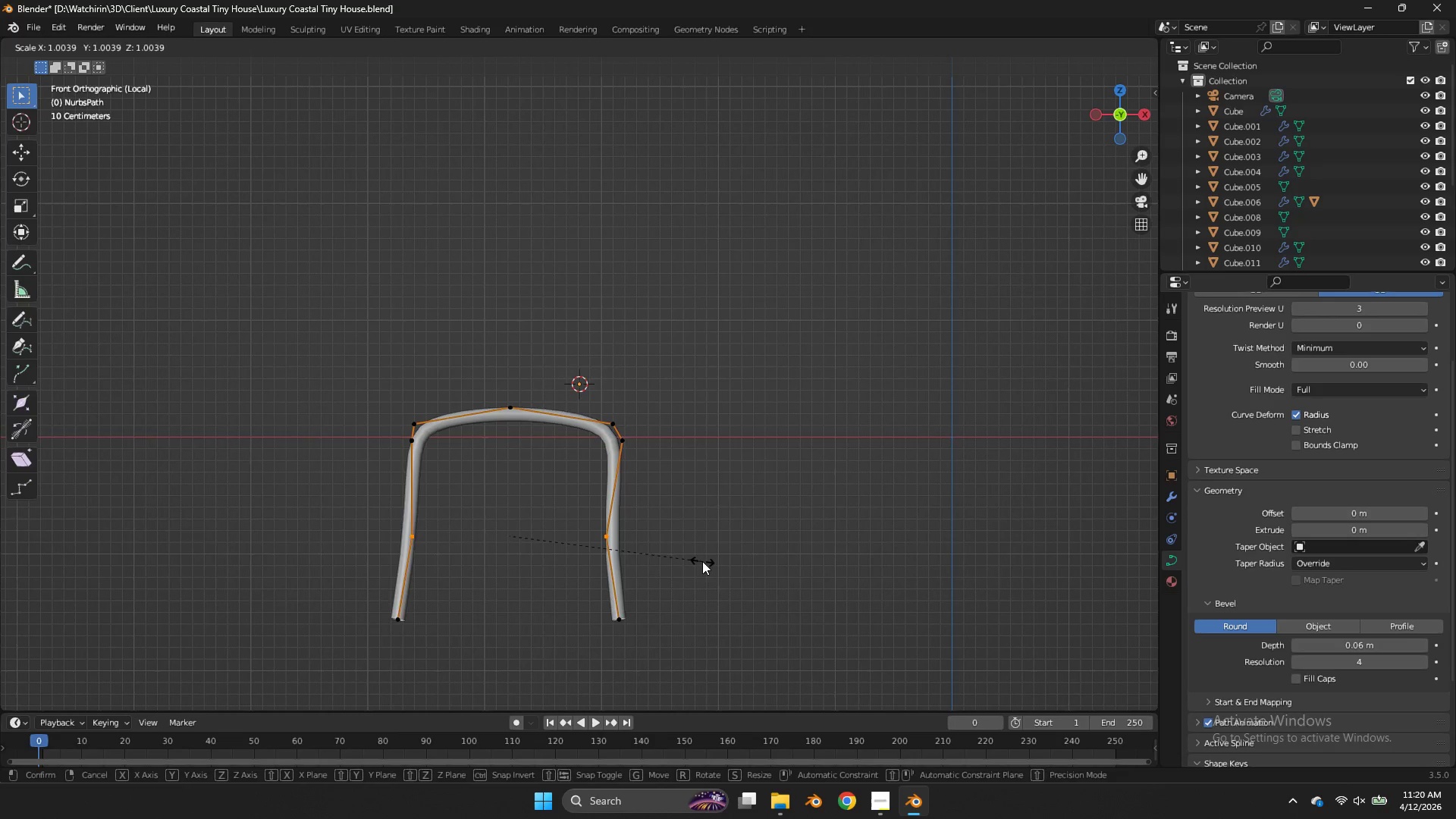 
type(sx)
 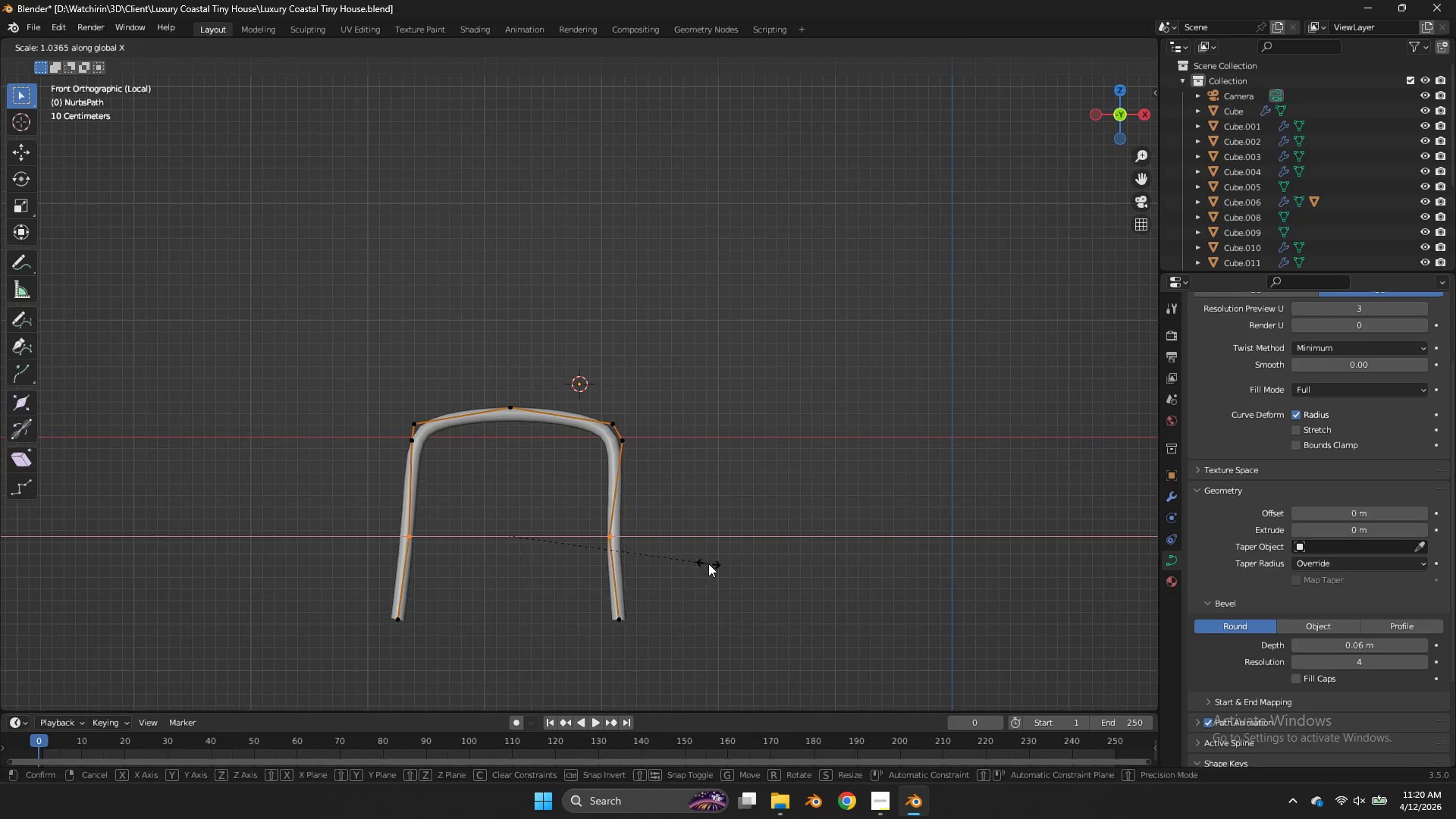 
left_click([708, 563])
 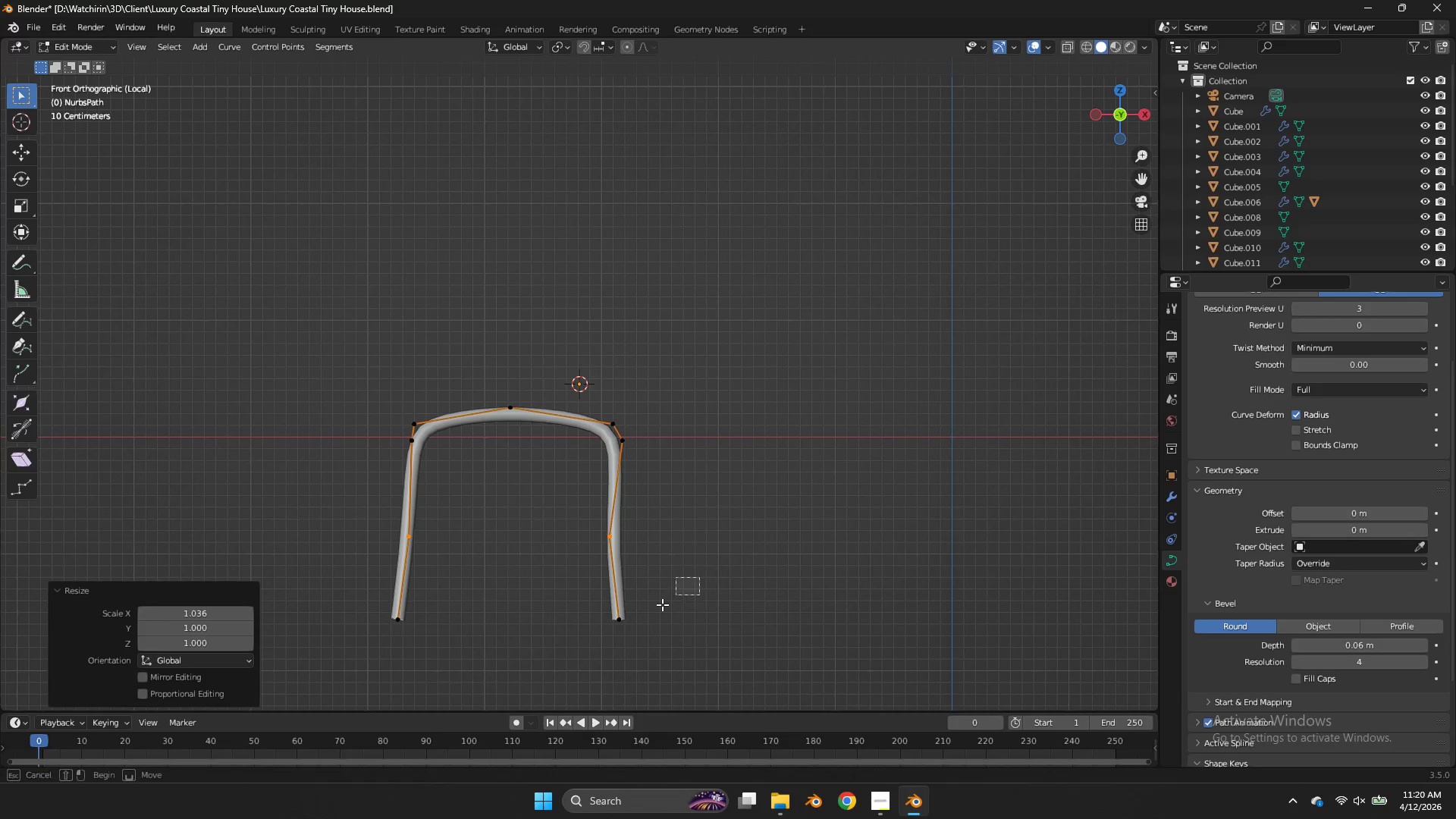 
left_click_drag(start_coordinate=[699, 577], to_coordinate=[605, 628])
 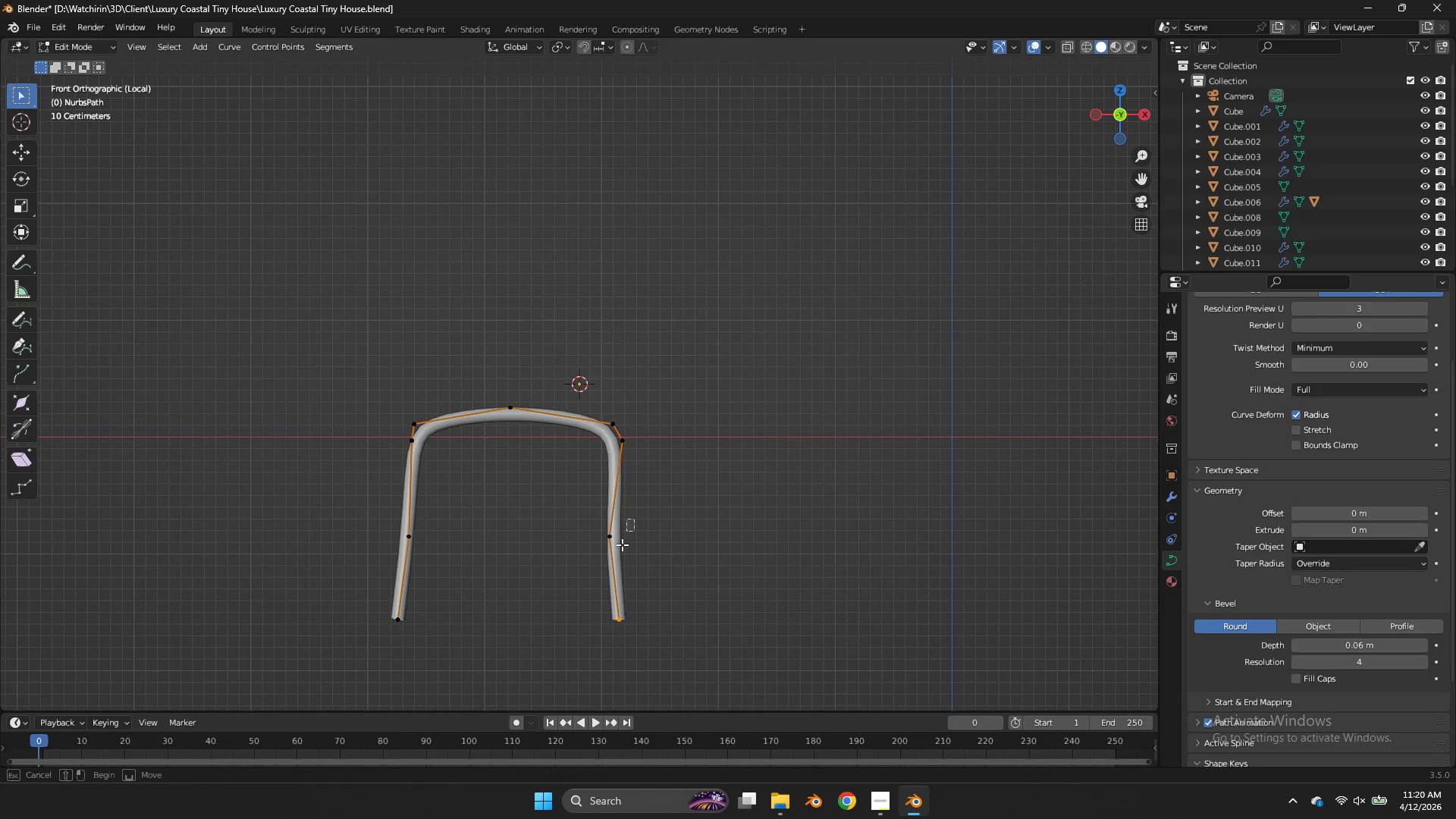 
left_click_drag(start_coordinate=[634, 519], to_coordinate=[602, 619])
 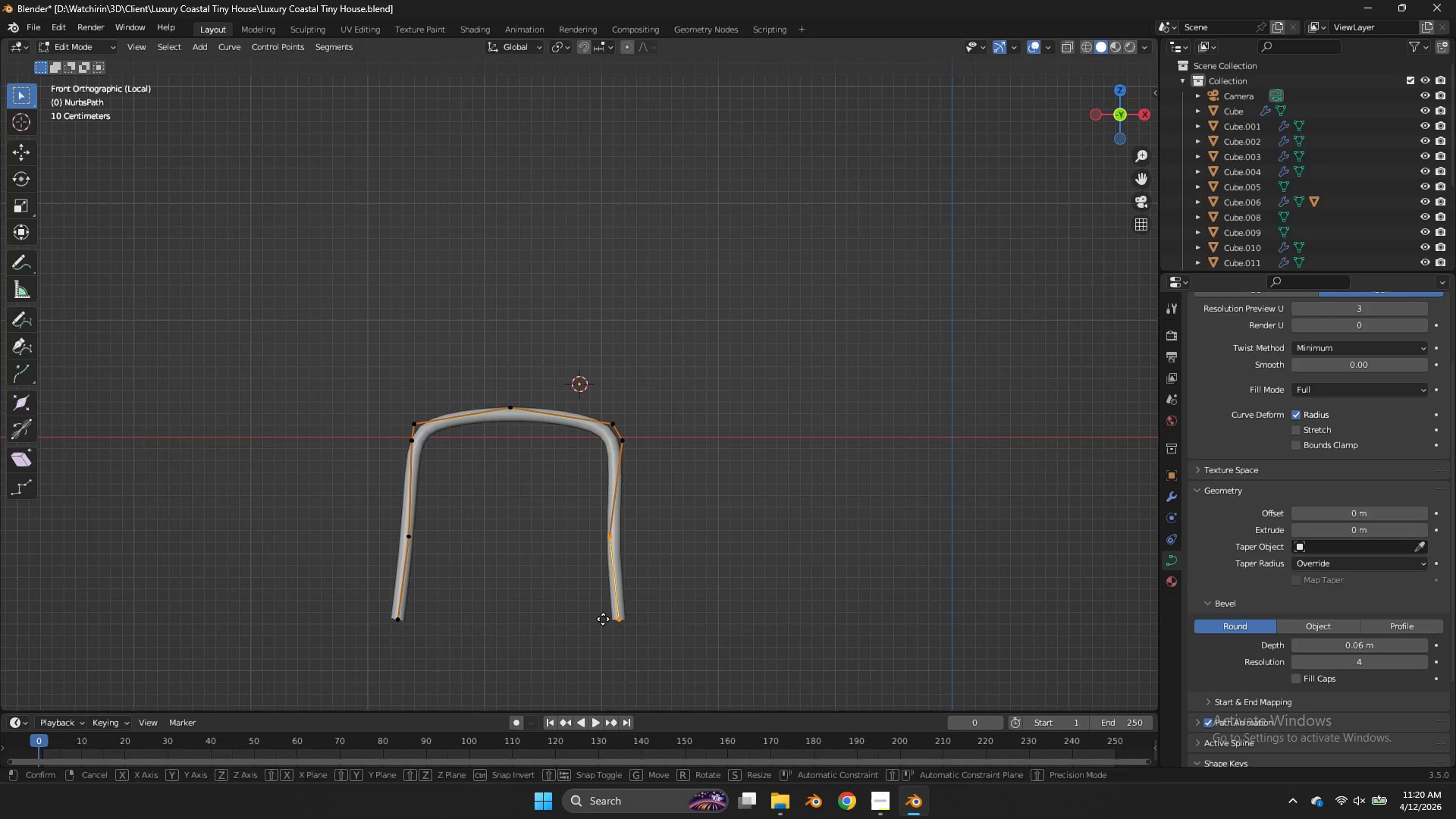 
type(gx)
 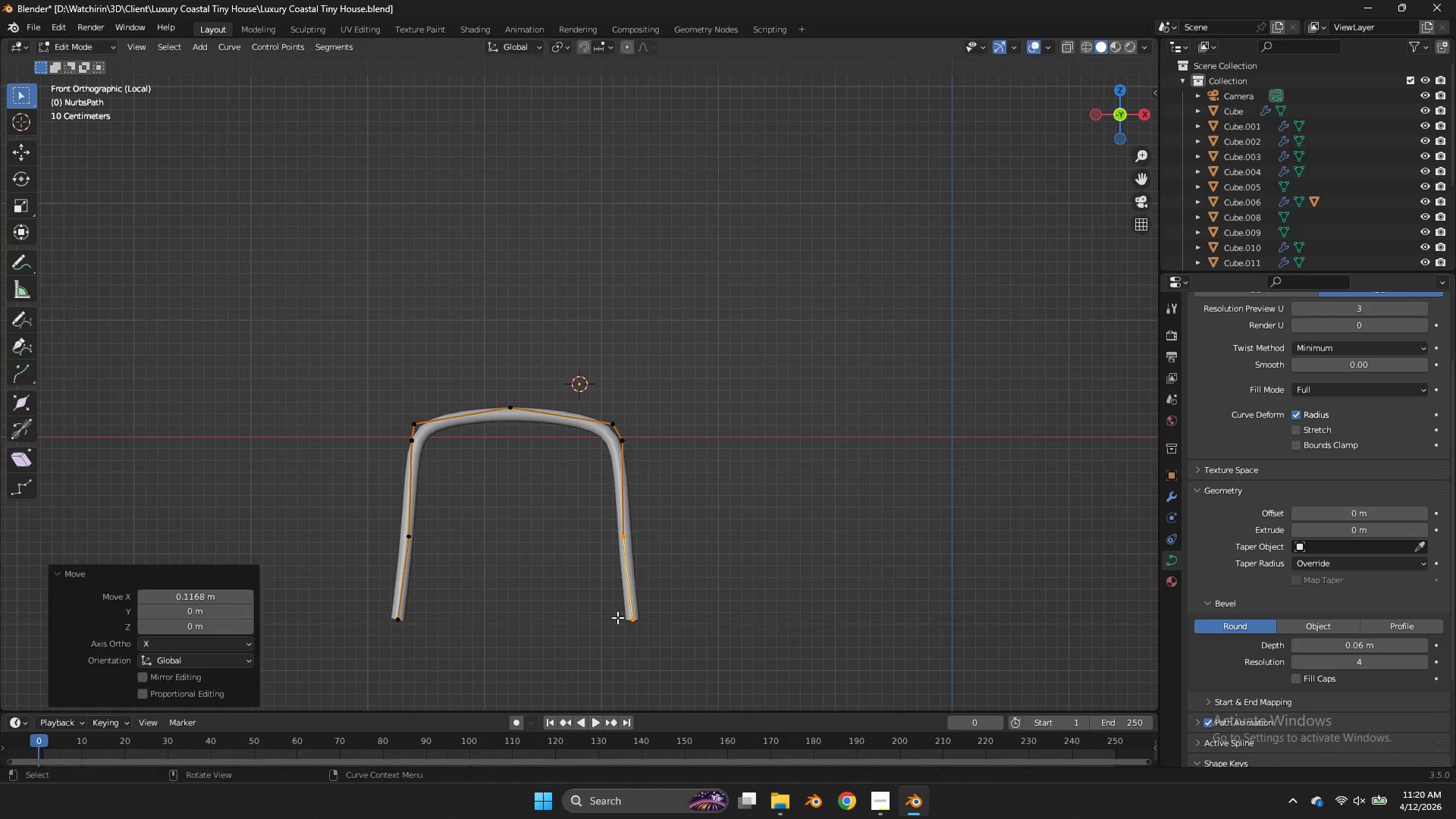 
key(Control+ControlLeft)
 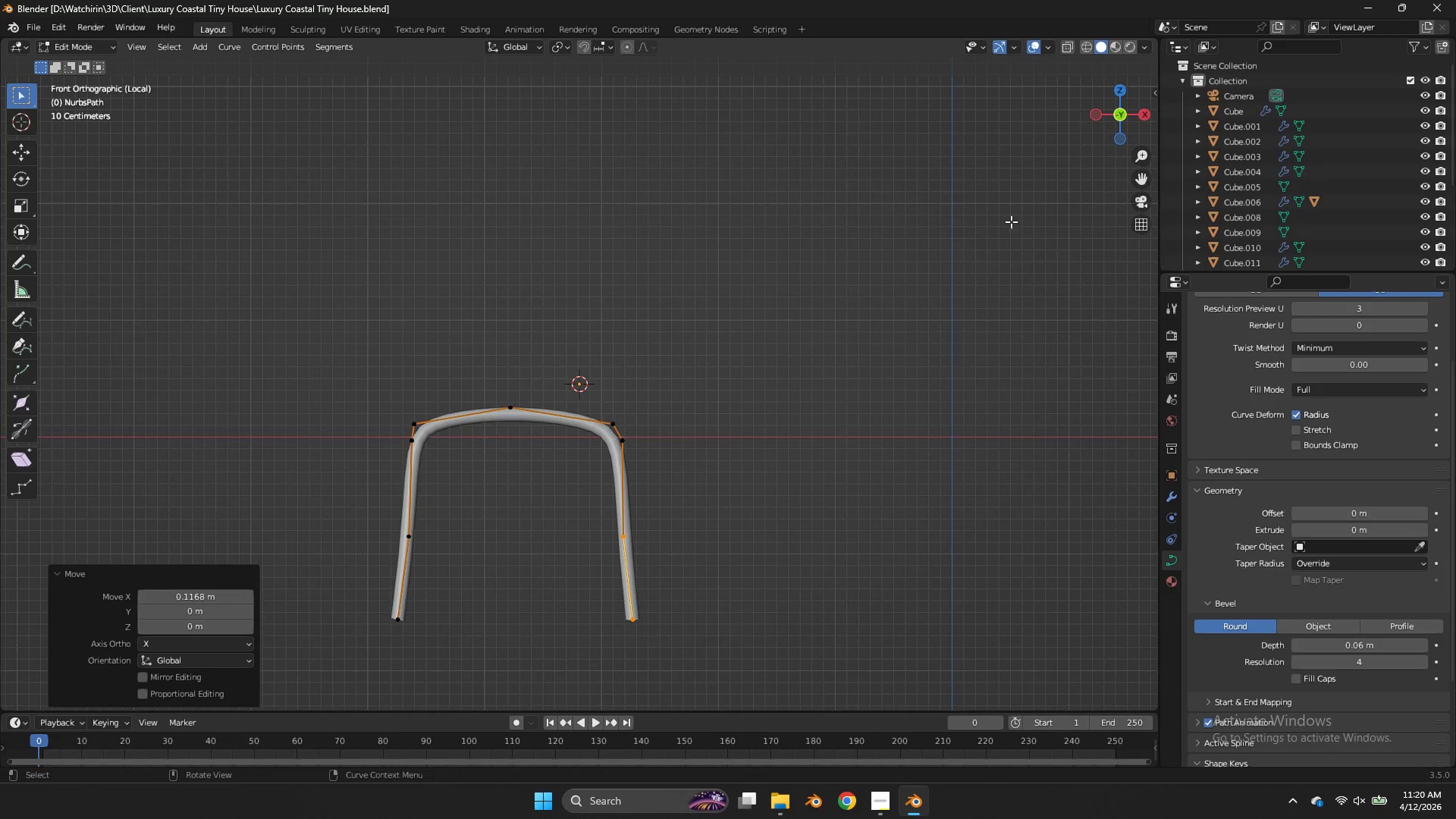 
key(Control+S)
 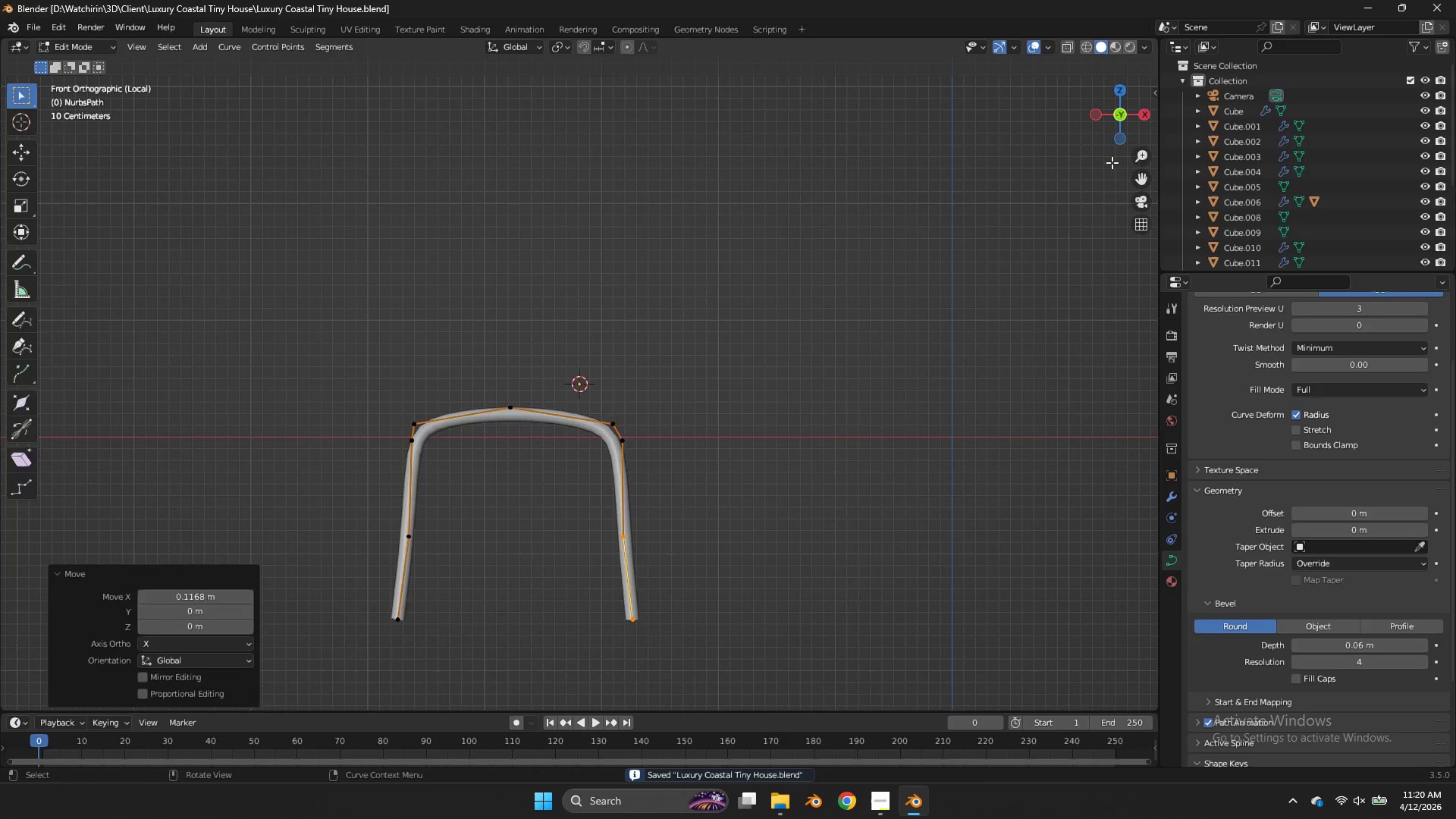 
key(Tab)
 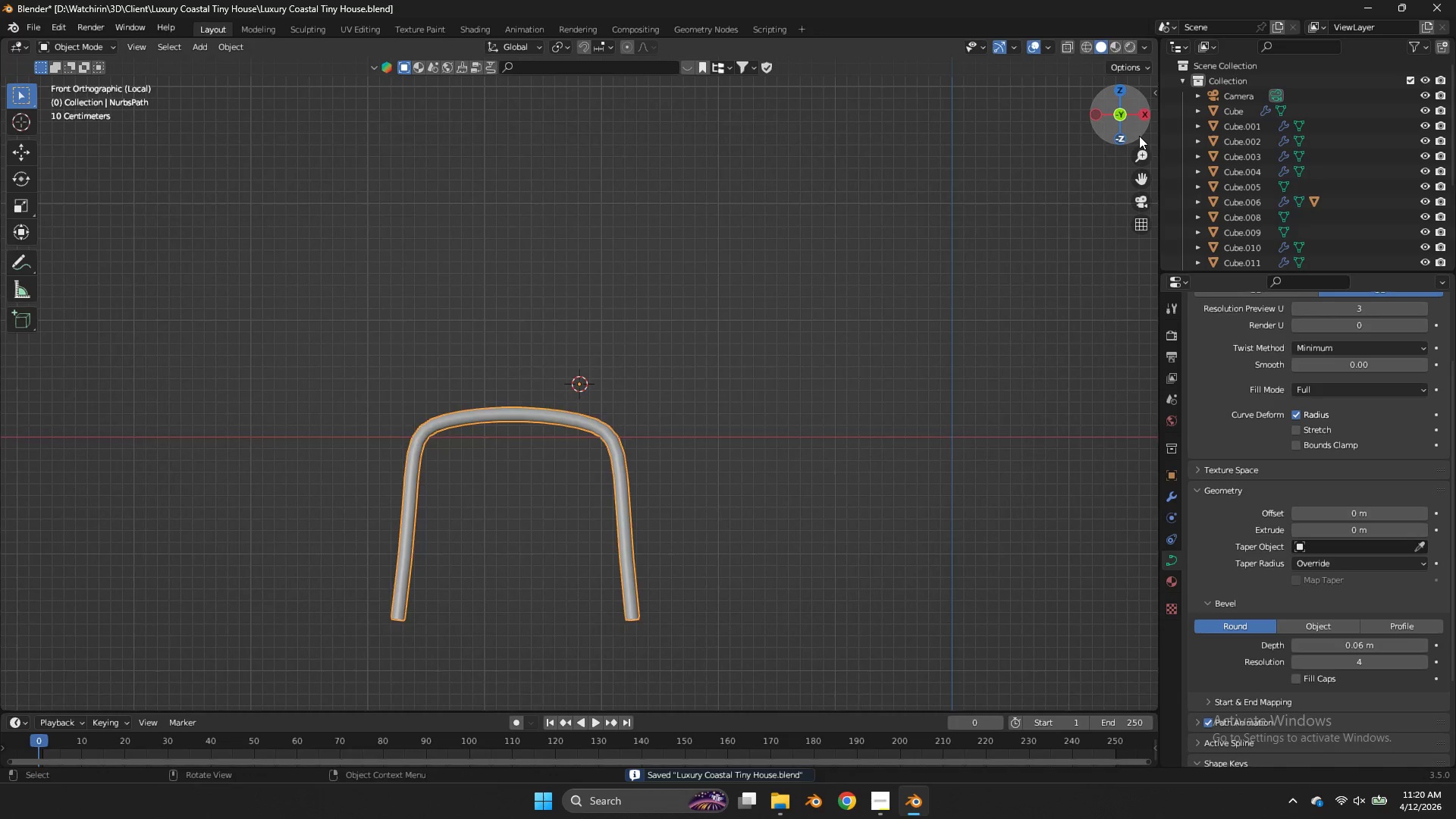 
left_click_drag(start_coordinate=[1139, 136], to_coordinate=[993, 143])
 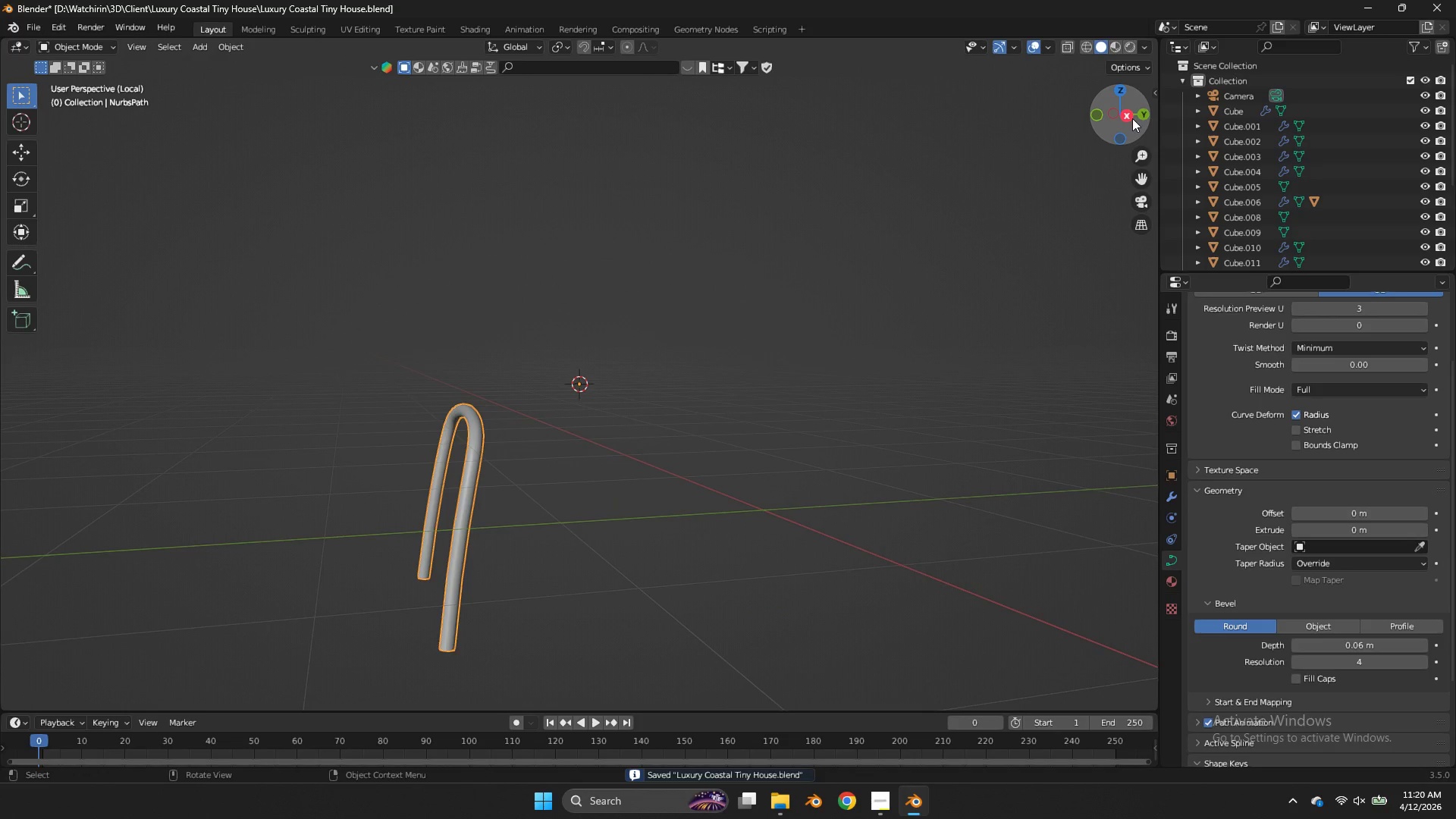 
left_click([1131, 117])
 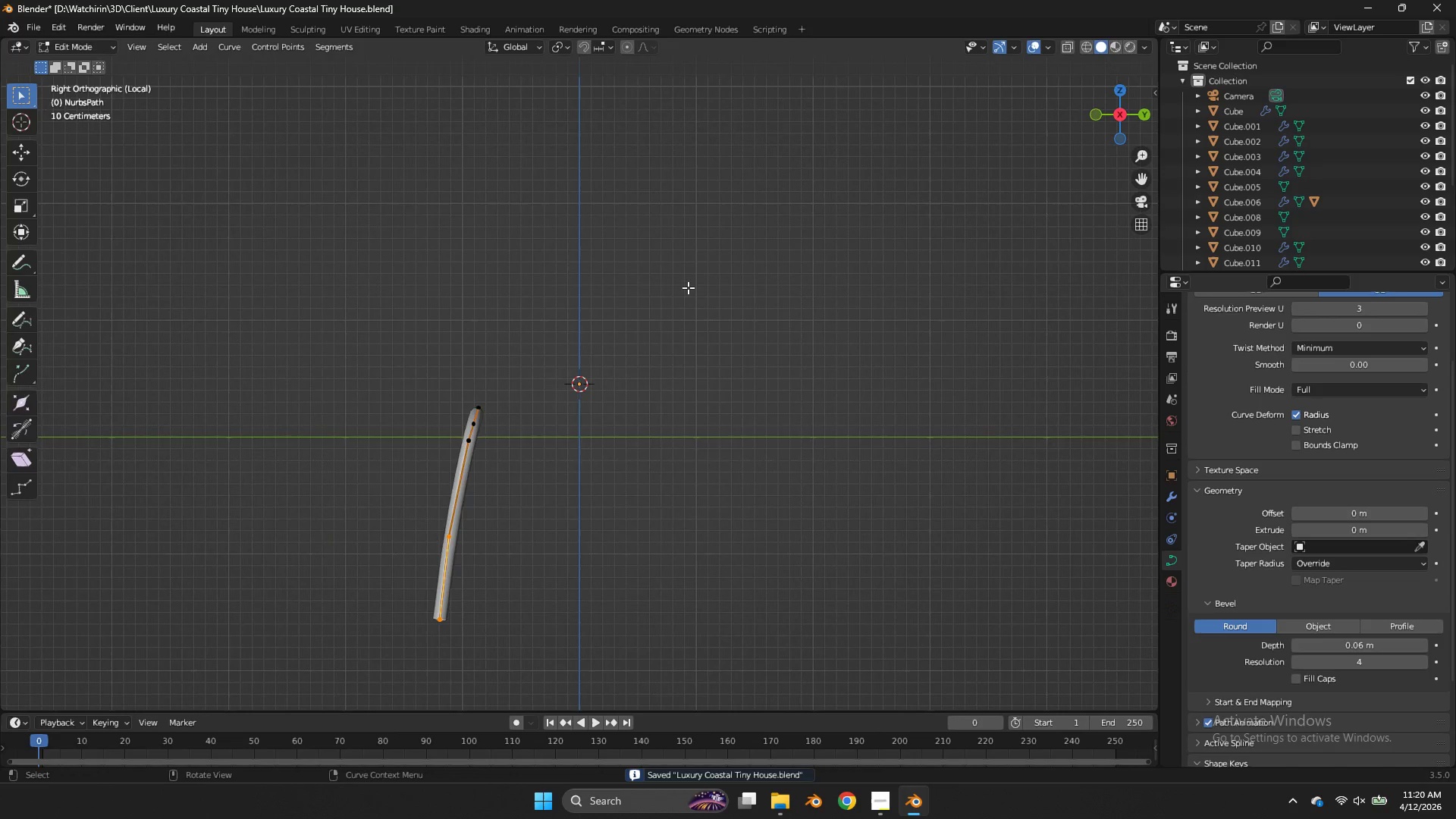 
key(Tab)
type(zg)
 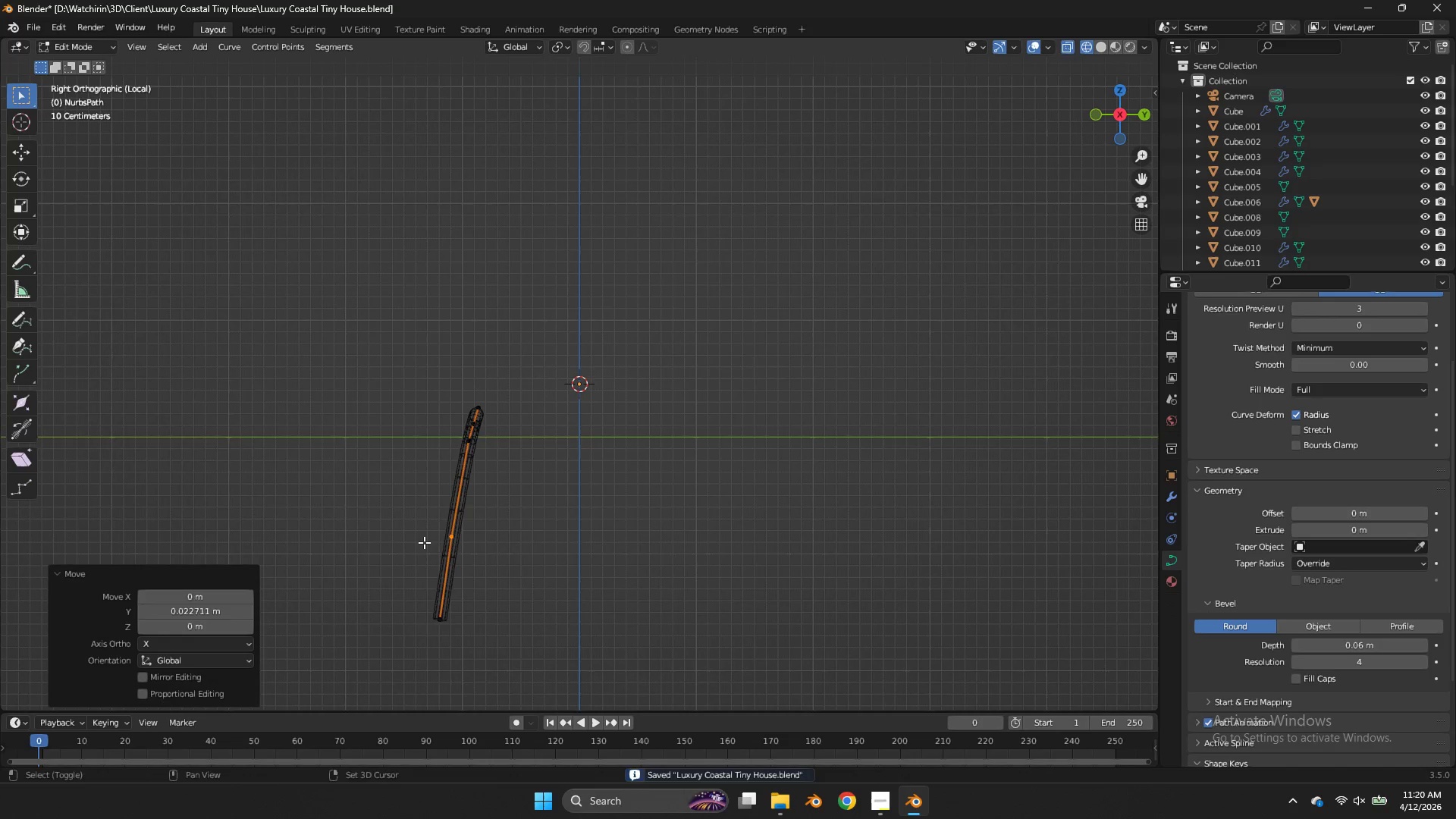 
left_click_drag(start_coordinate=[500, 462], to_coordinate=[397, 542])
 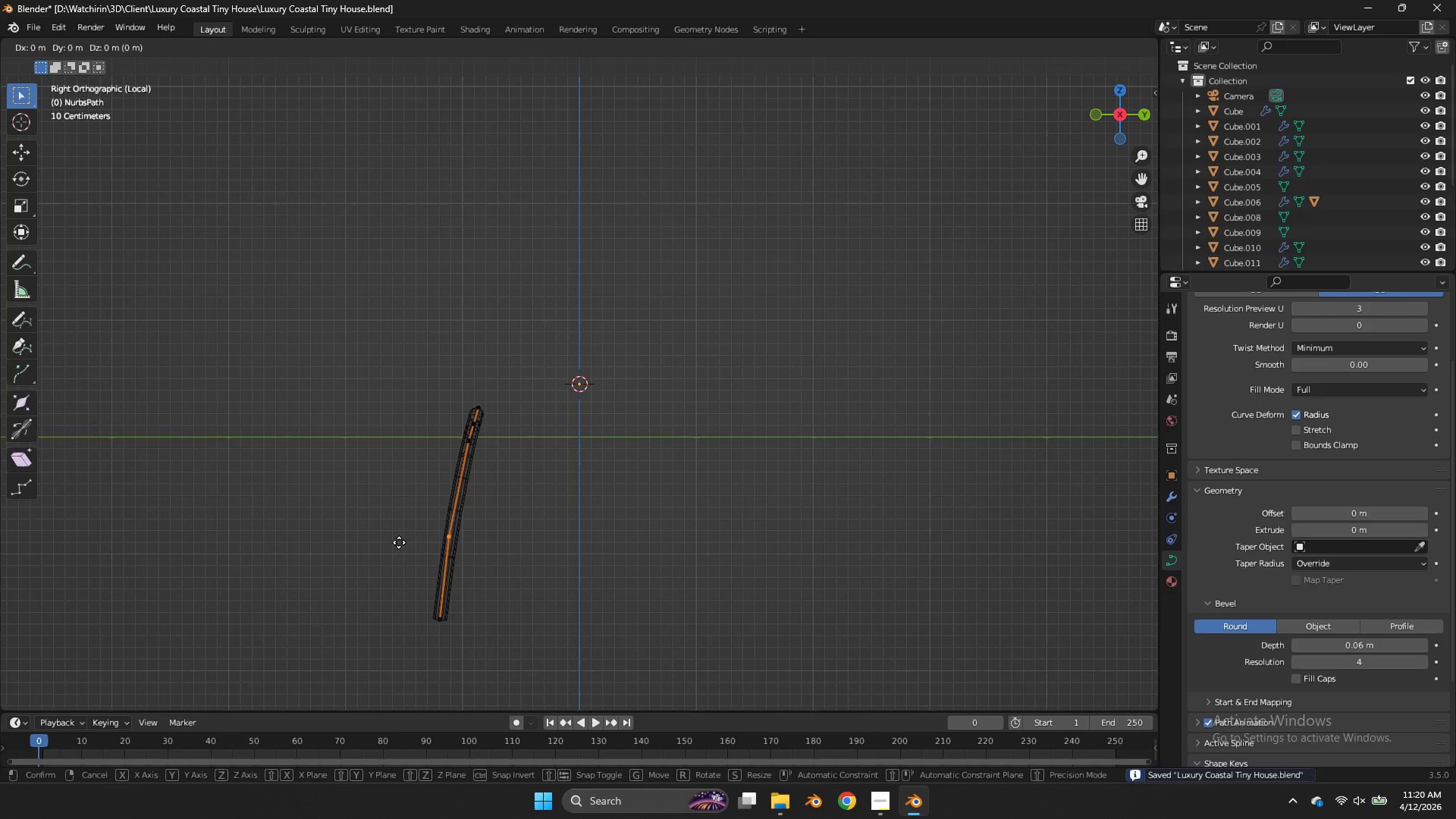 
hold_key(key=ShiftLeft, duration=0.5)
left_click([424, 542])
 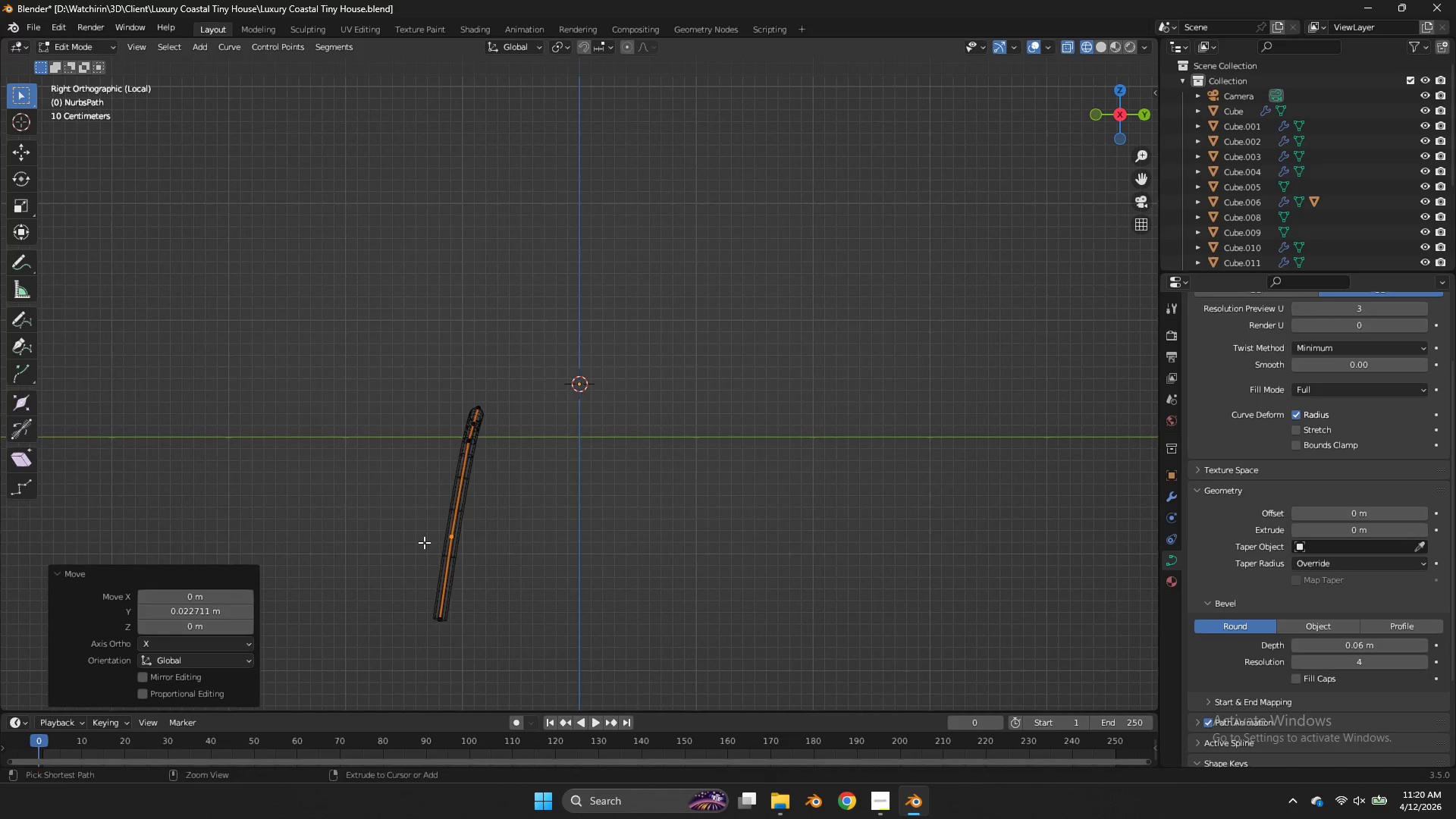 
key(Control+ControlLeft)
 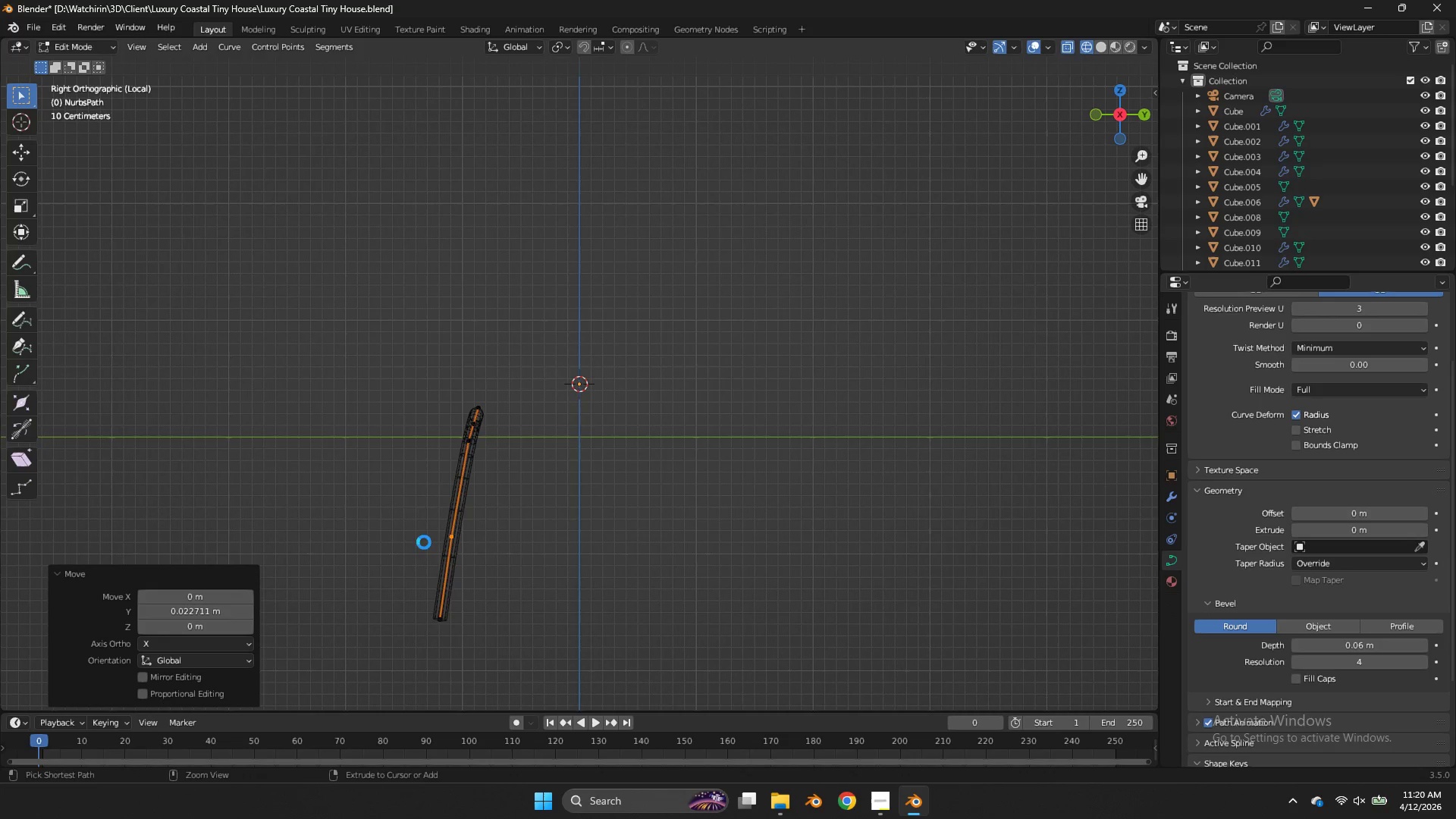 
key(Control+S)
 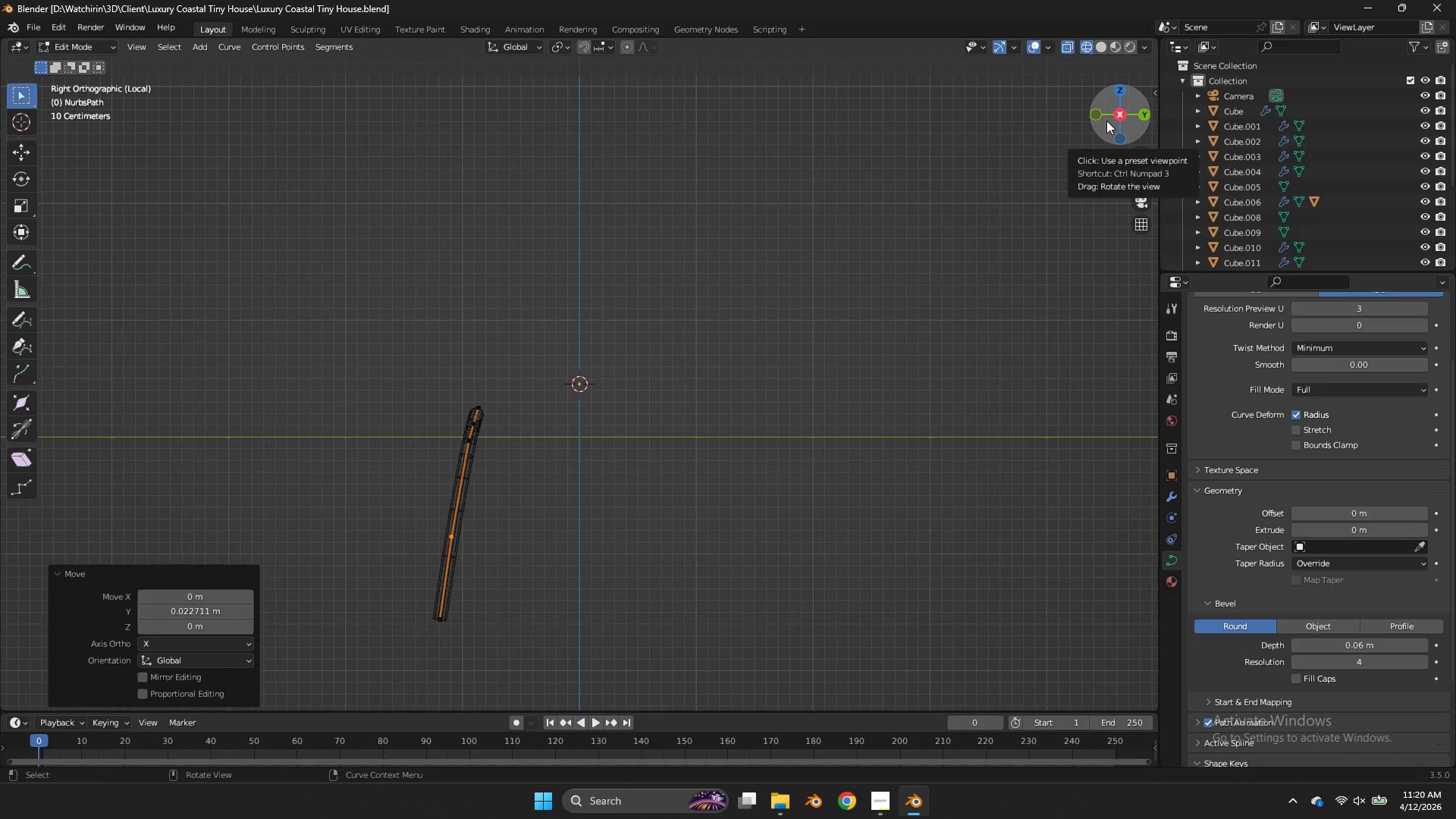 
wait(28.44)
 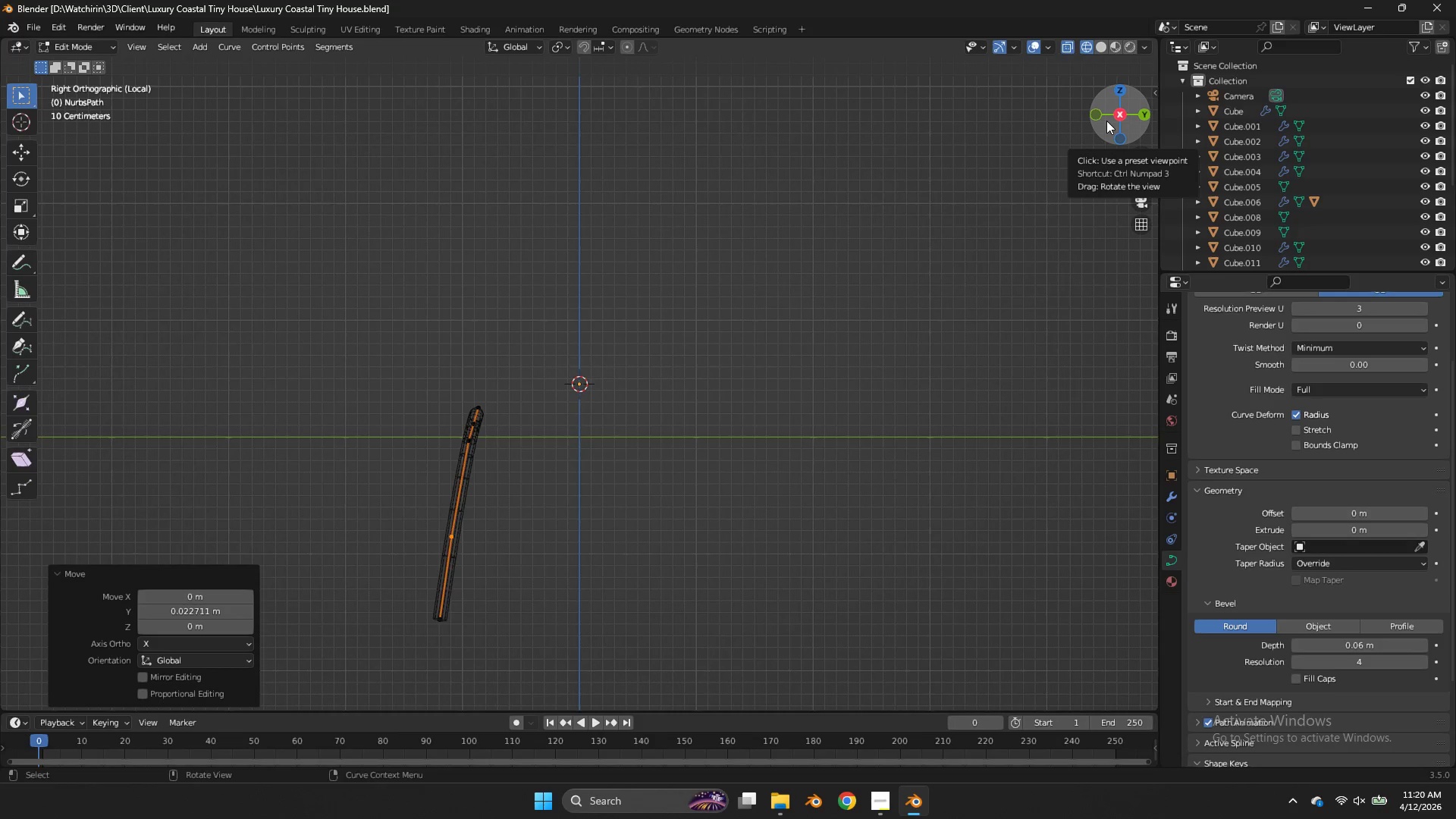 
key(Tab)
 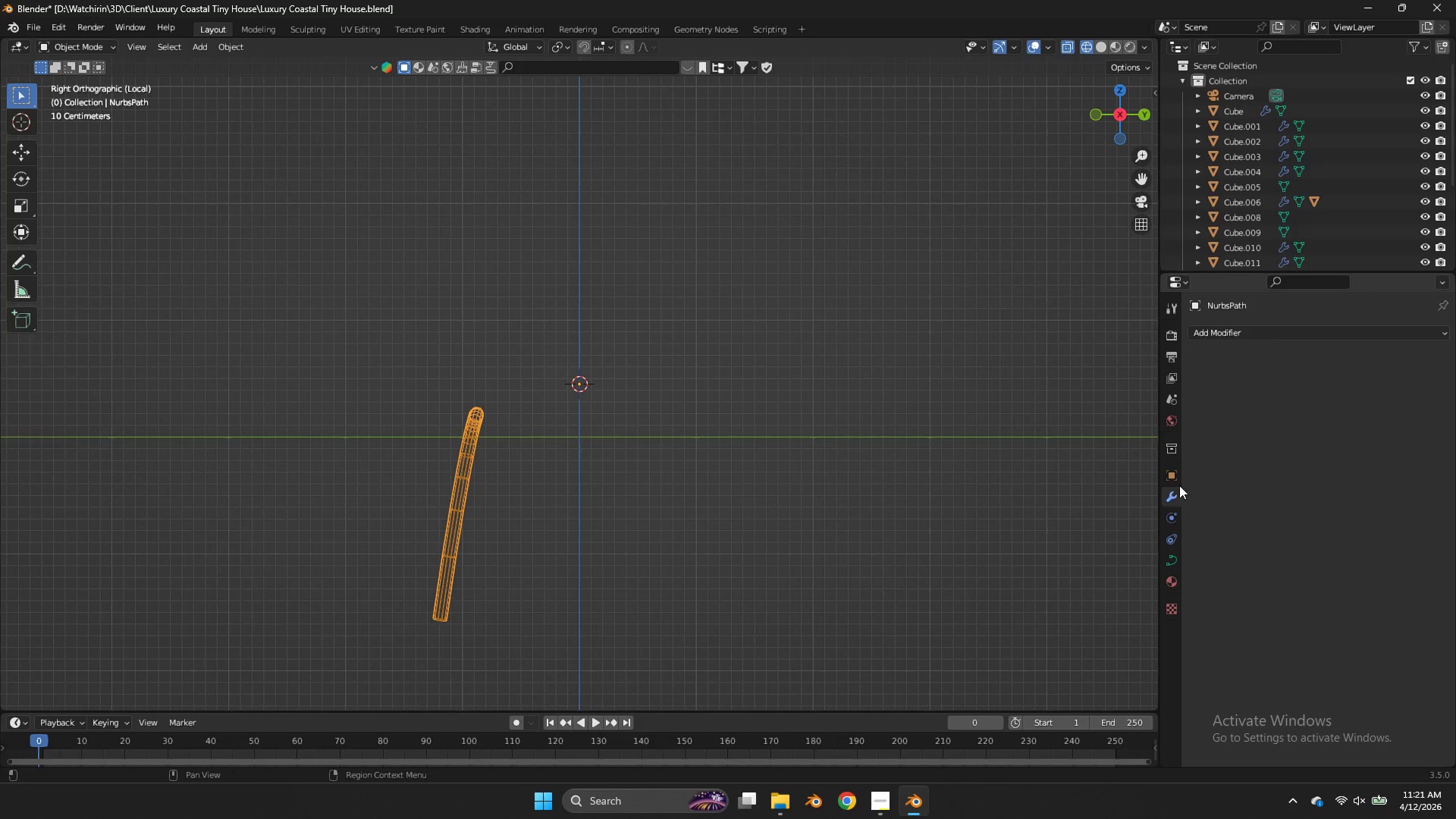 
double_click([1273, 331])
 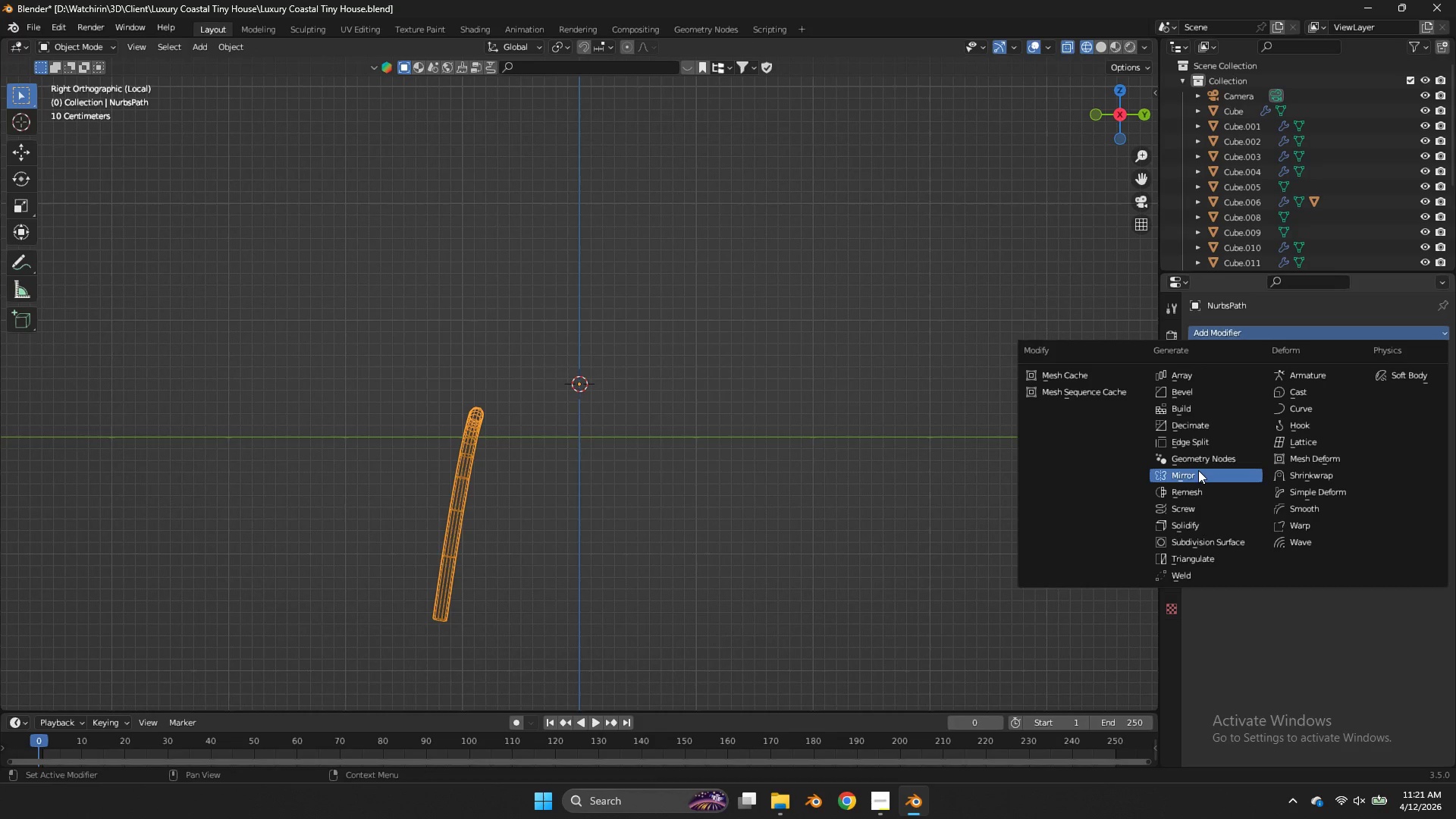 
left_click([1196, 481])
 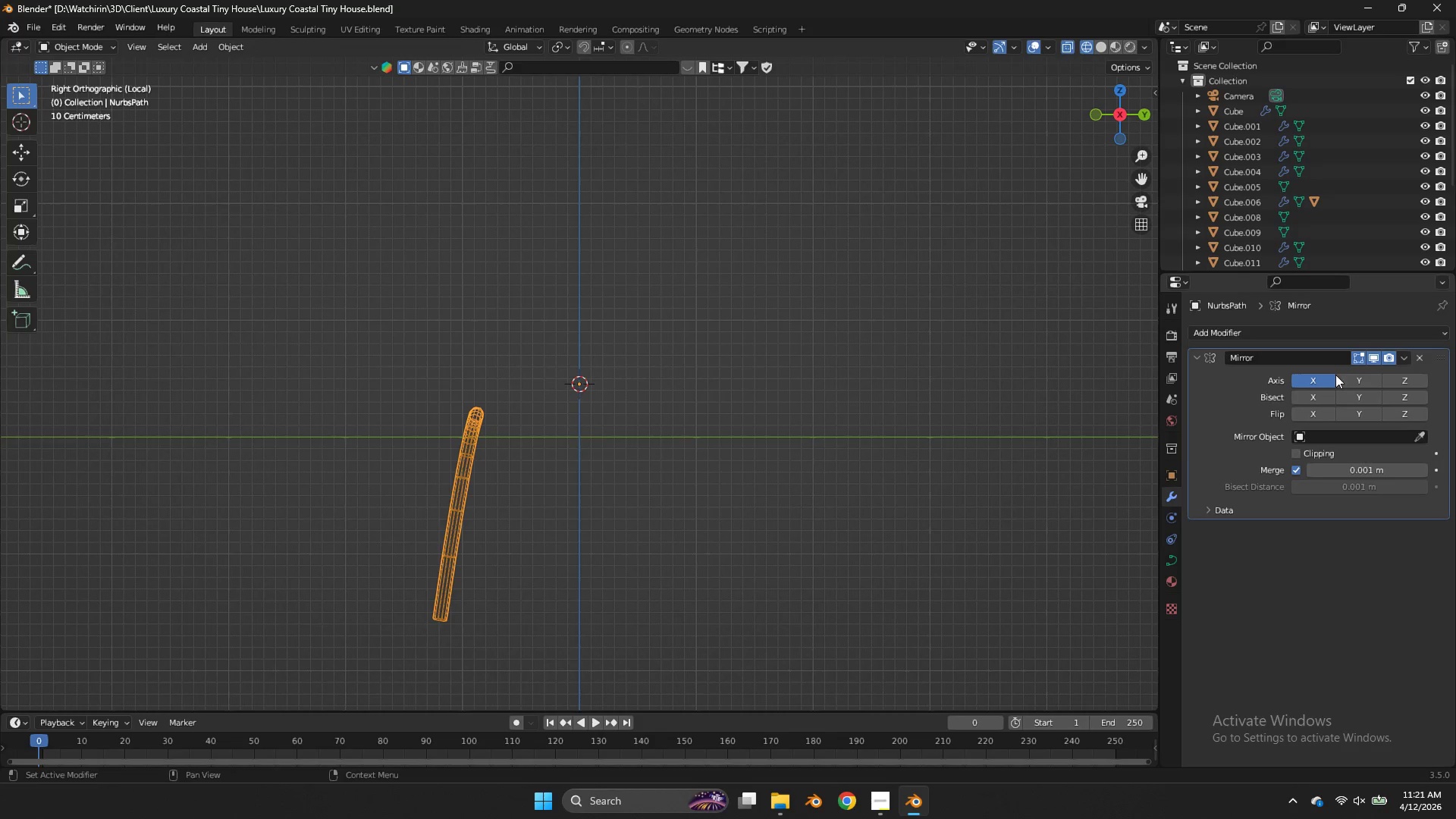 
left_click([1338, 375])
 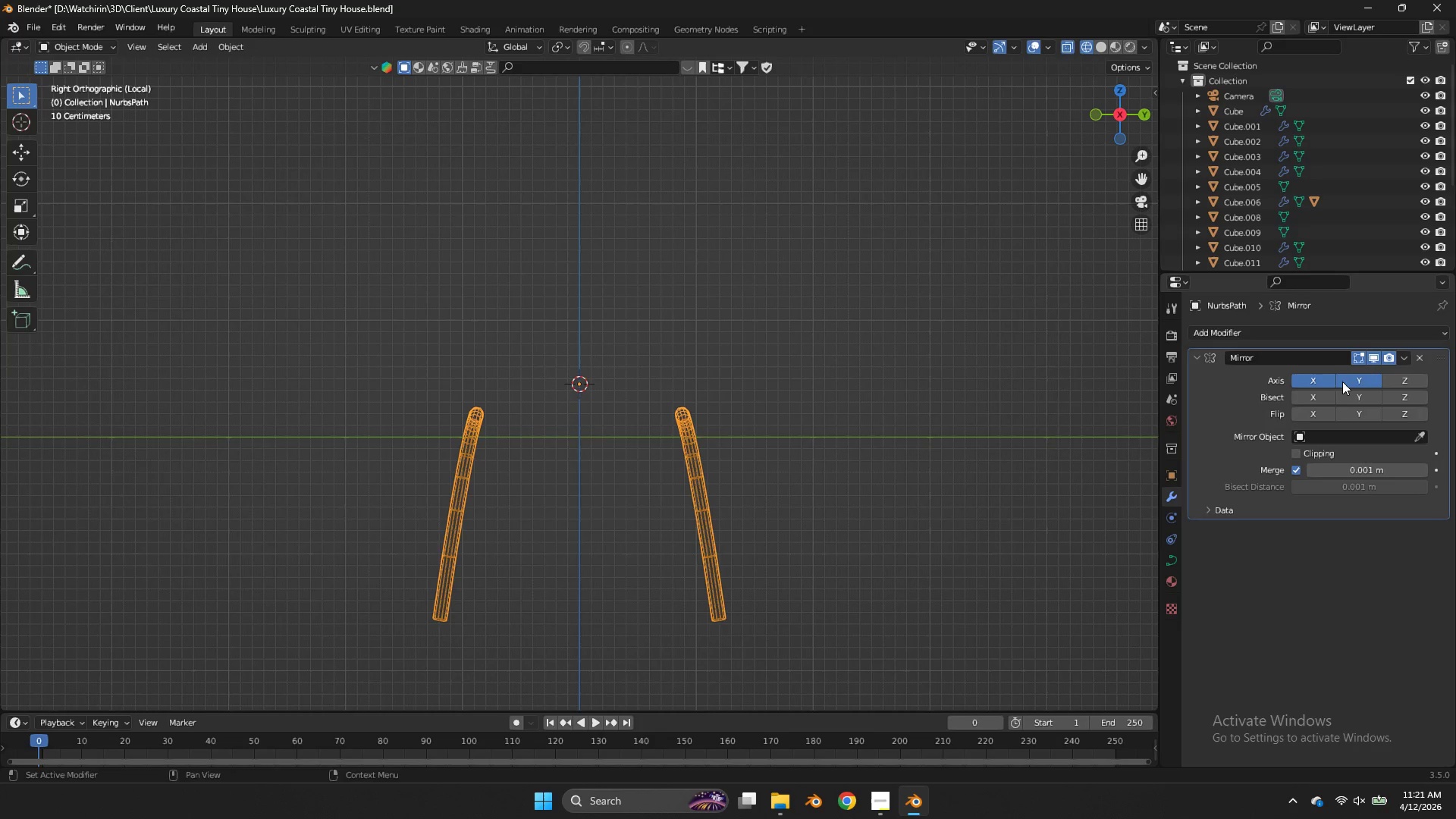 
double_click([1321, 386])
 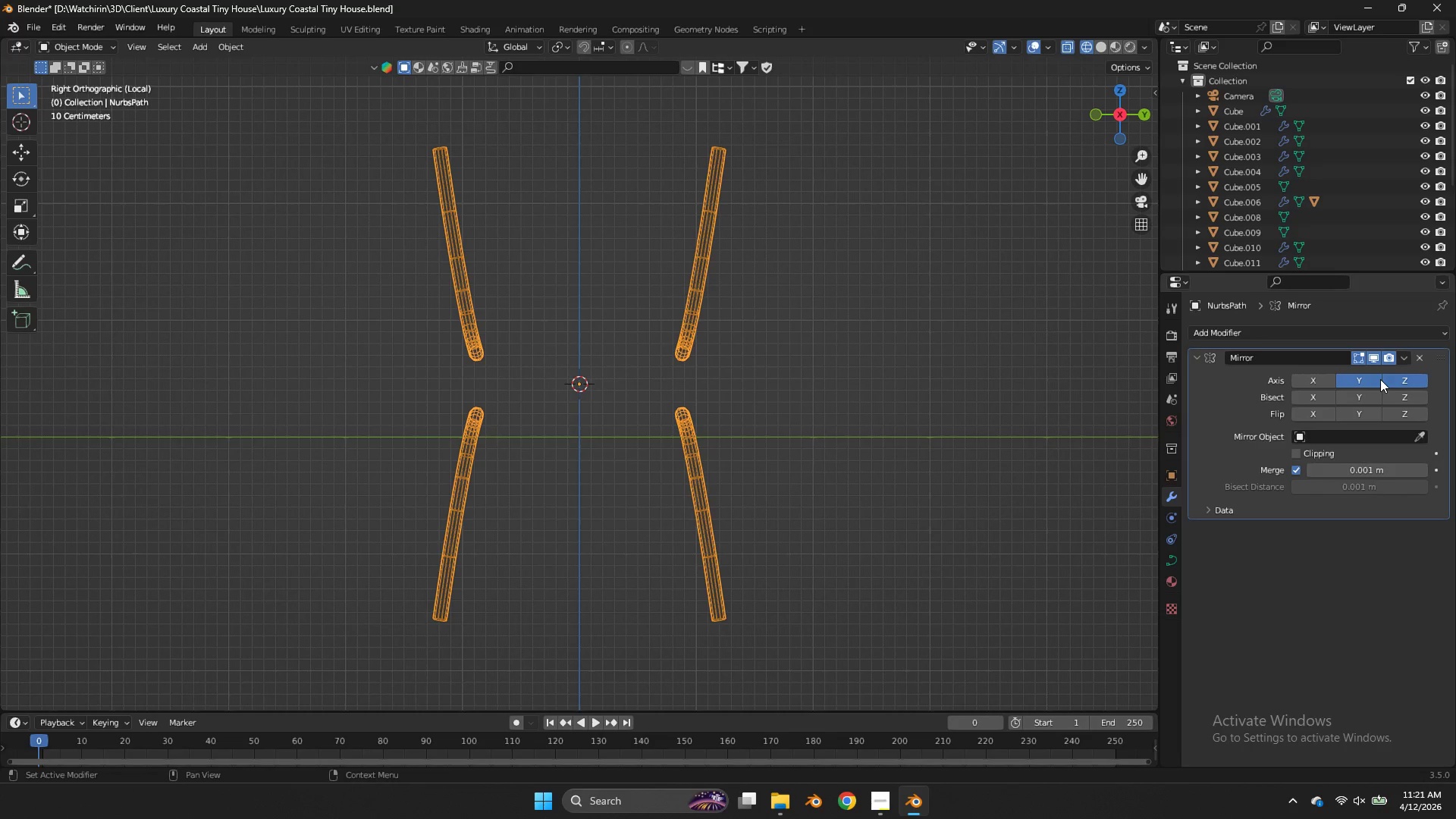 
left_click([1414, 381])
 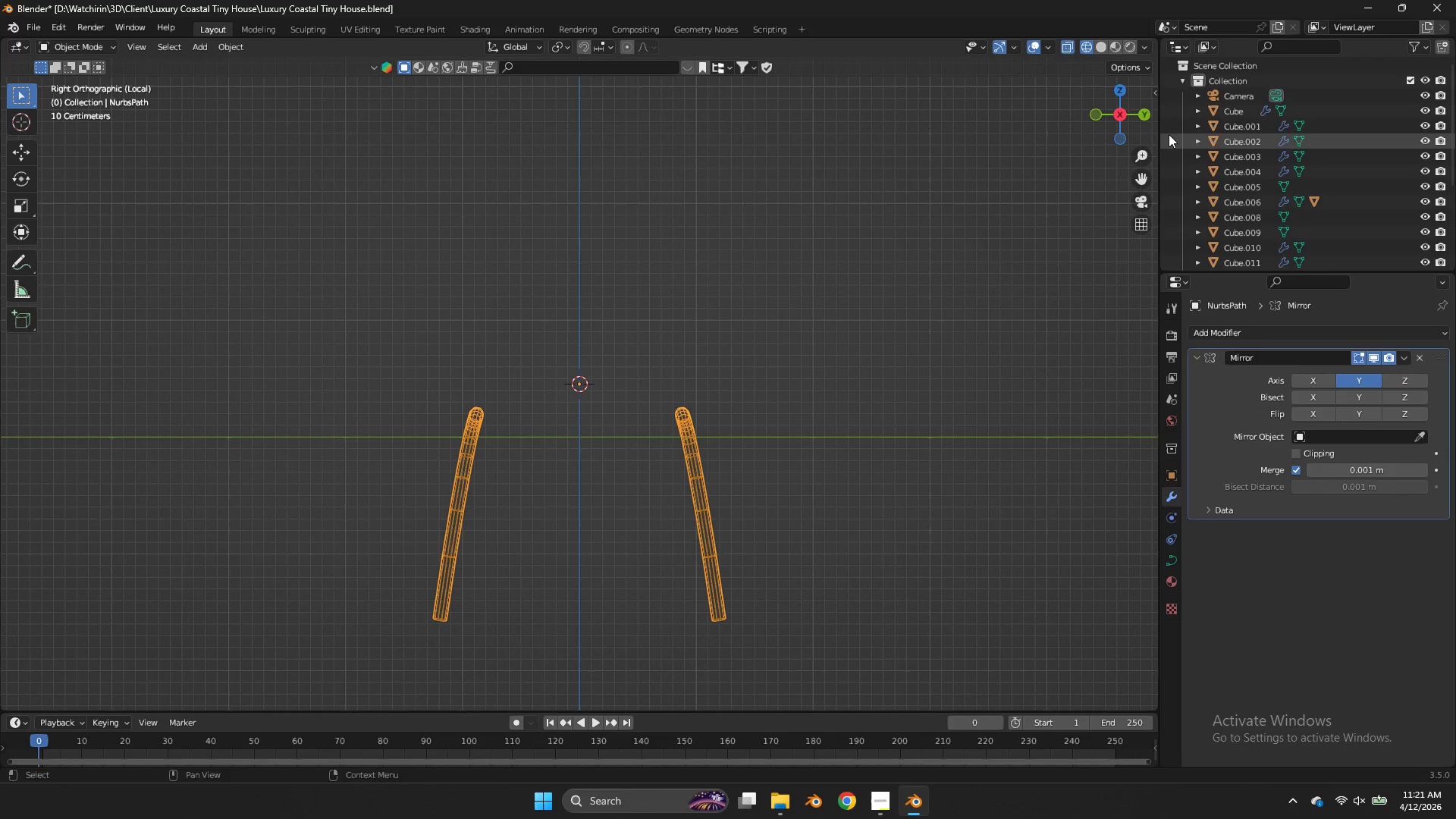 
key(Tab)
 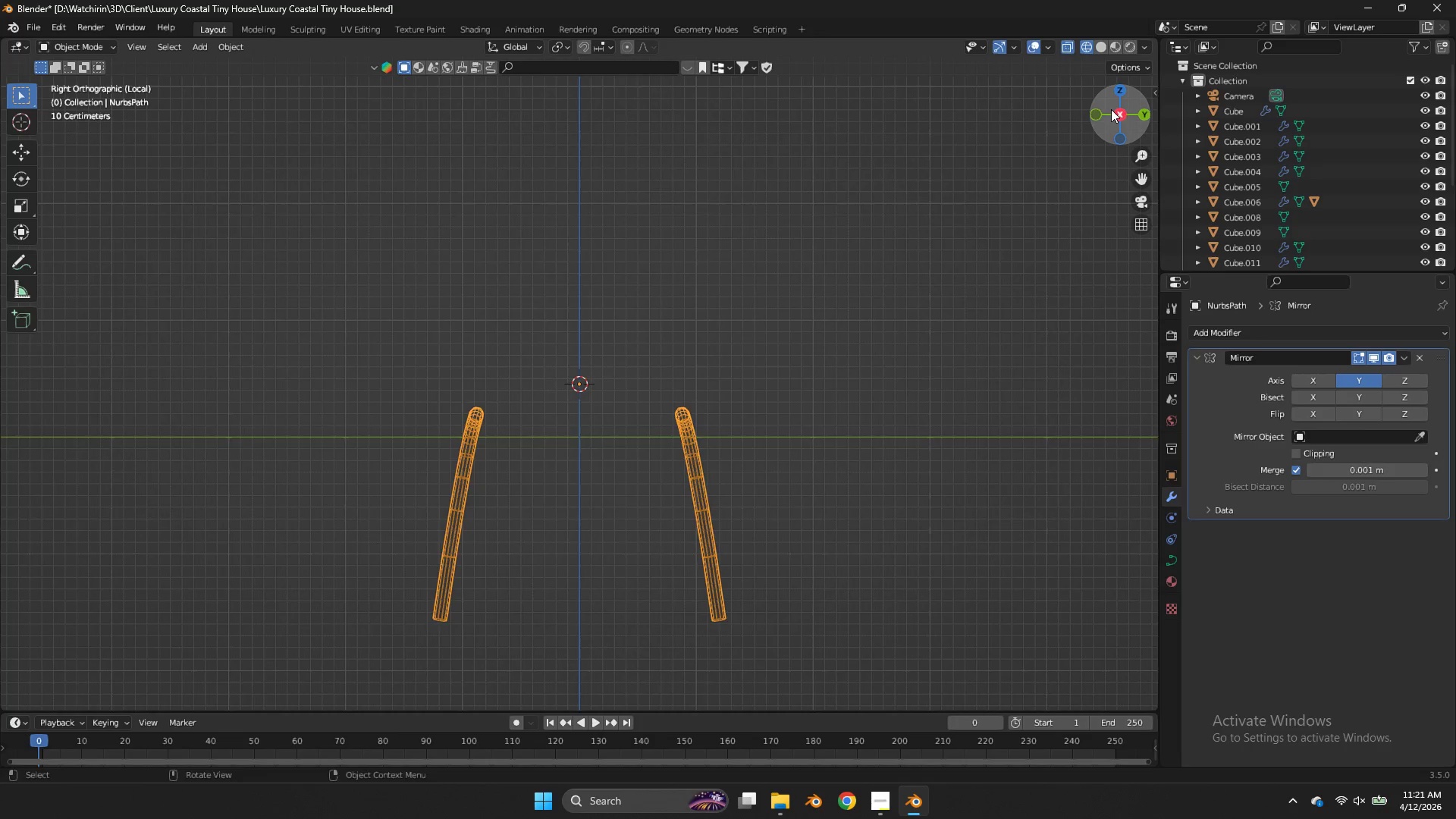 
left_click_drag(start_coordinate=[1111, 109], to_coordinate=[152, 165])
 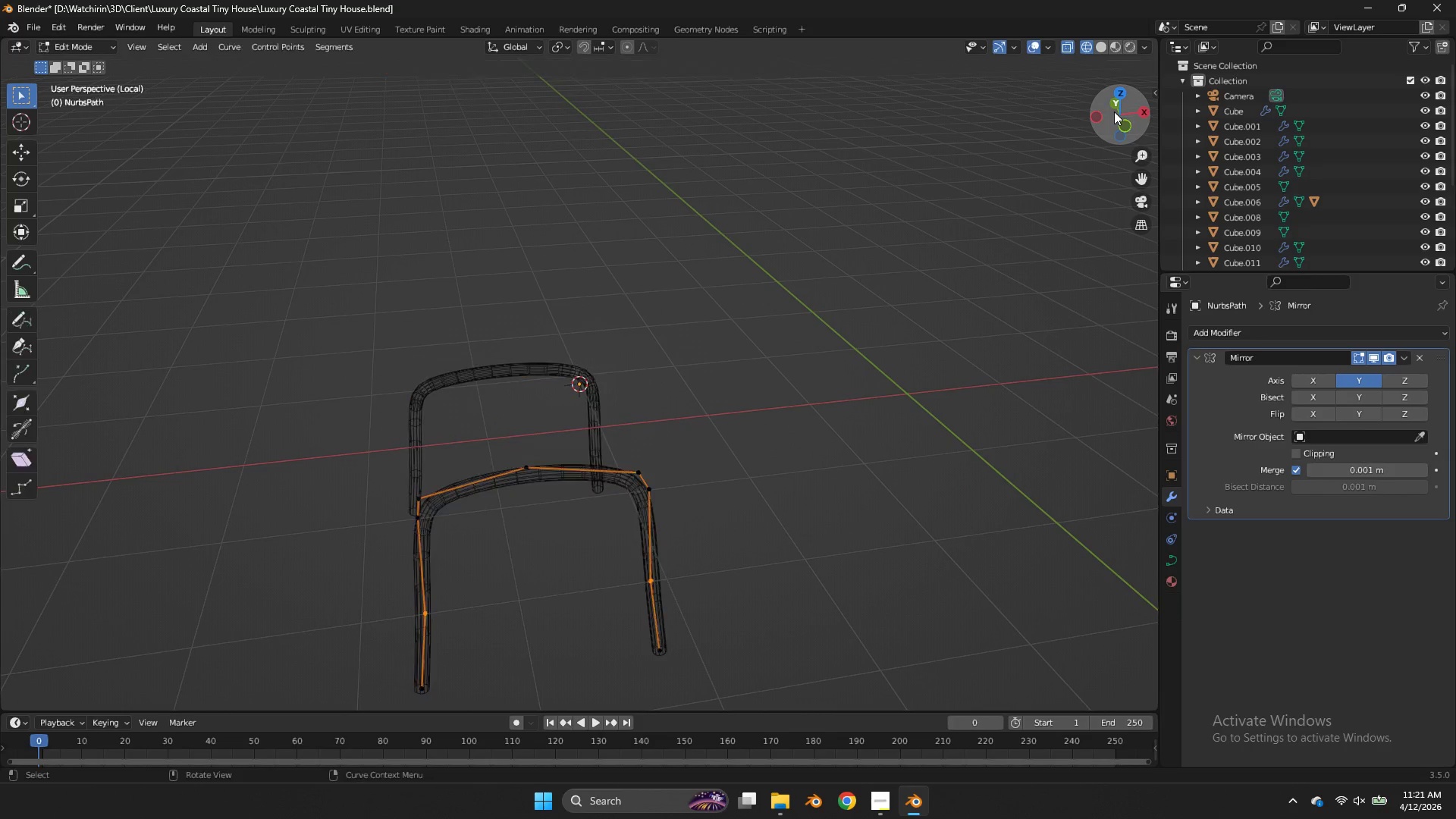 
key(Tab)
 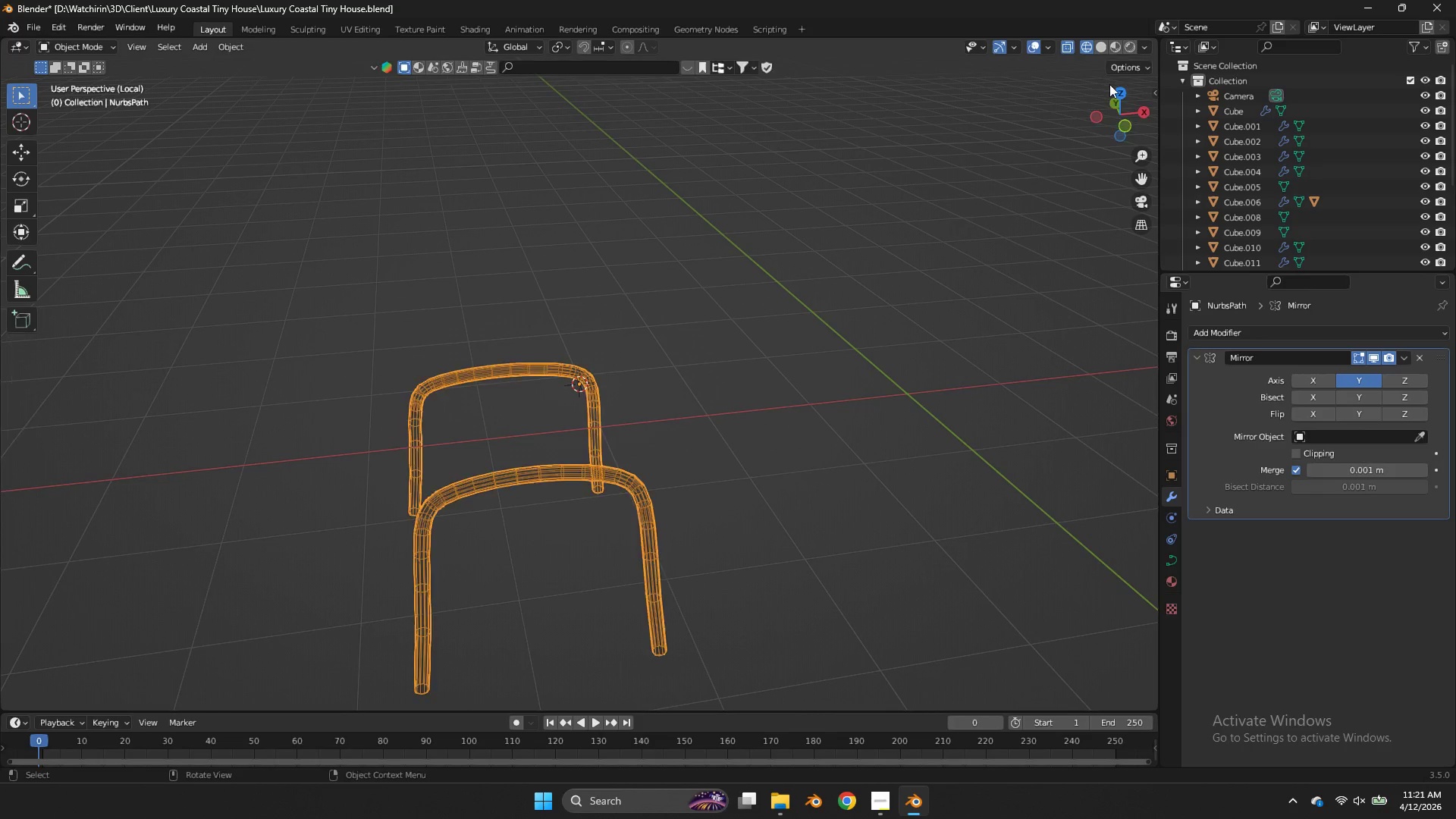 
key(Tab)
 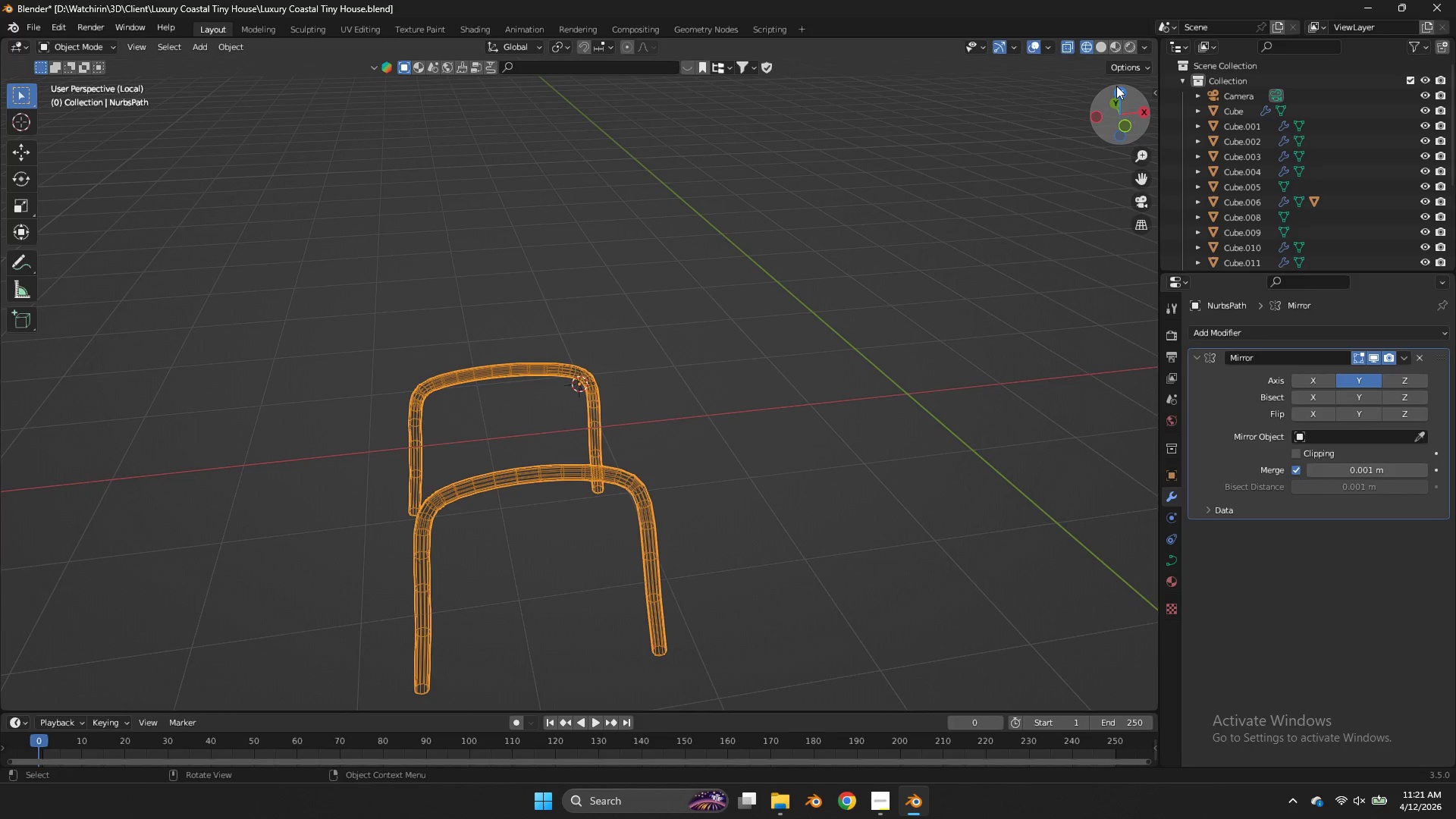 
left_click([1118, 89])
 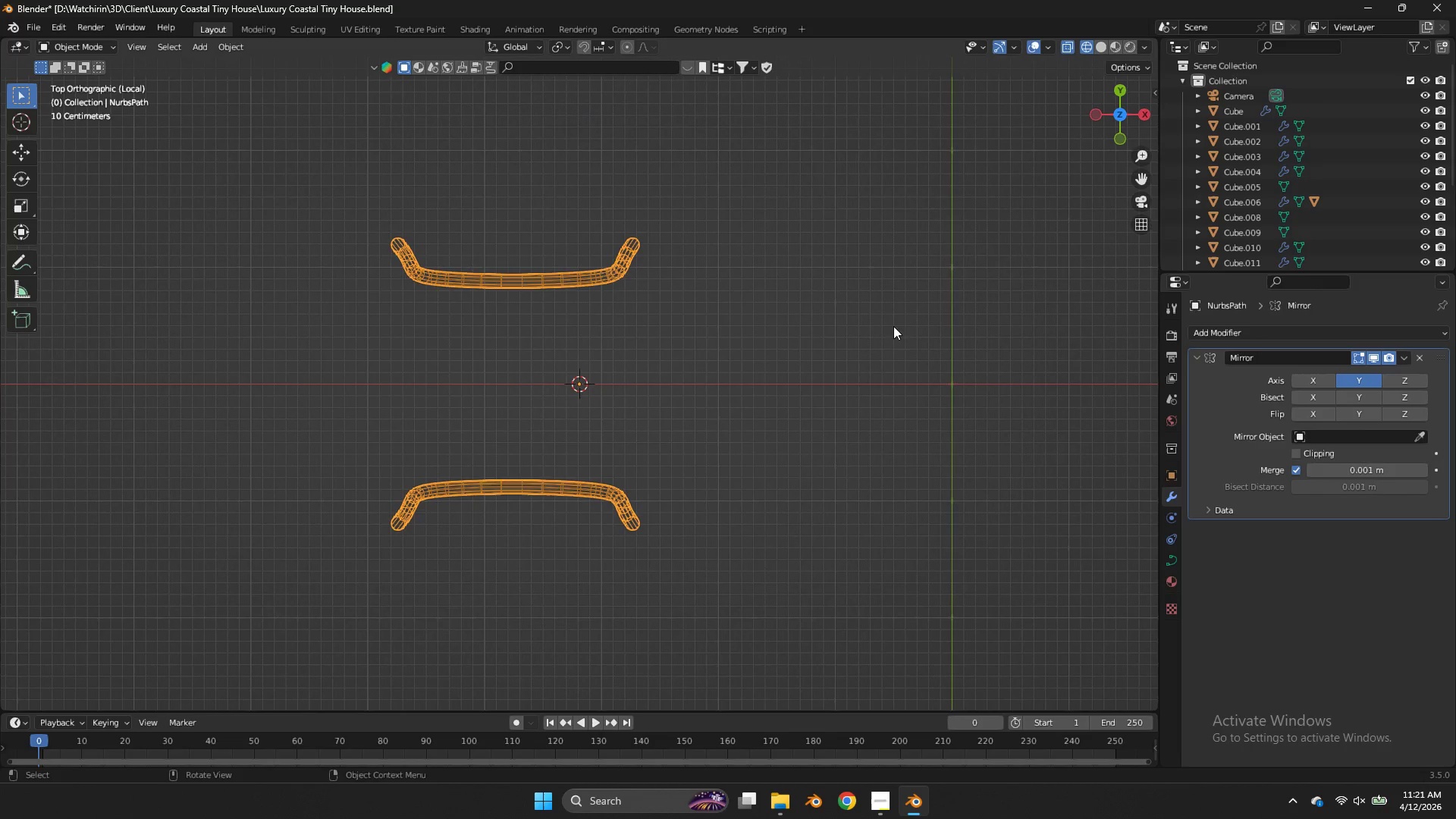 
key(Shift+ShiftLeft)
 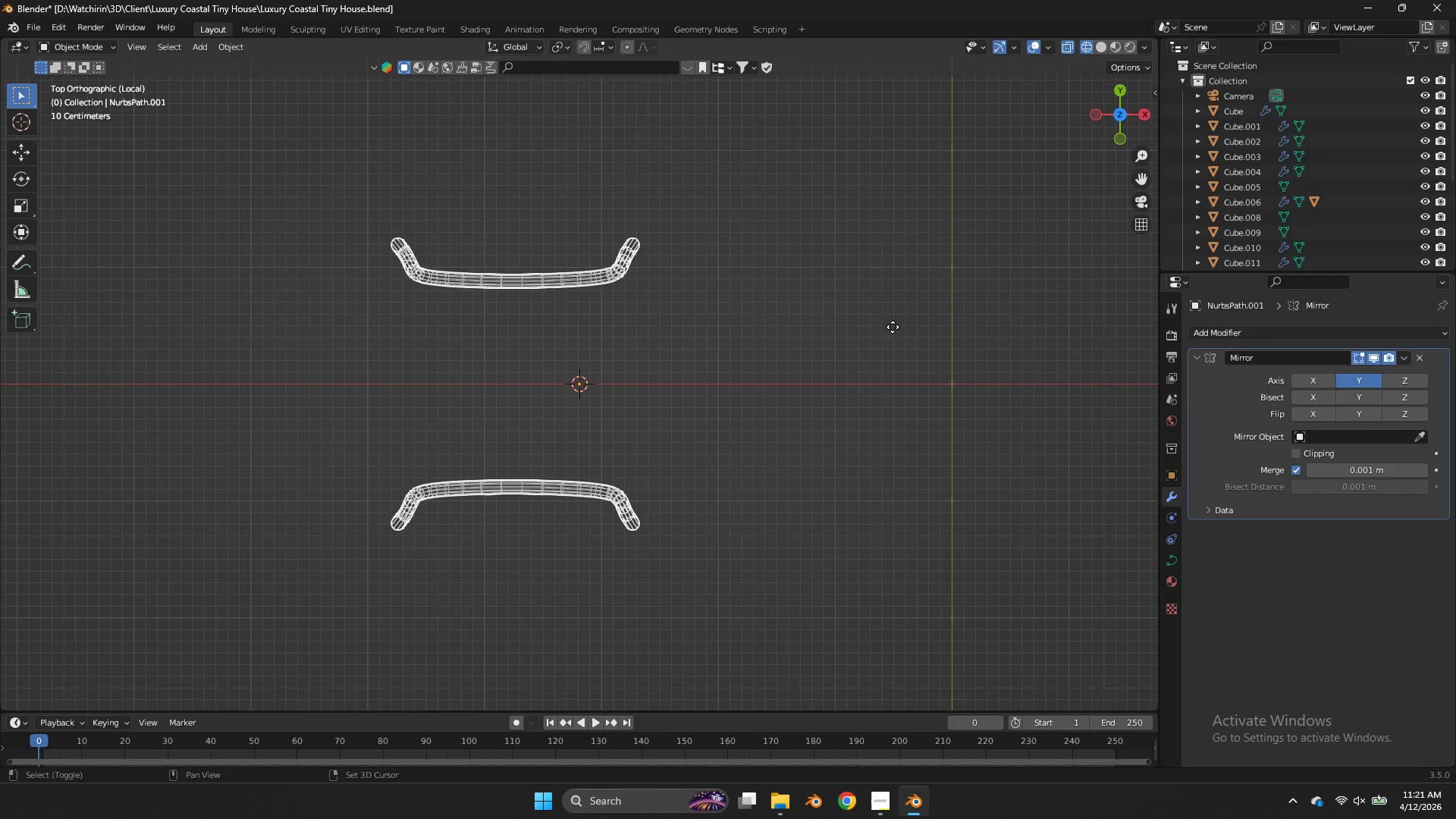 
key(Shift+D)
 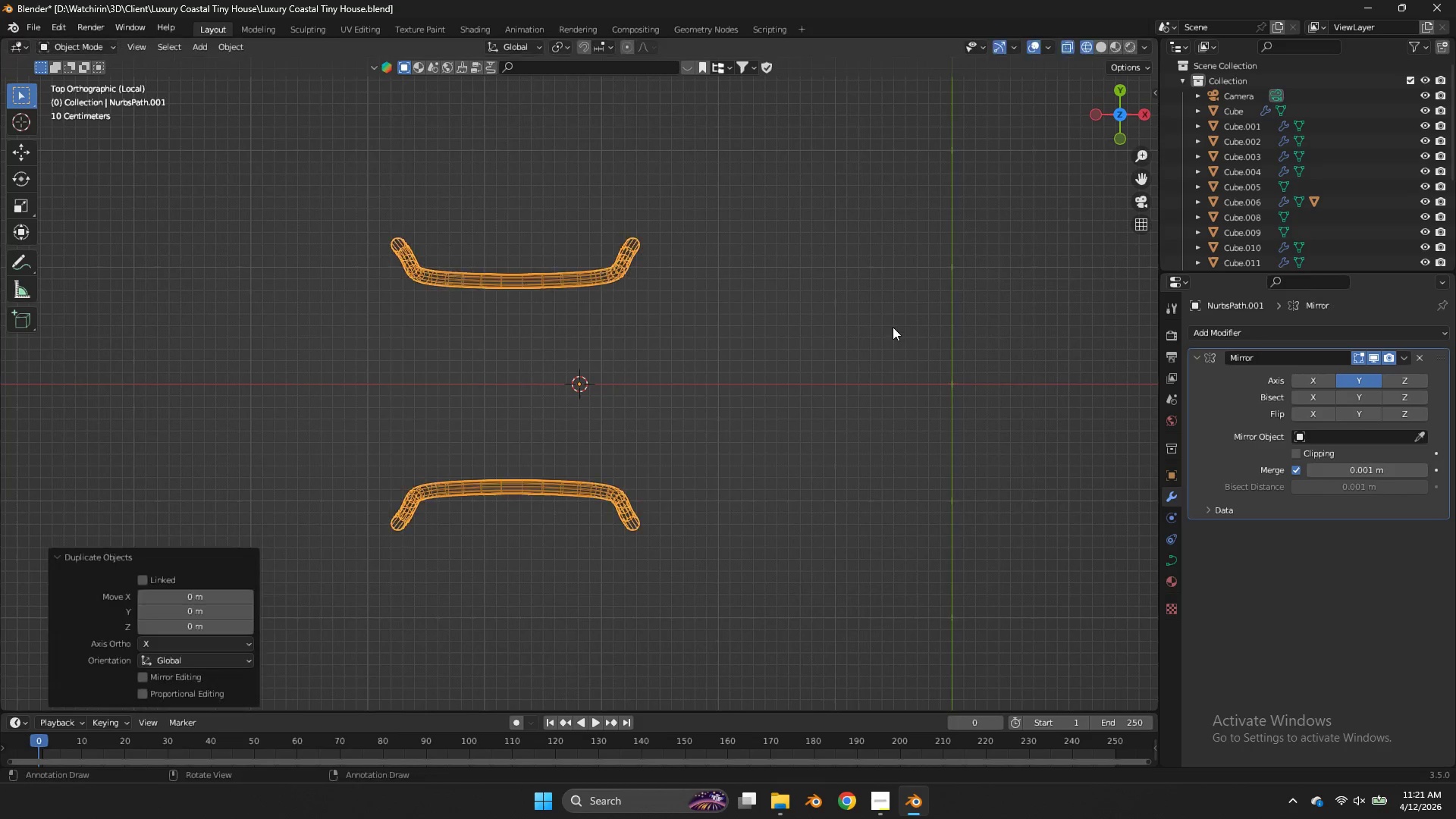 
right_click([893, 327])
 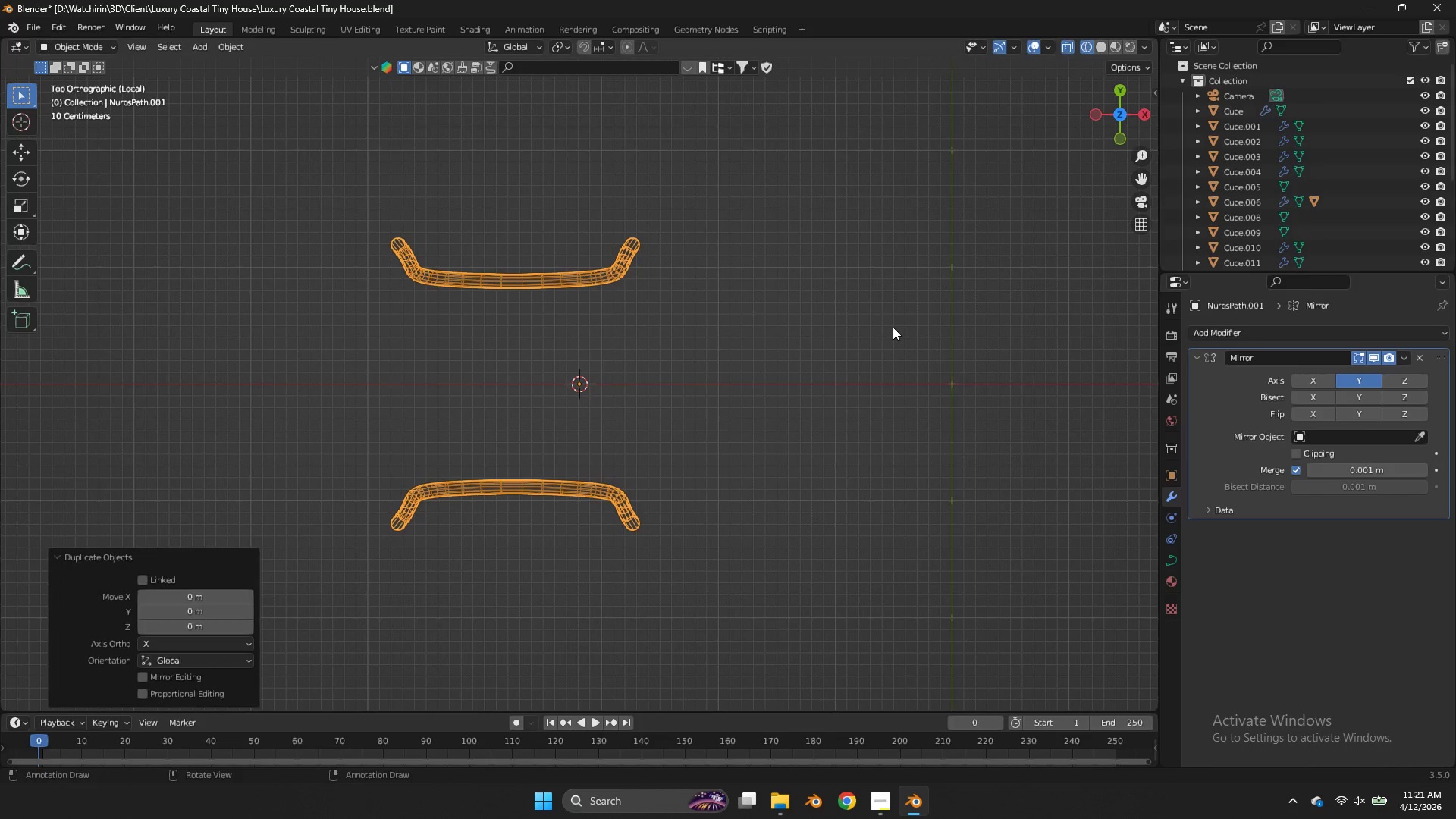 
key(R)
 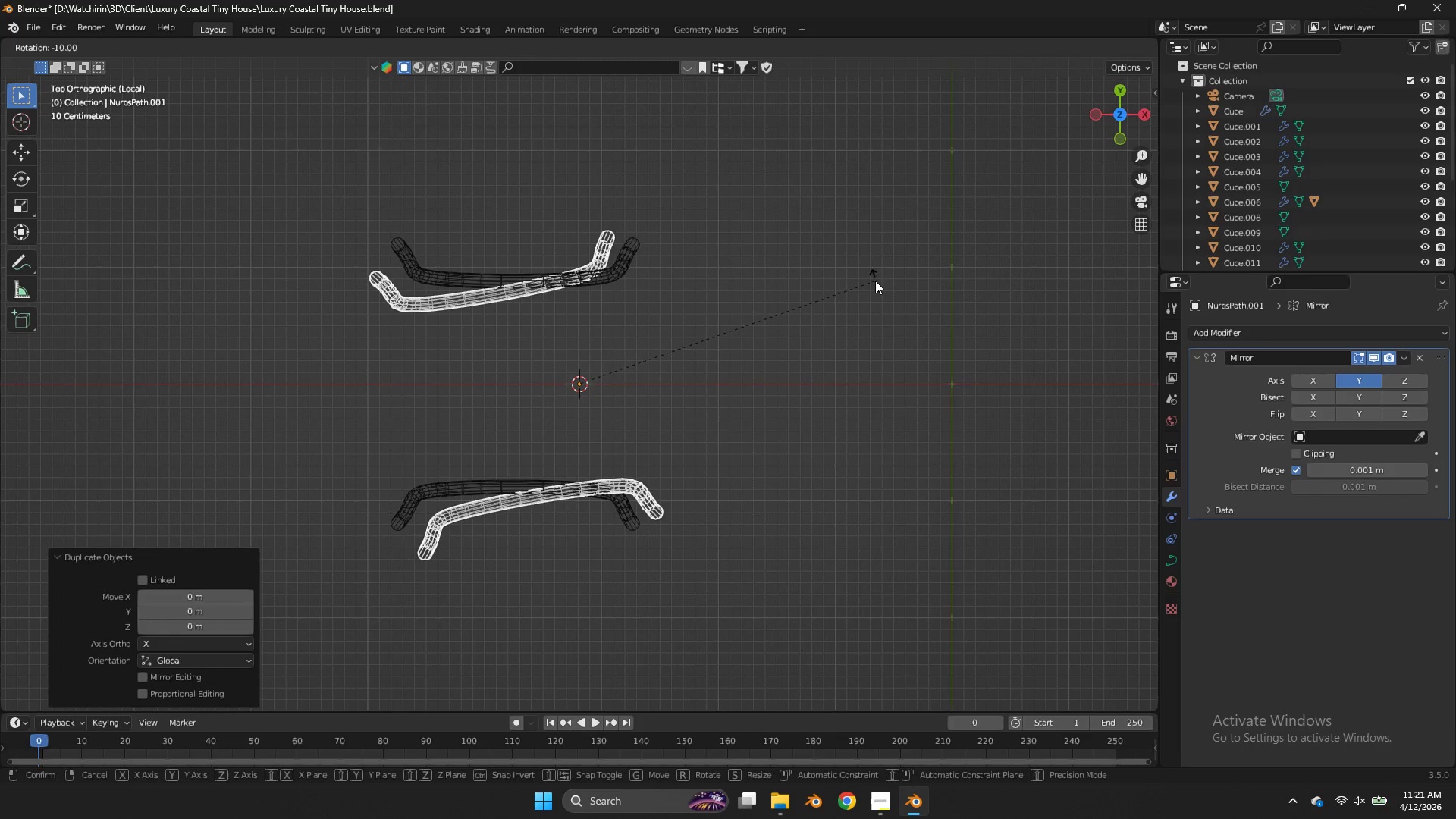 
hold_key(key=ControlLeft, duration=1.89)
left_click([610, 585])
 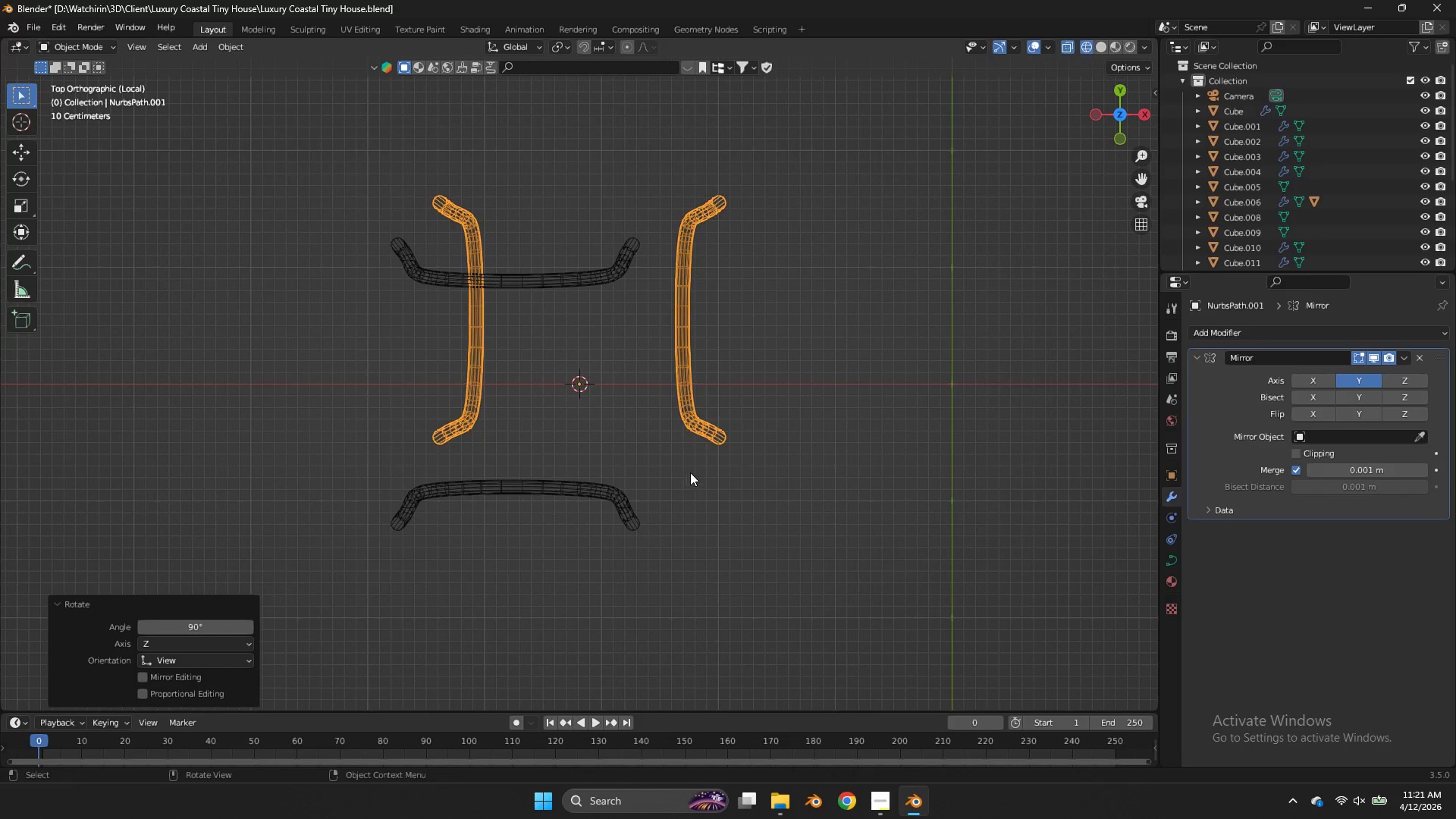 
key(G)
 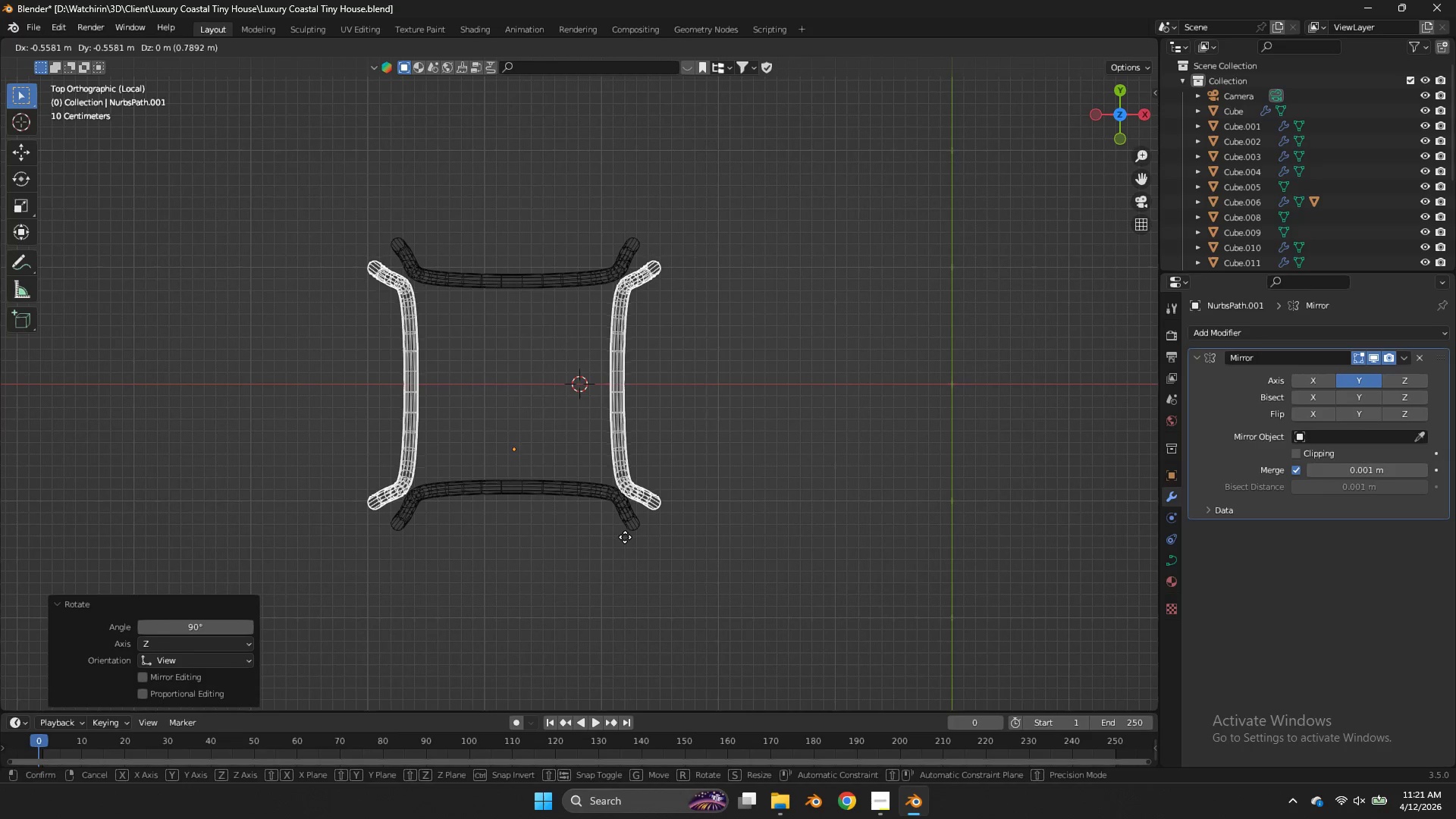 
hold_key(key=ShiftLeft, duration=3.11)
right_click([620, 538])
 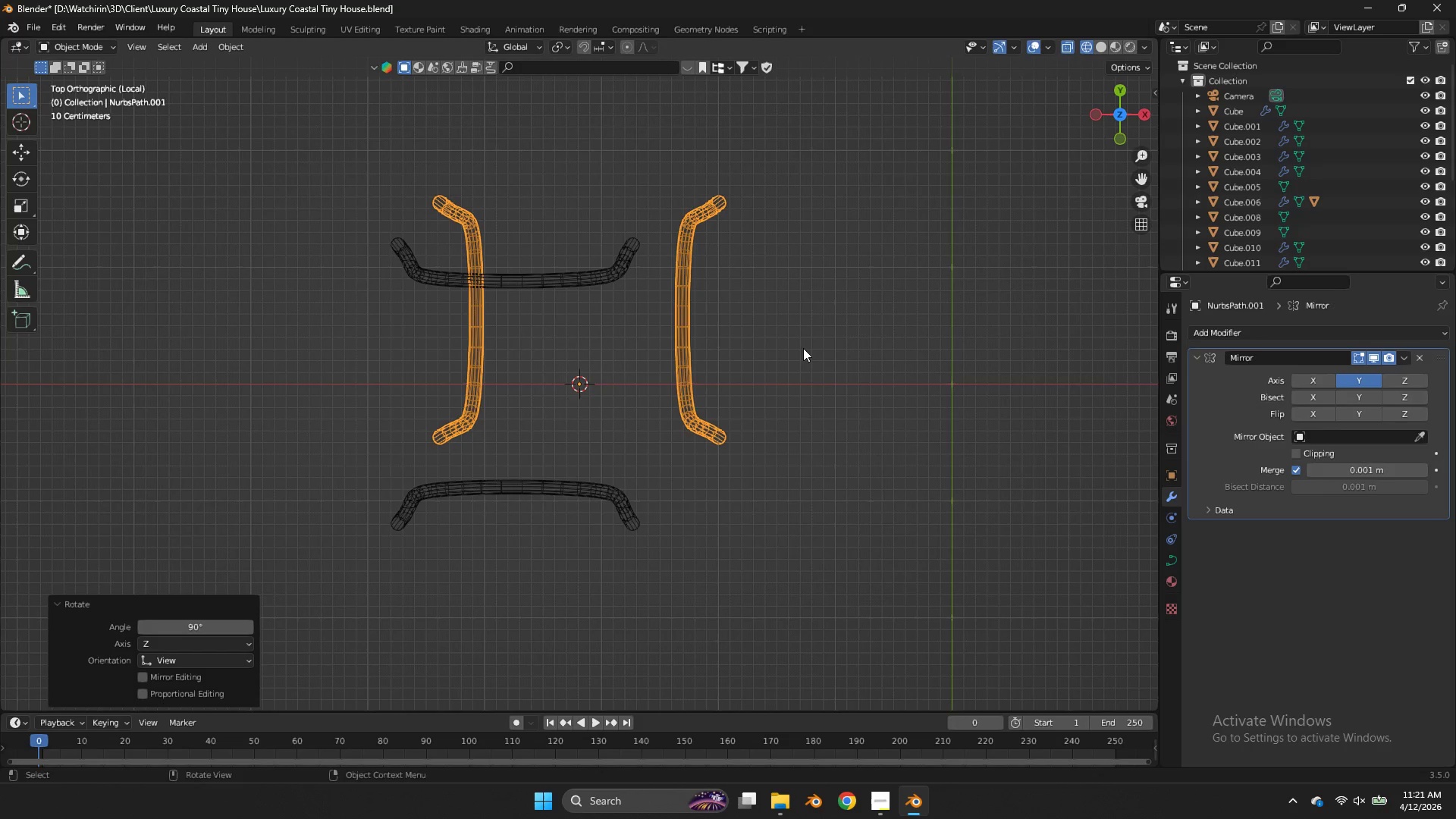 
key(Control+ControlLeft)
 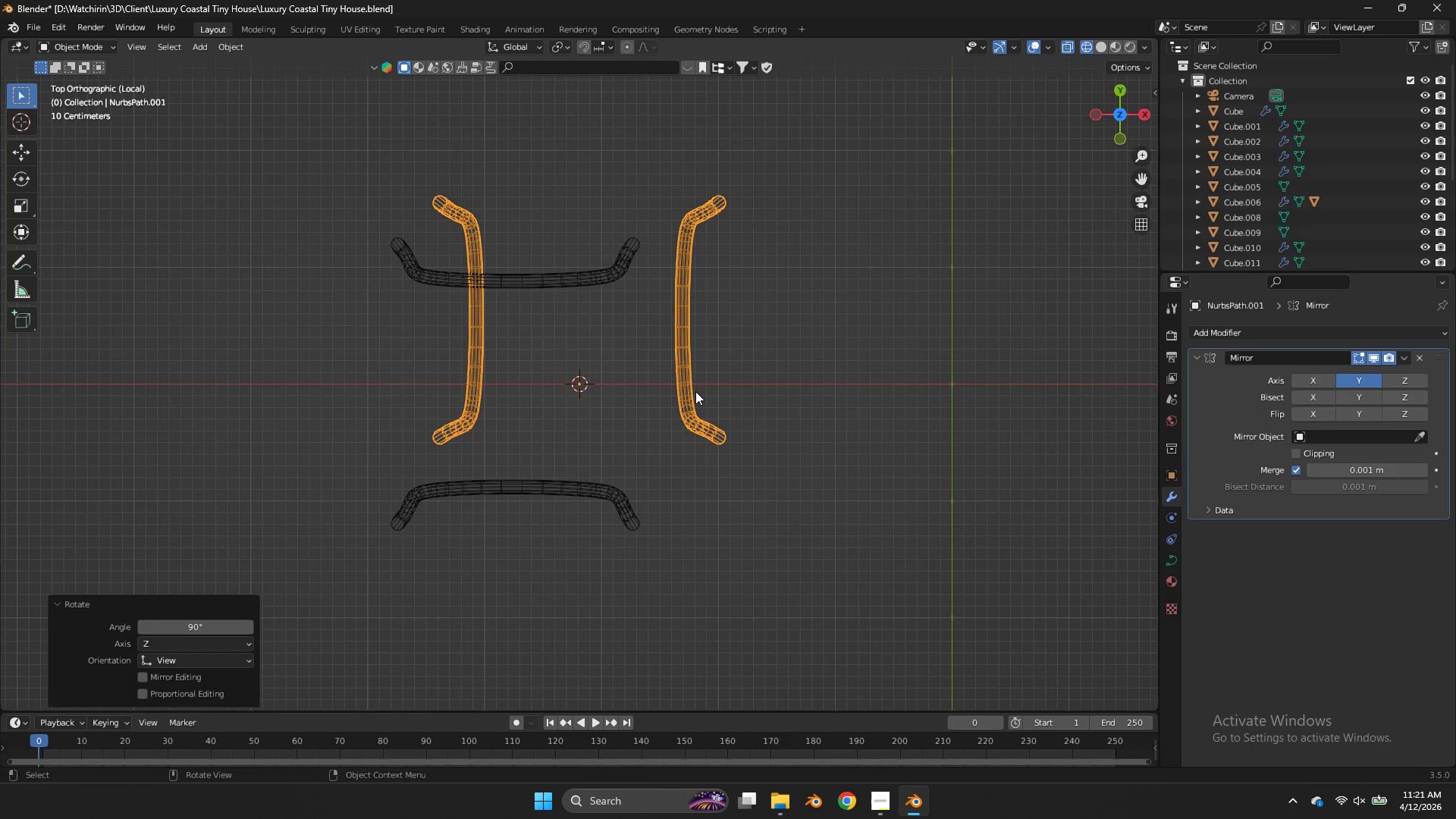 
key(G)
 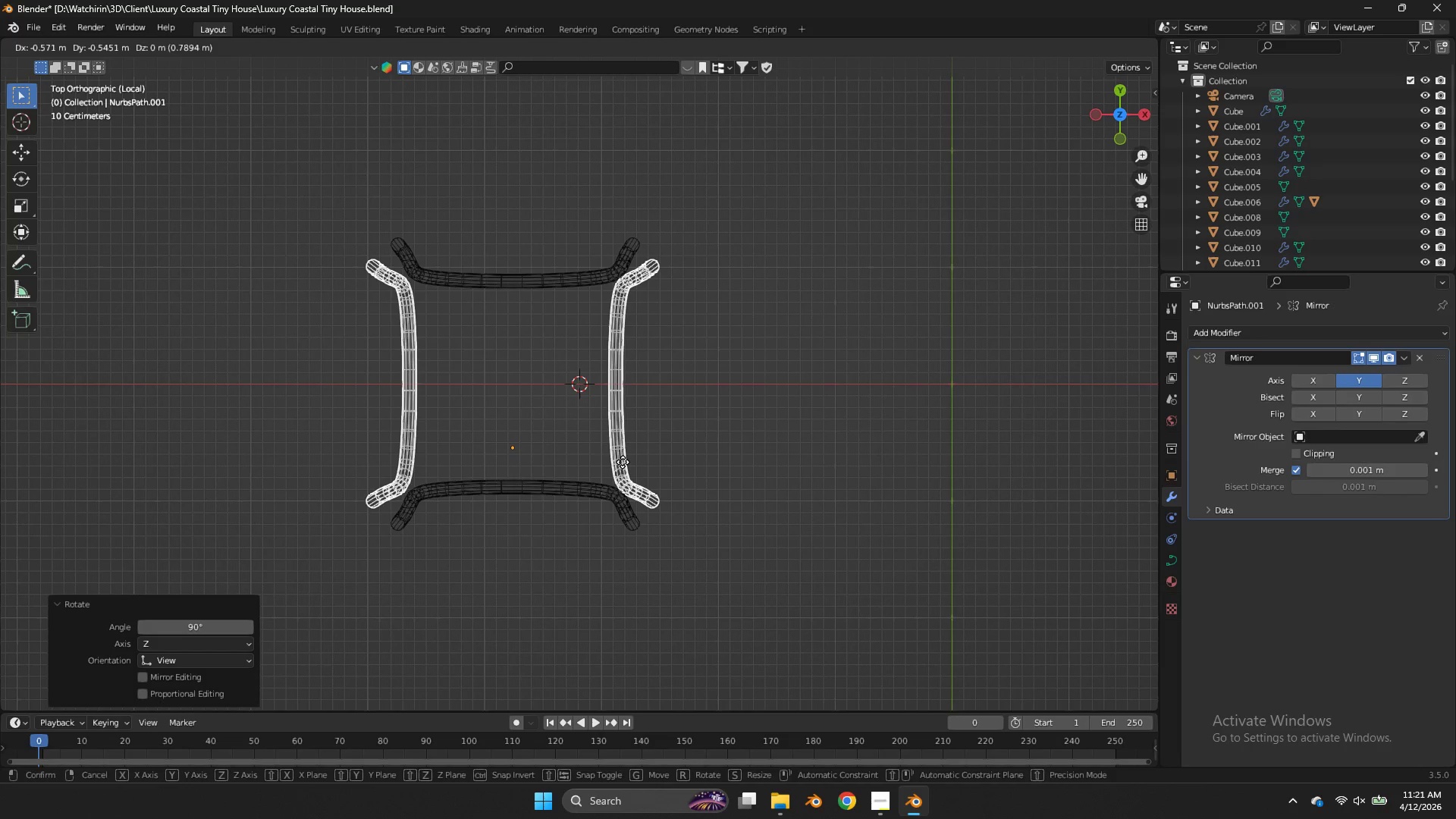 
hold_key(key=ShiftLeft, duration=2.83)
left_click([610, 452])
 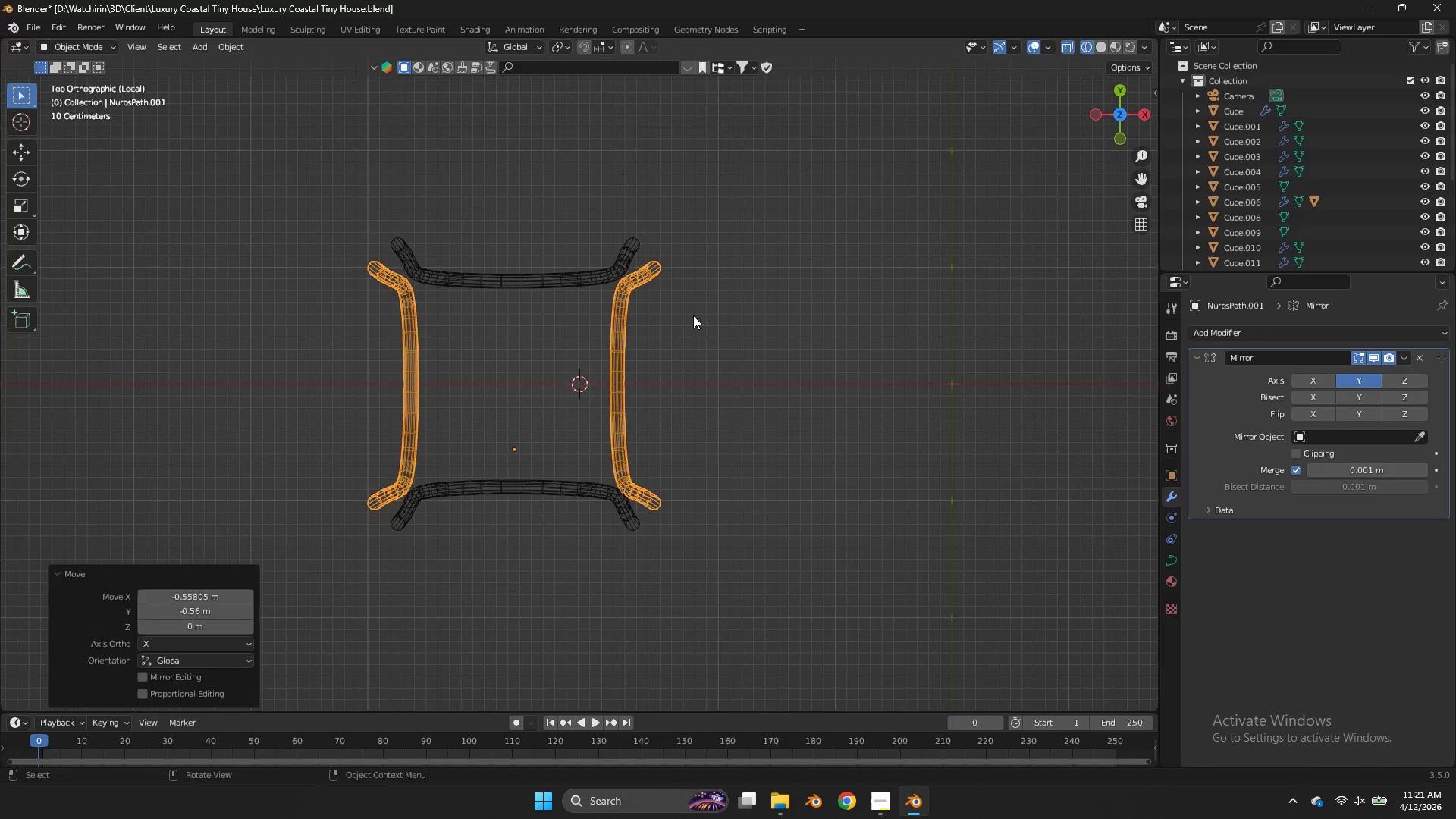 
key(Tab)
 